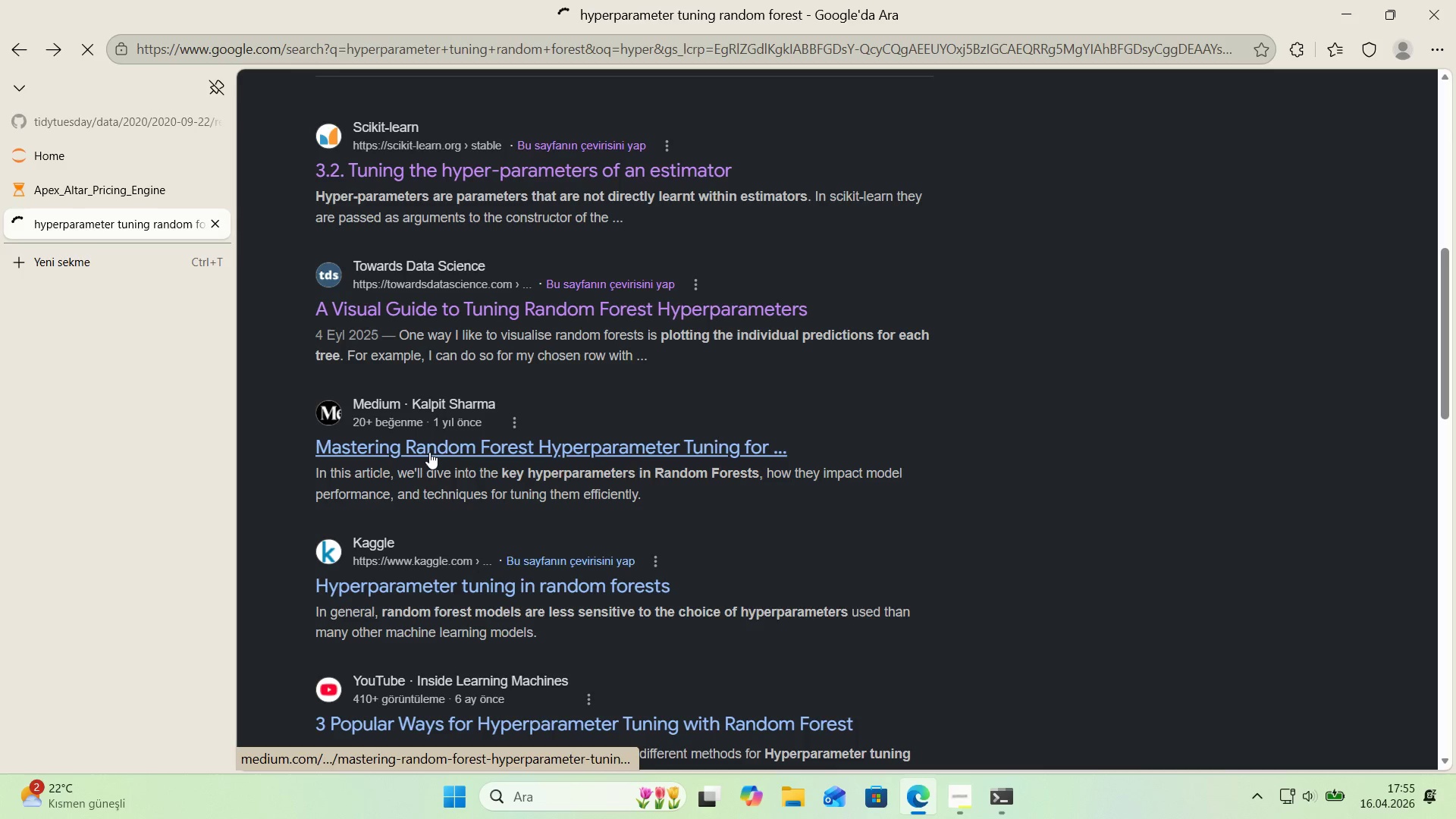 
left_click([429, 452])
 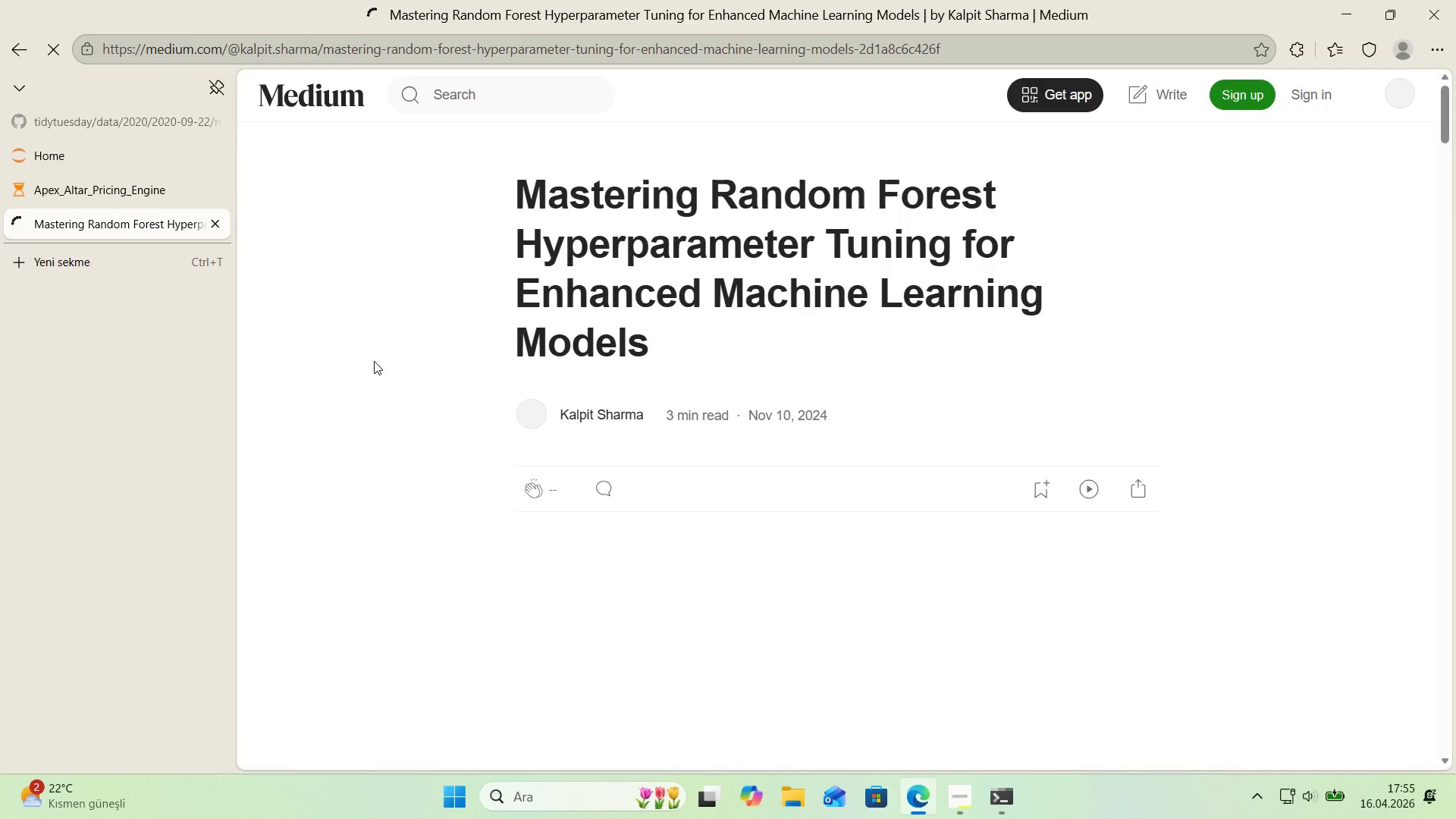 
scroll: coordinate [374, 361], scroll_direction: down, amount: 6.0
 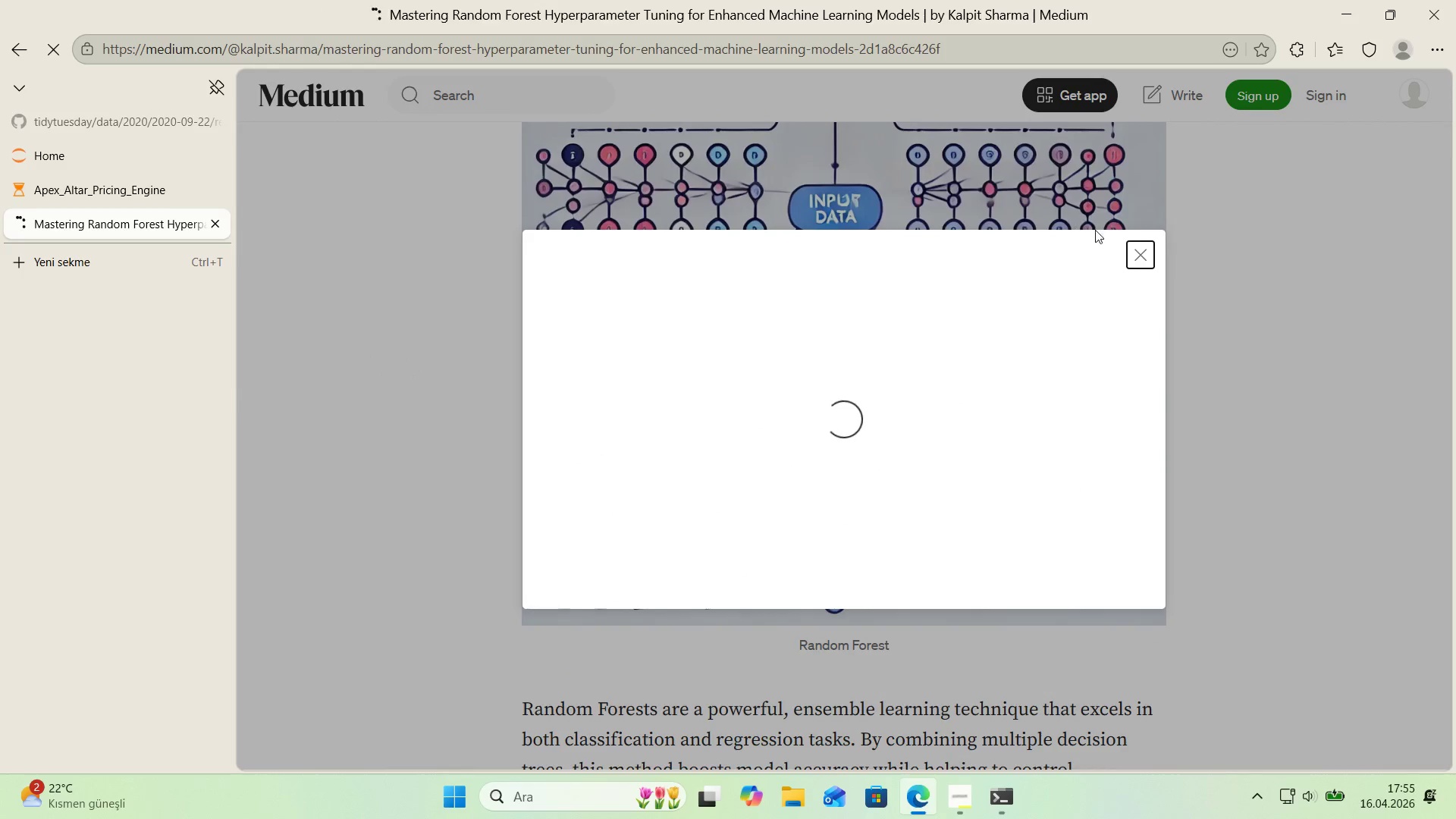 
left_click([1135, 253])
 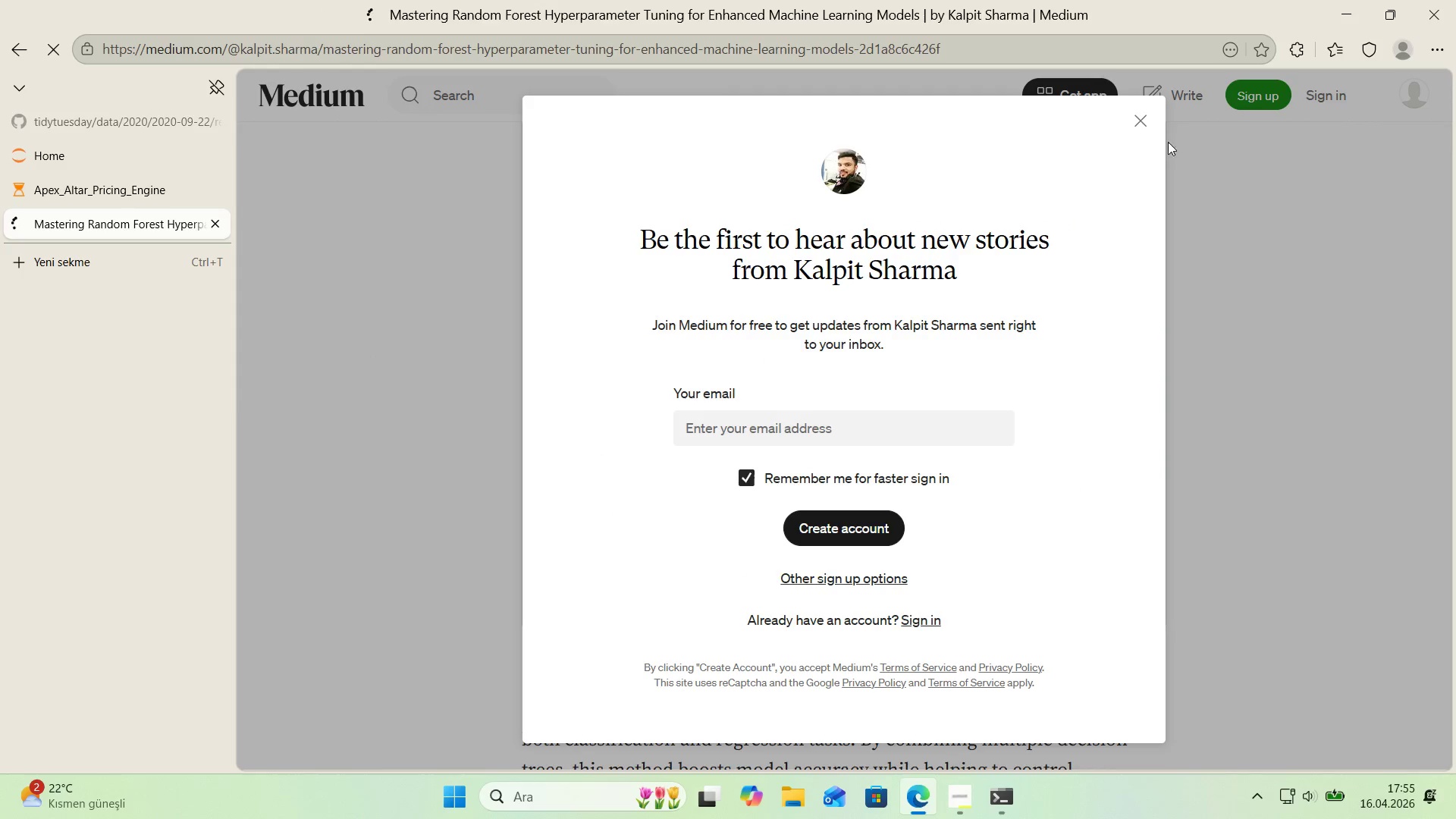 
left_click([1143, 118])
 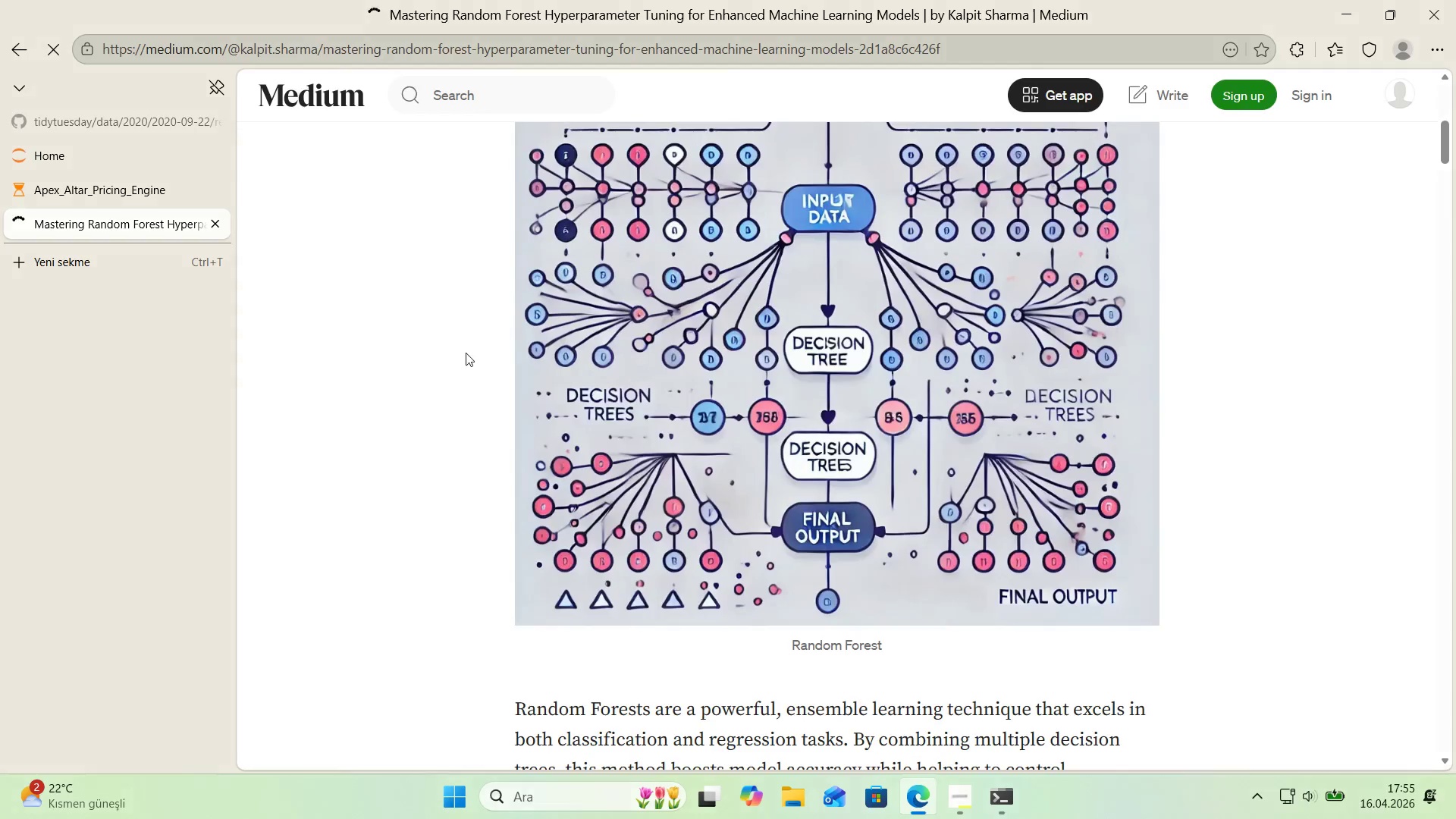 
scroll: coordinate [472, 291], scroll_direction: down, amount: 9.0
 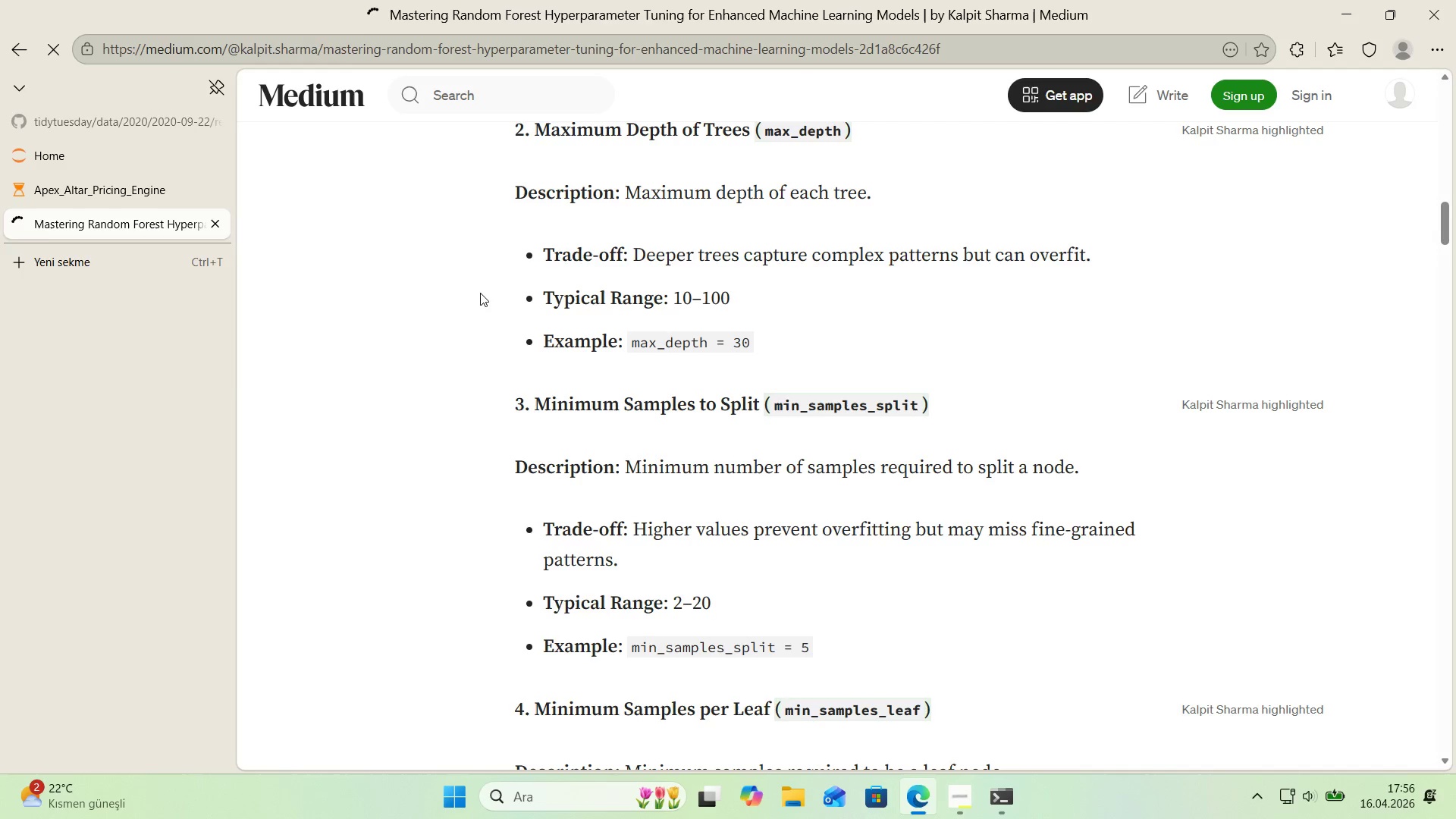 
wait(9.33)
 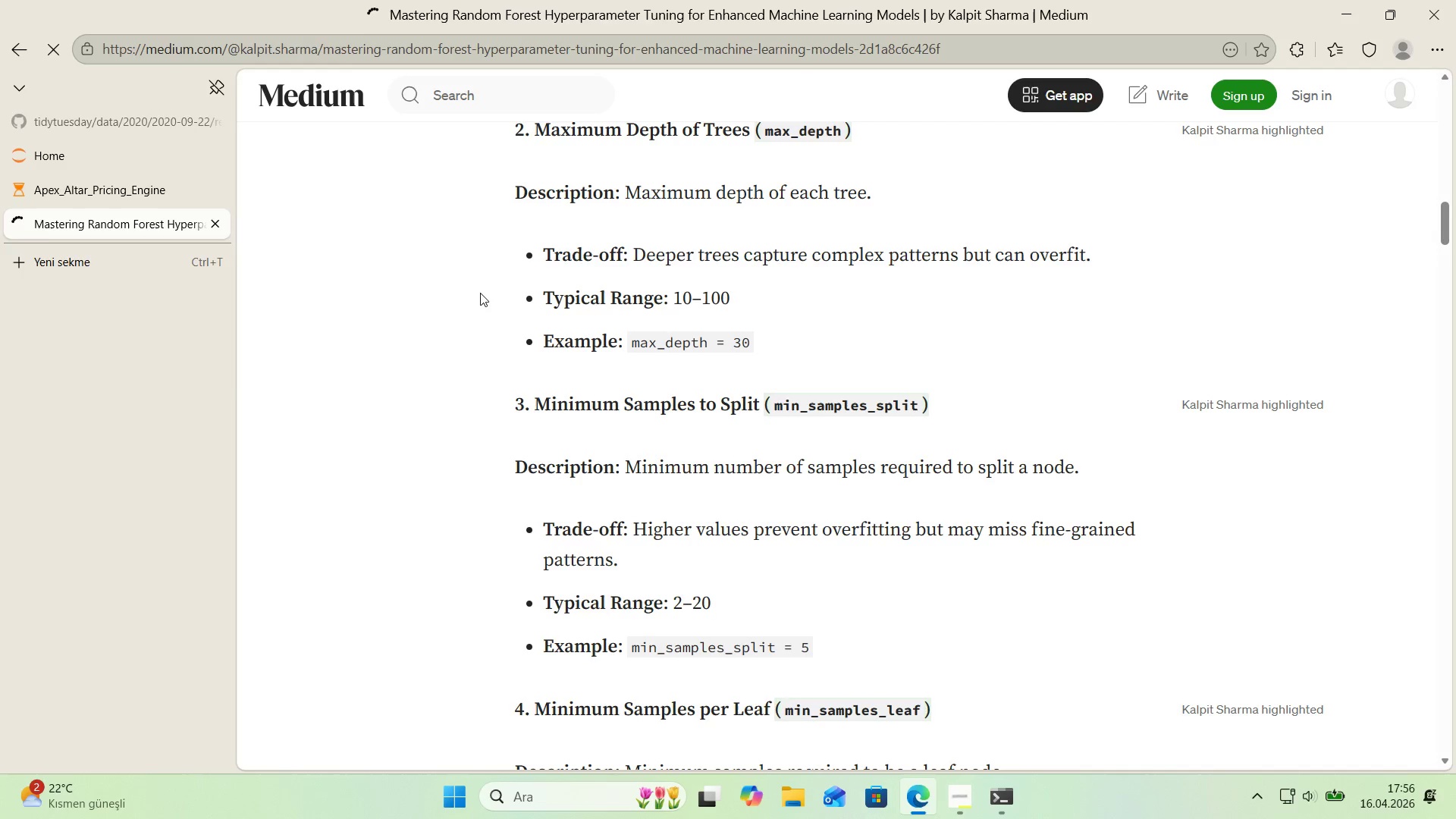 
scroll: coordinate [479, 309], scroll_direction: down, amount: 7.0
 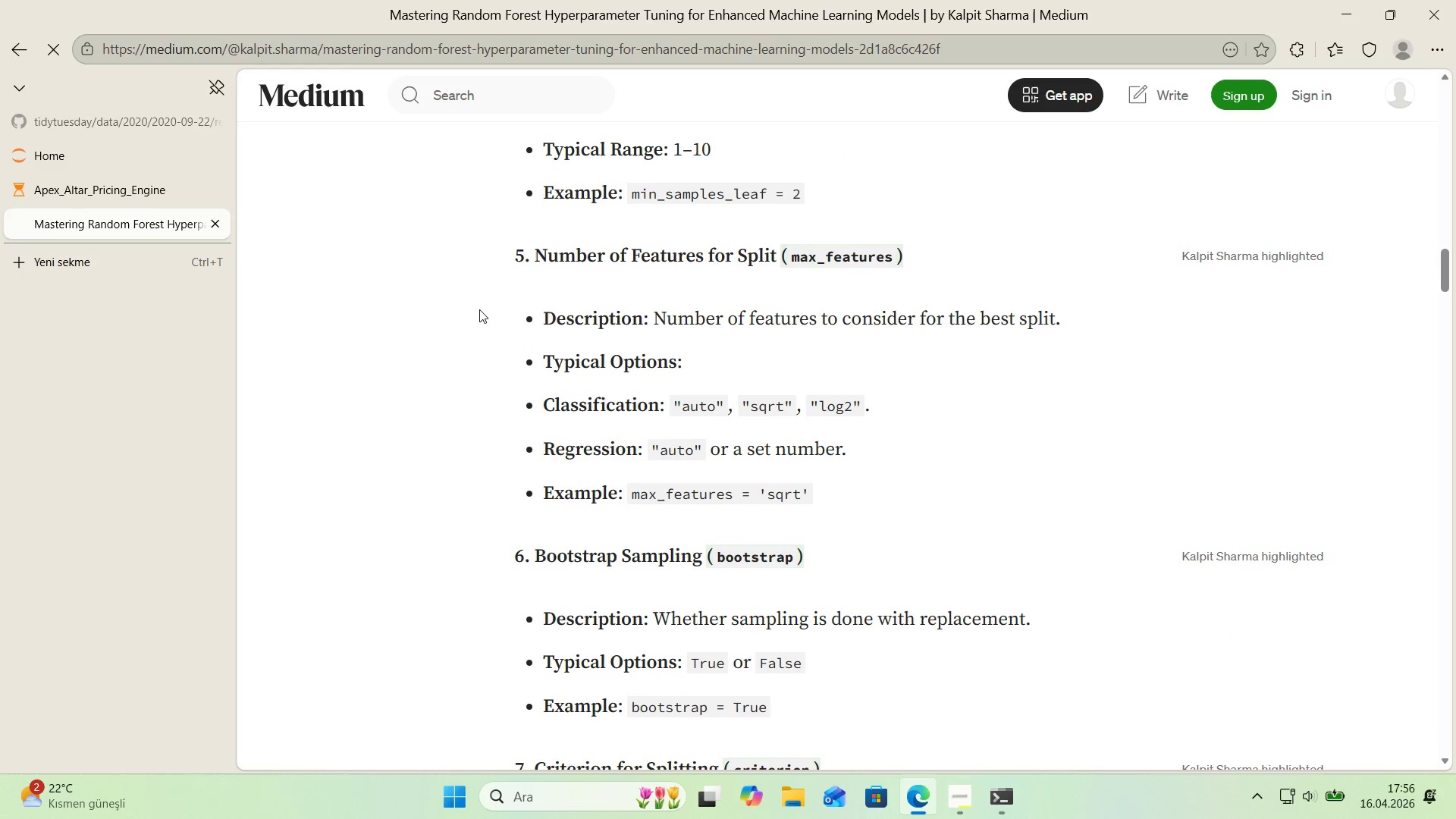 
wait(9.57)
 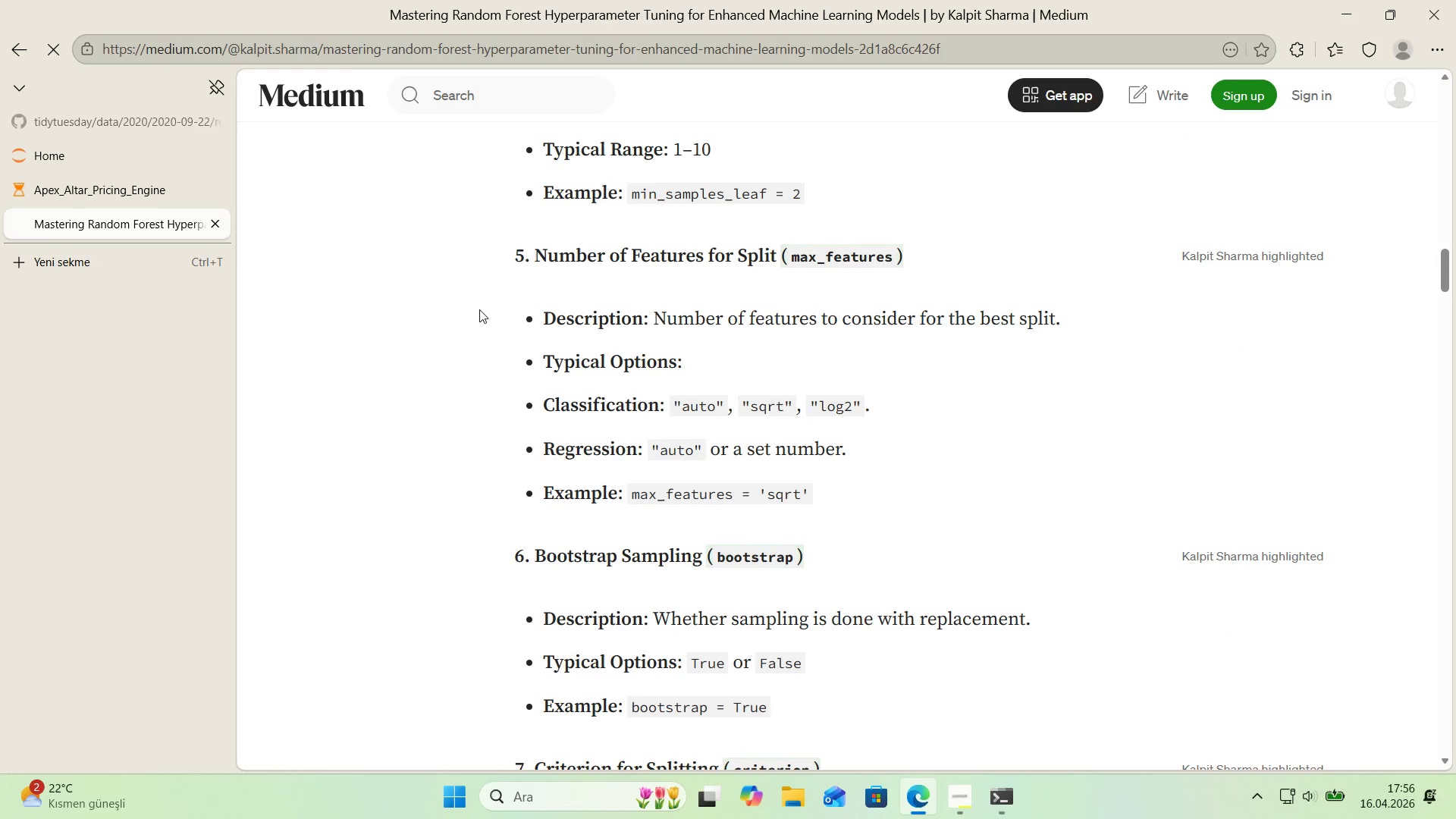 
scroll: coordinate [493, 302], scroll_direction: down, amount: 3.0
 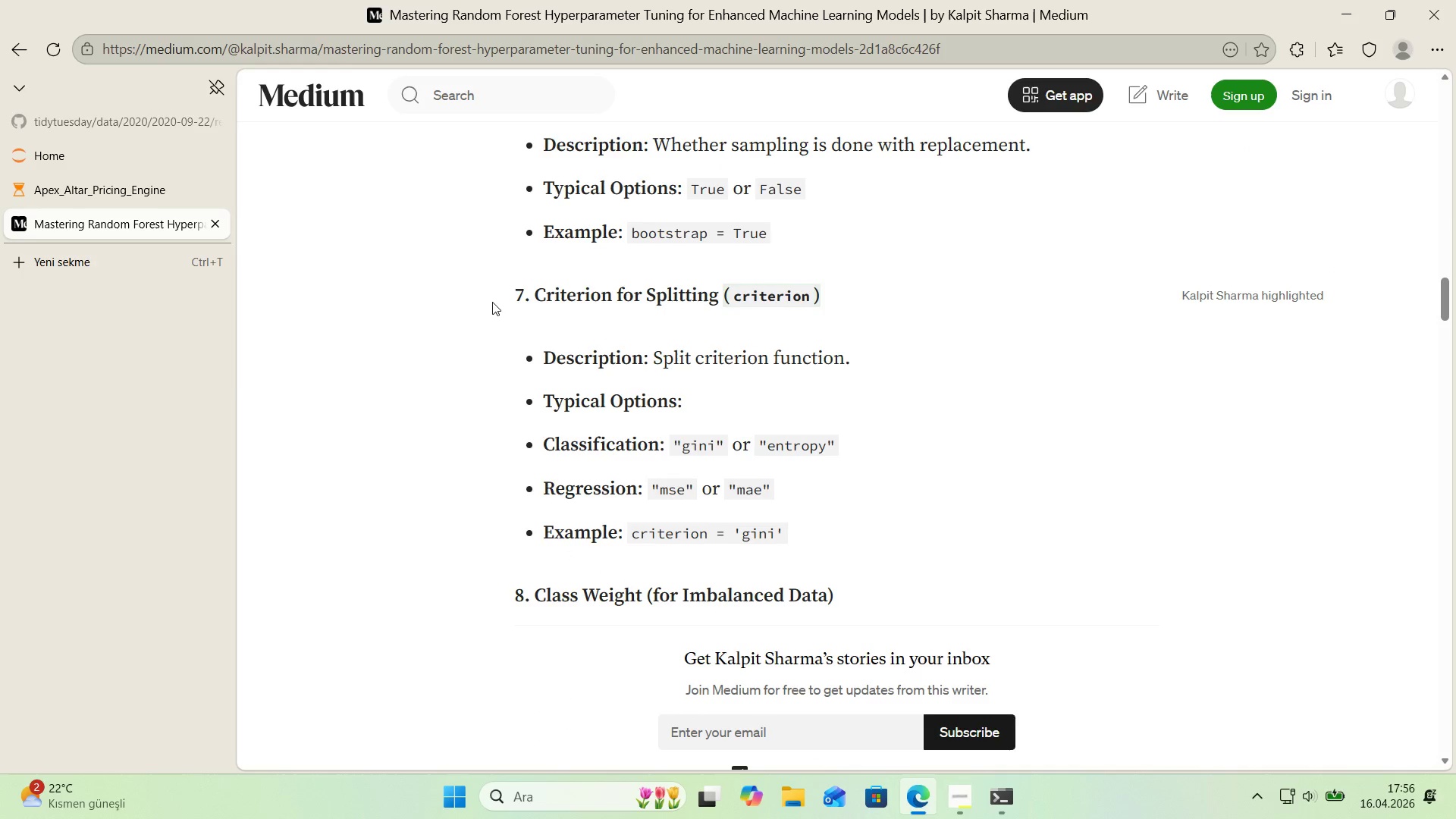 
scroll: coordinate [490, 301], scroll_direction: up, amount: 2.0
 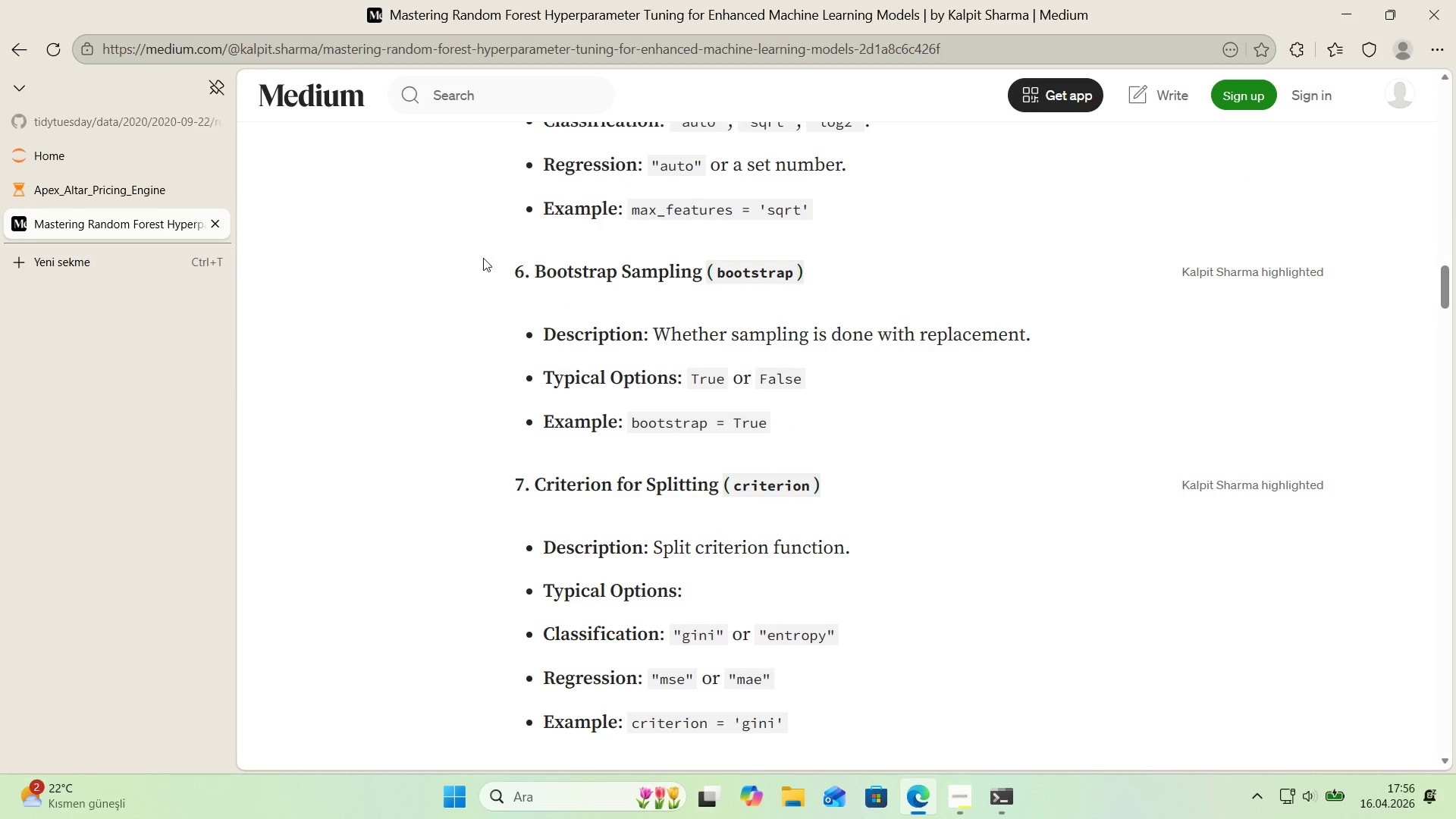 
left_click([14, 57])
 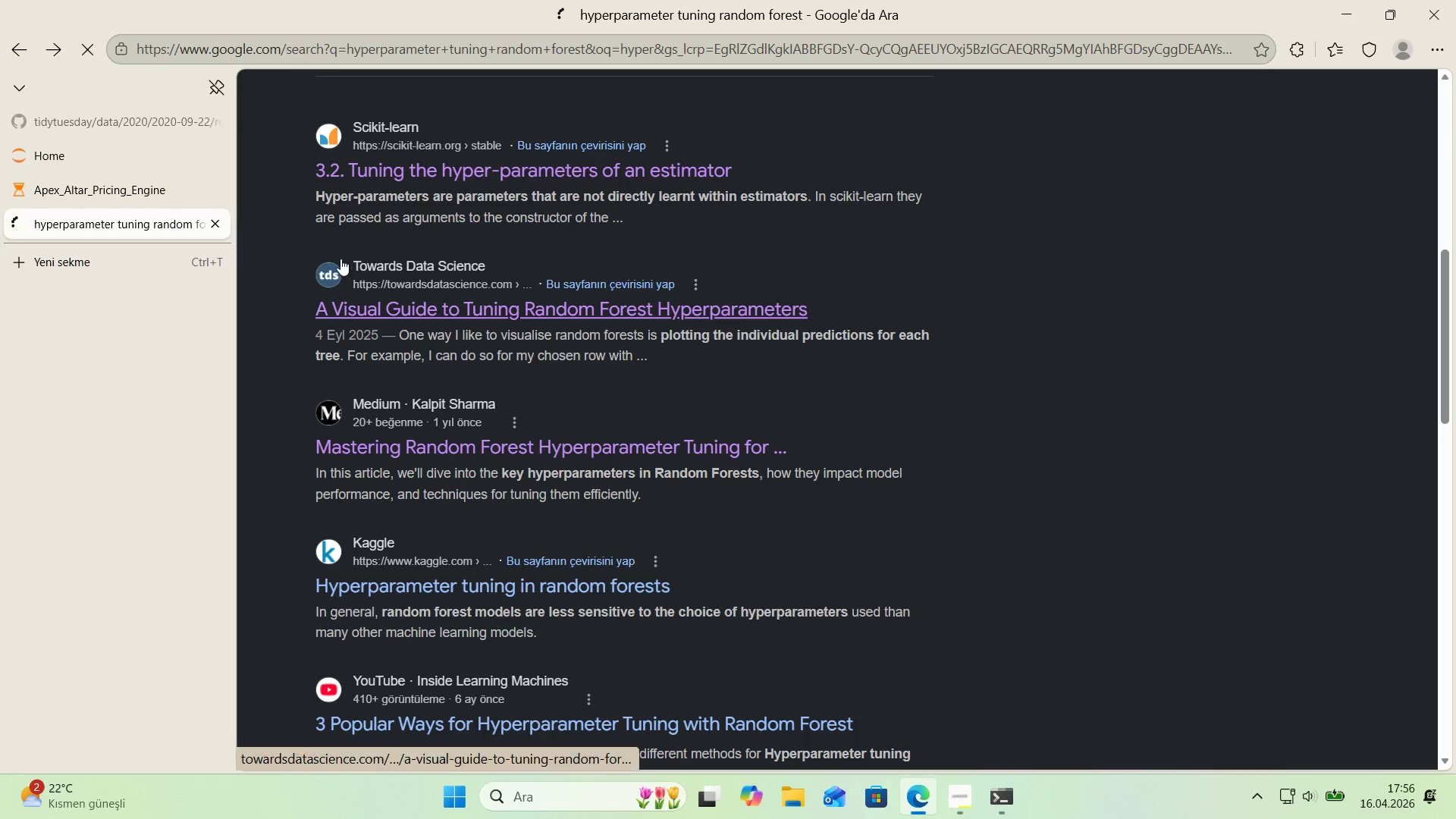 
scroll: coordinate [336, 258], scroll_direction: up, amount: 4.0
 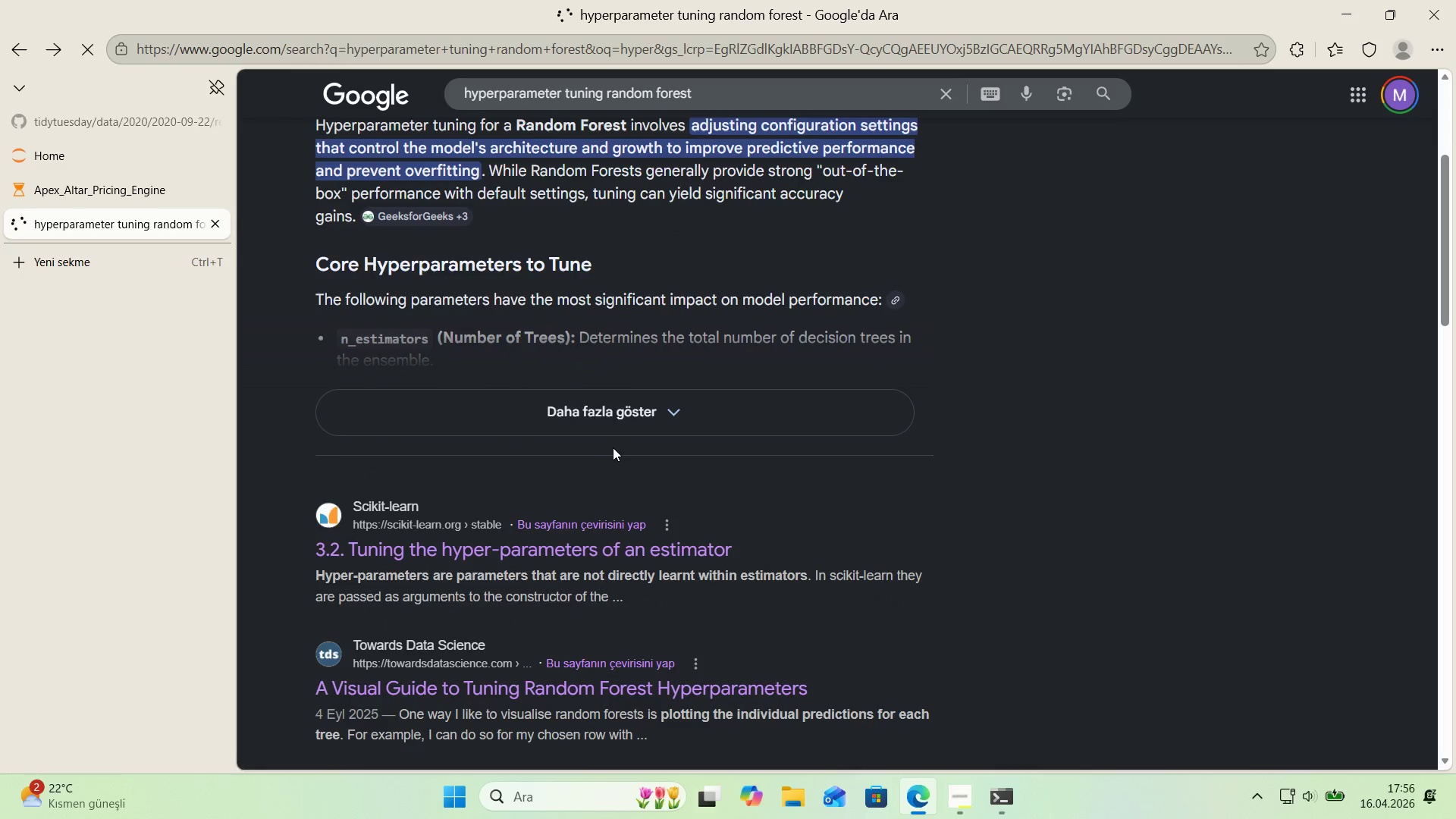 
double_click([604, 430])
 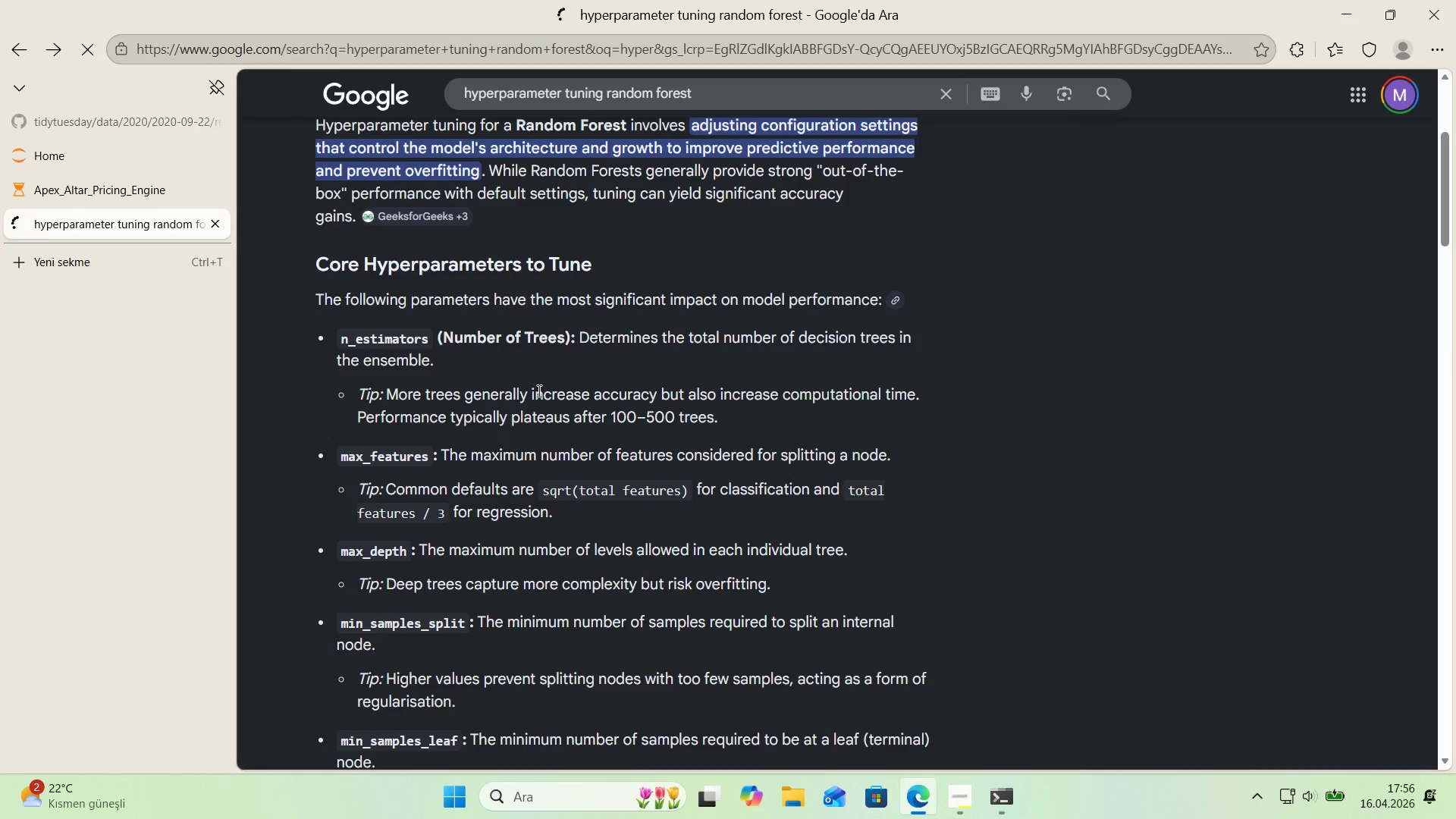 
wait(6.03)
 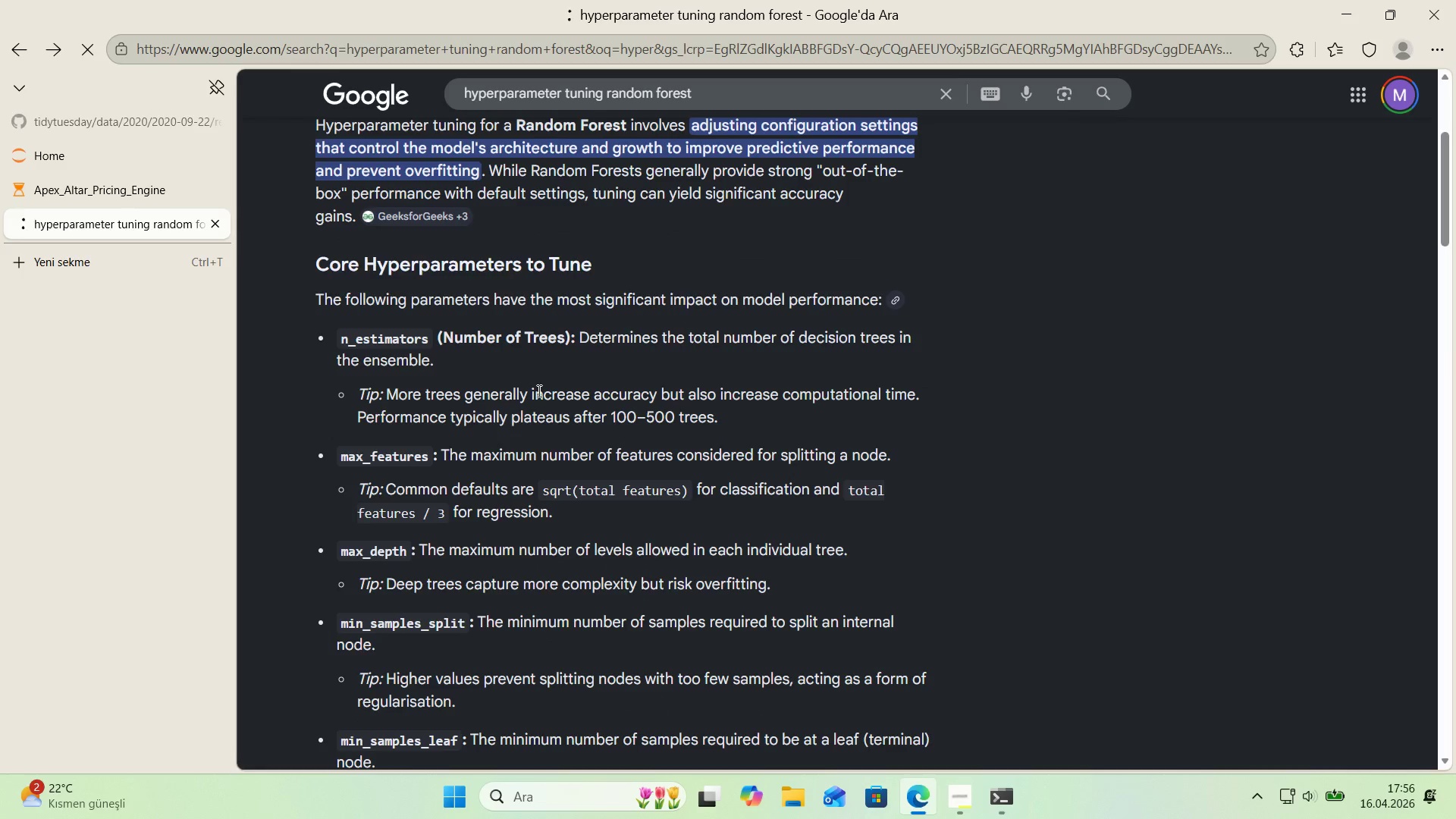 
left_click([105, 184])
 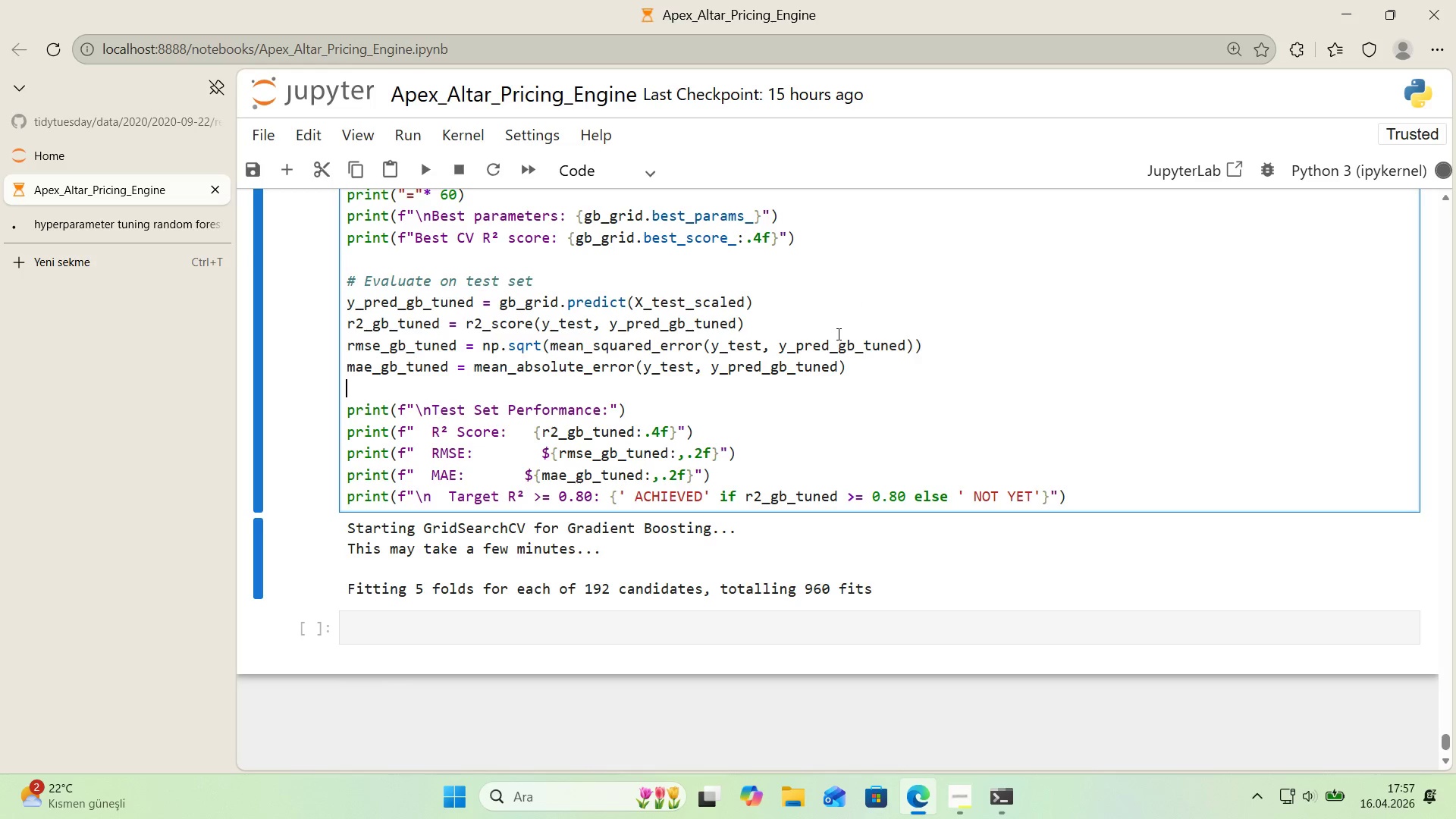 
wait(44.11)
 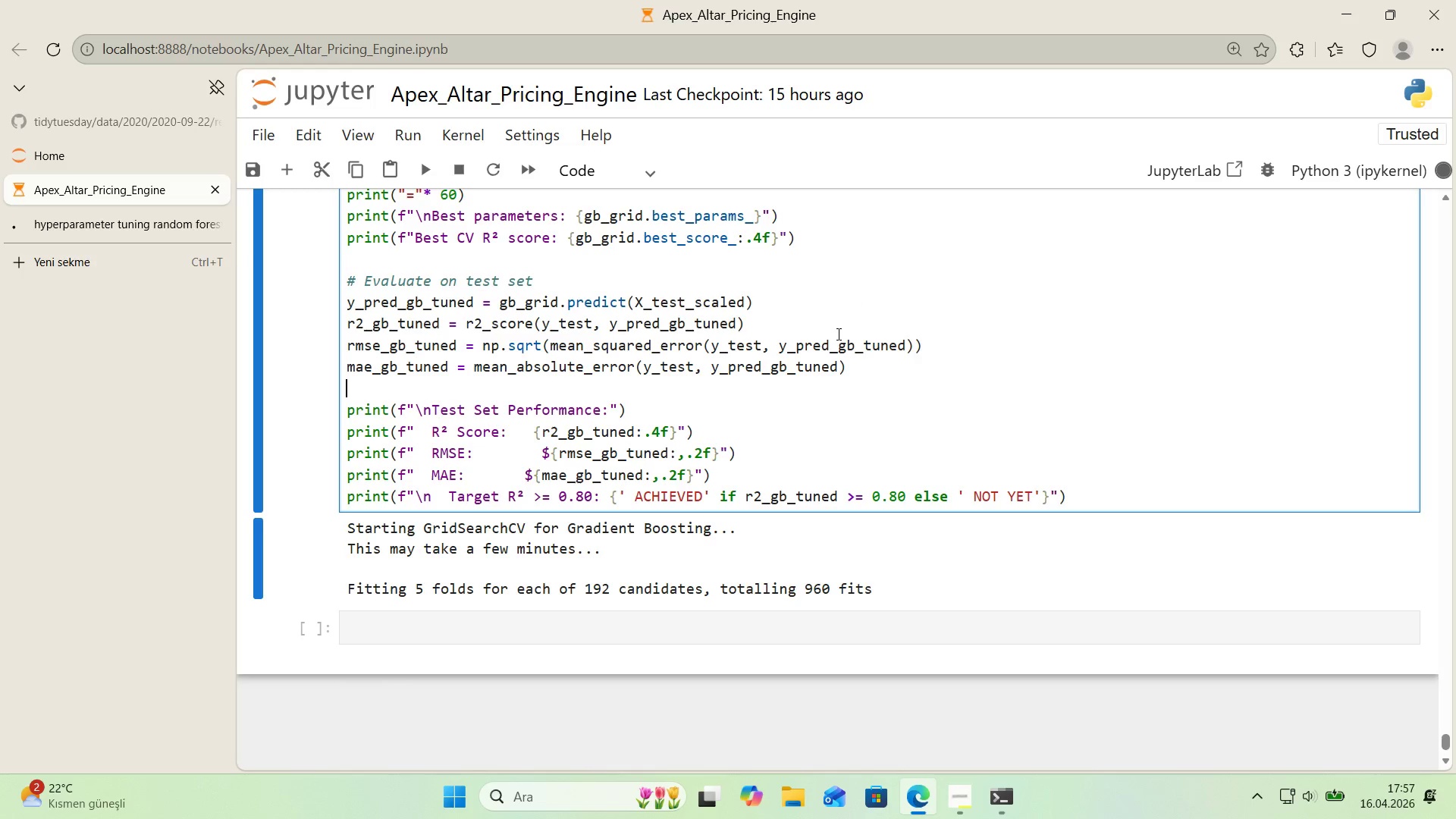 
left_click([135, 221])
 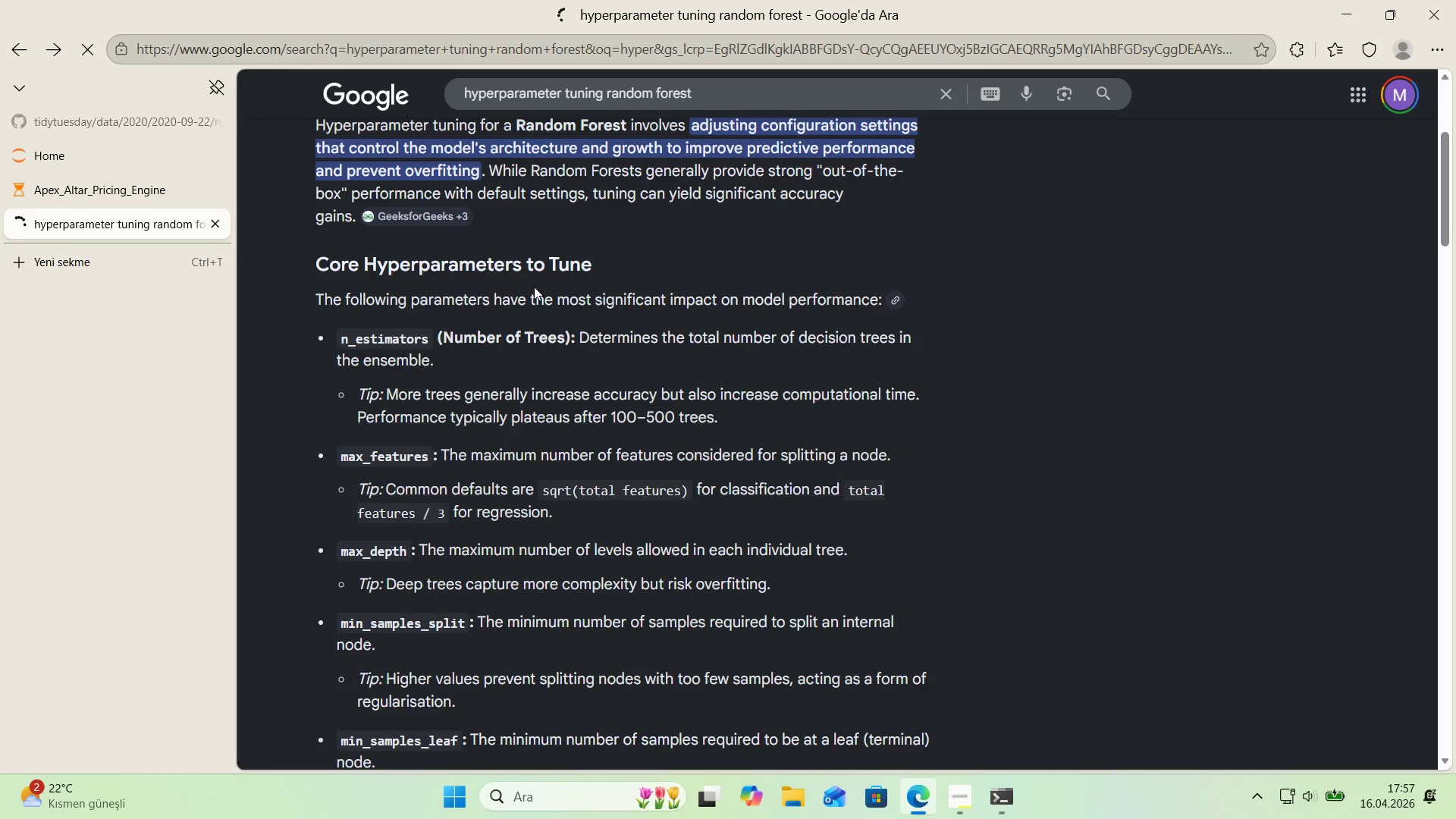 
scroll: coordinate [530, 287], scroll_direction: down, amount: 2.0
 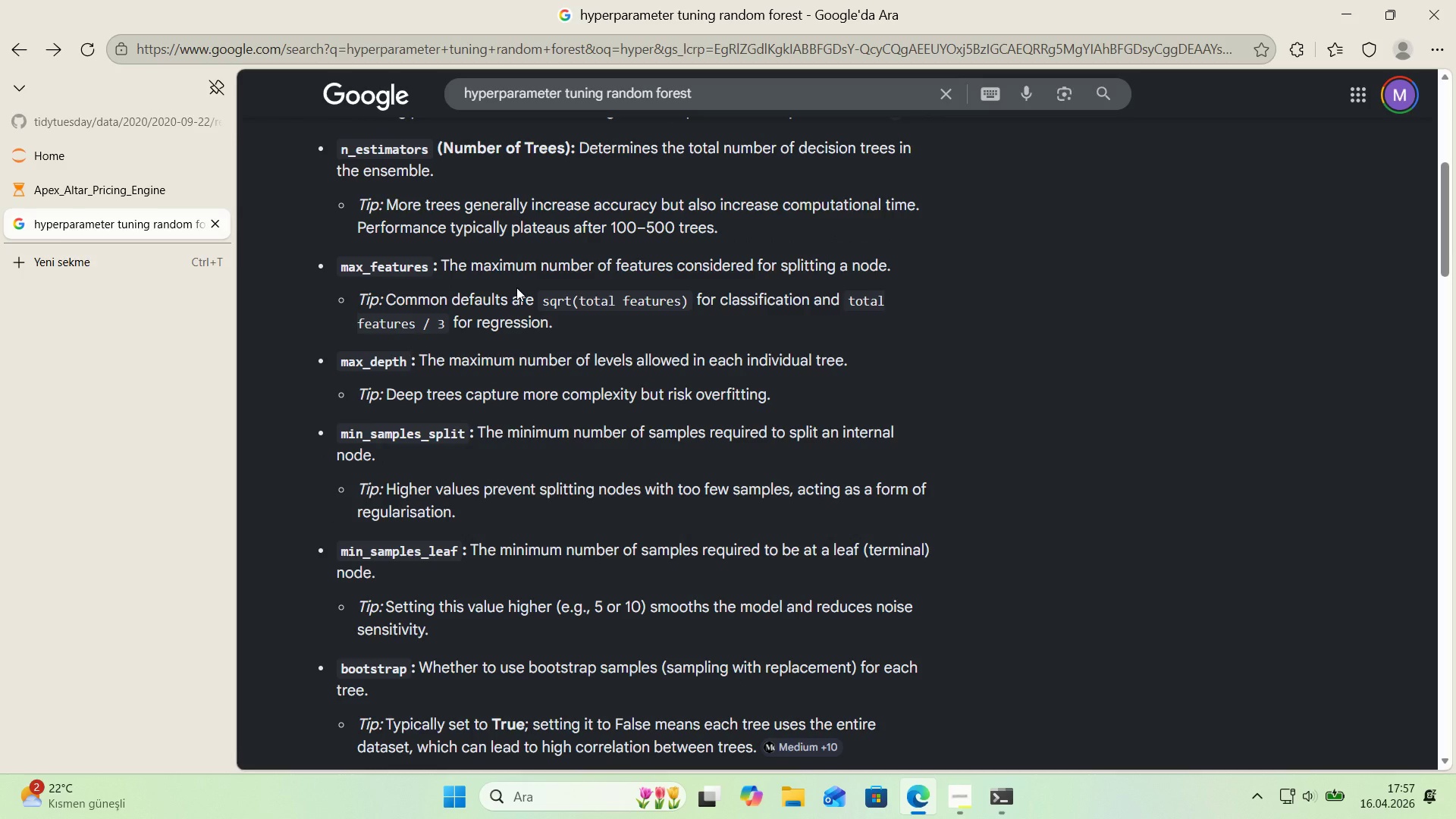 
wait(5.71)
 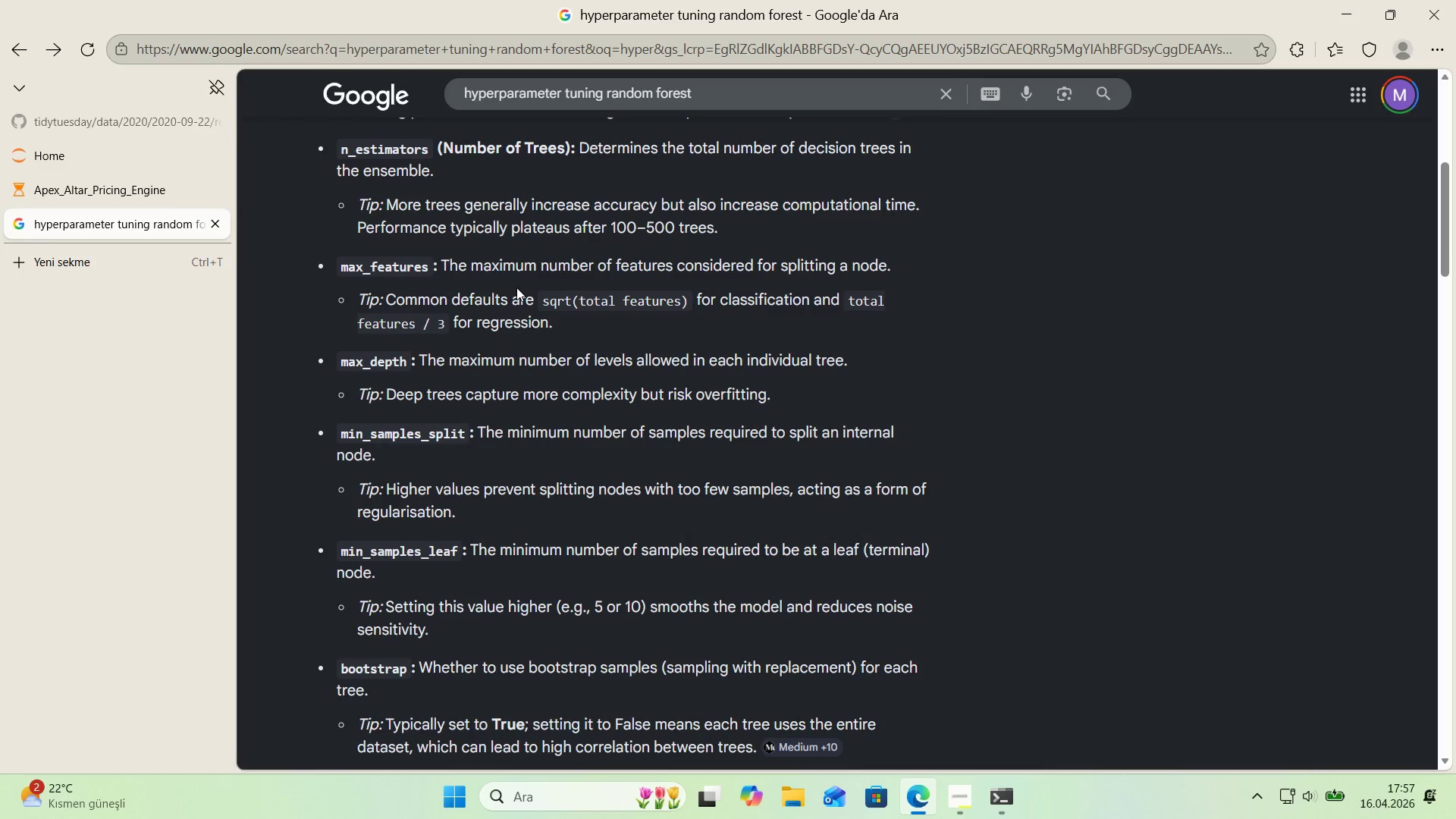 
scroll: coordinate [516, 287], scroll_direction: down, amount: 1.0
 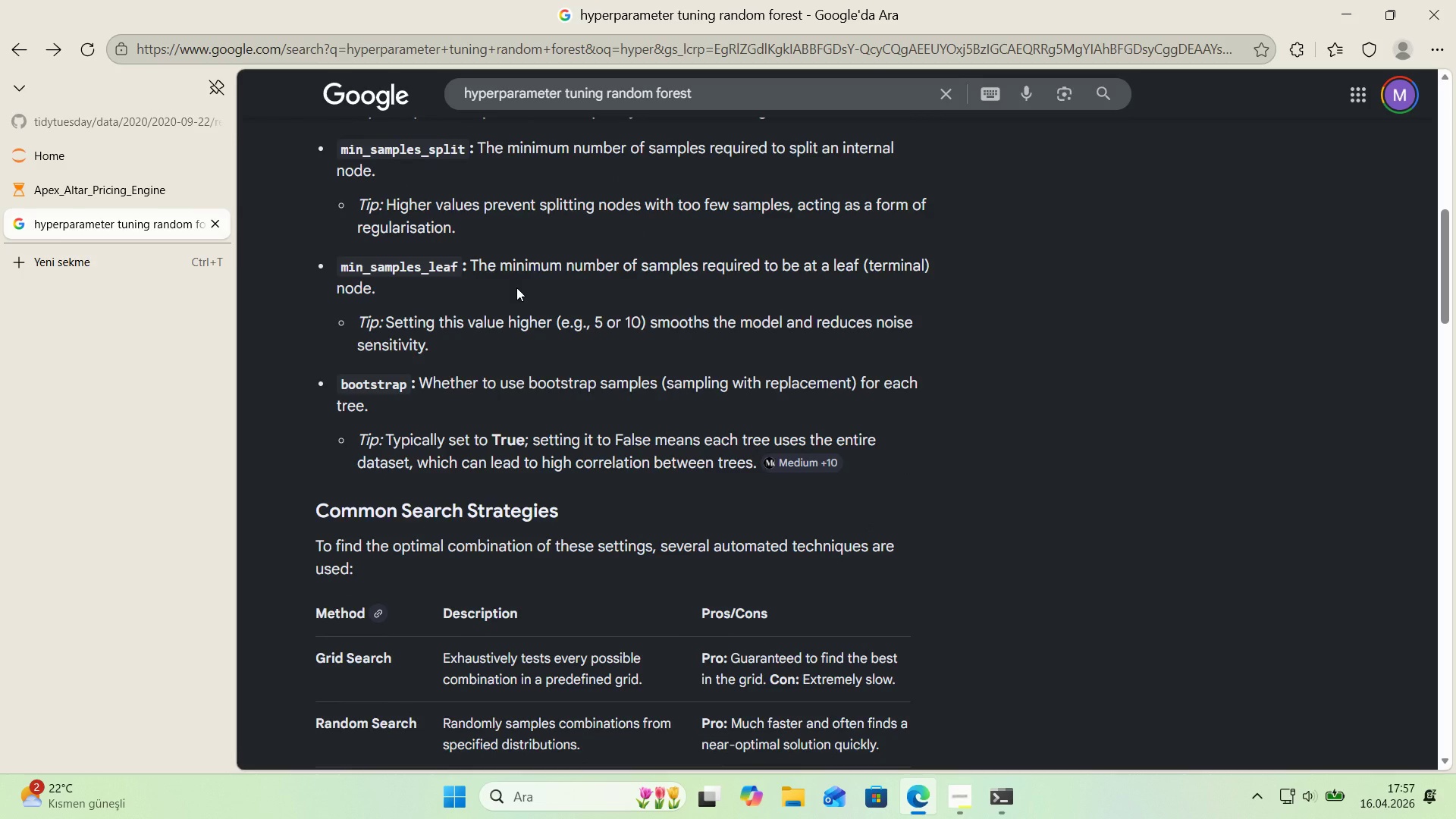 
wait(5.41)
 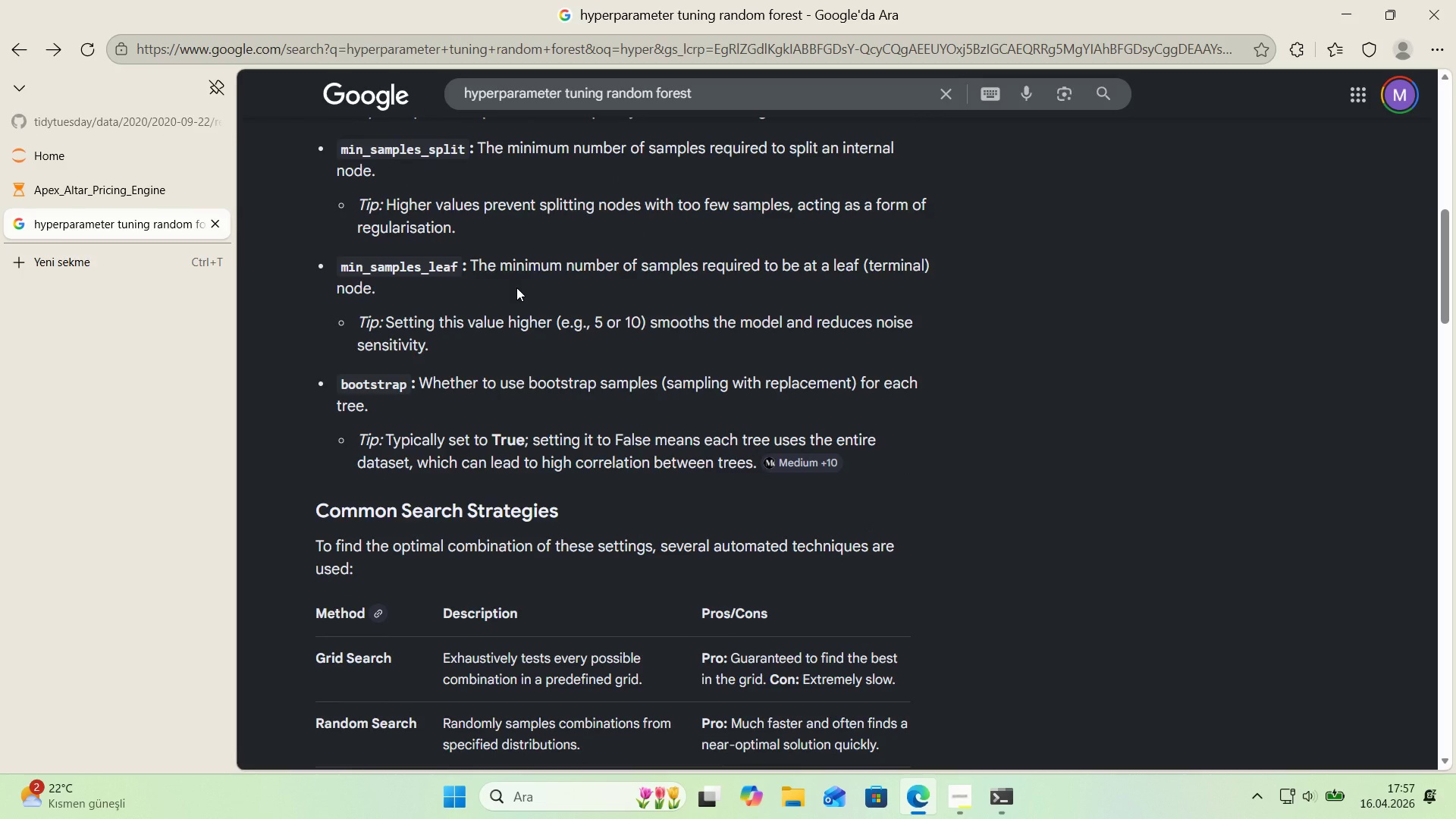 
scroll: coordinate [516, 287], scroll_direction: down, amount: 1.0
 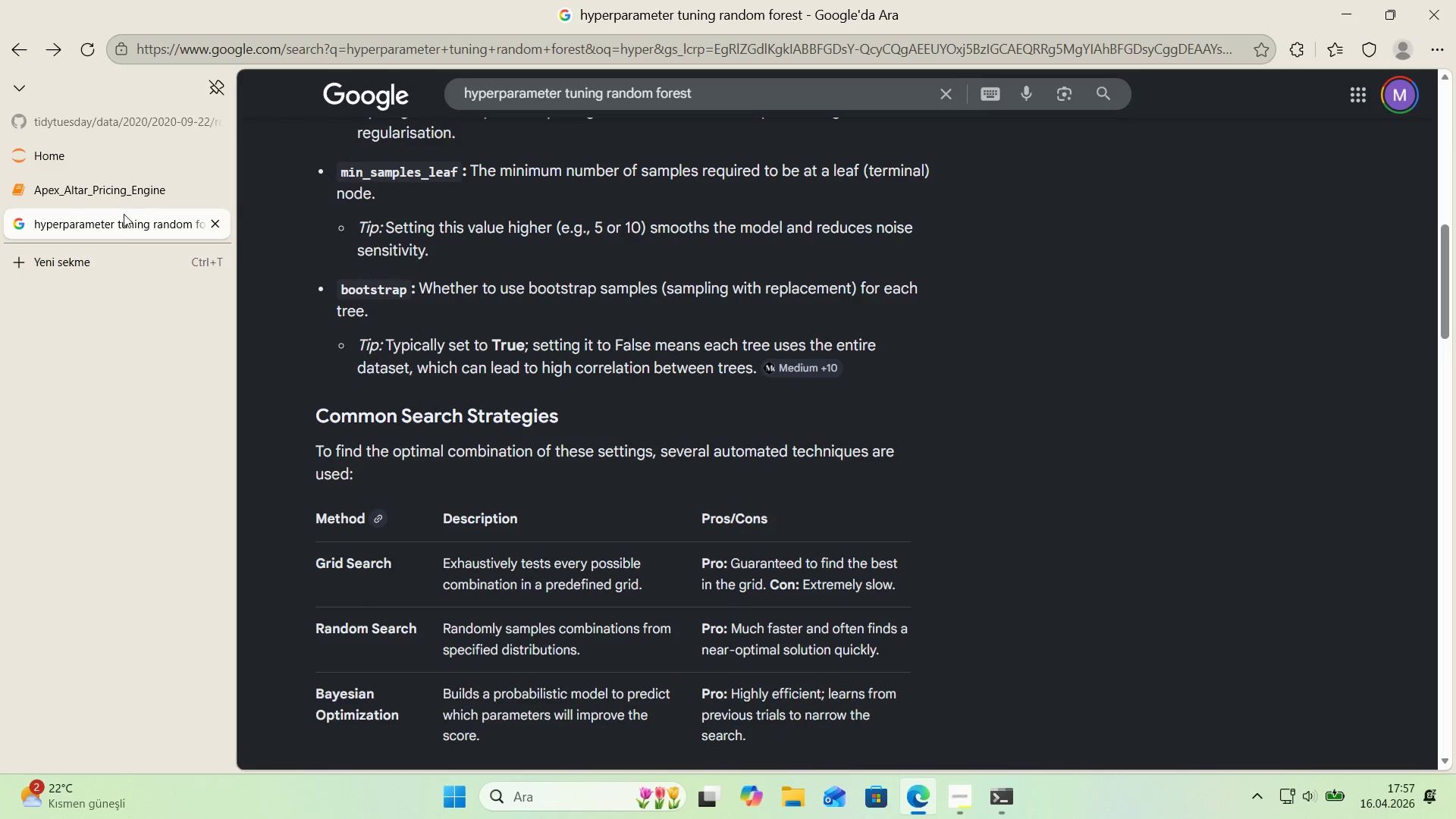 
left_click([128, 202])
 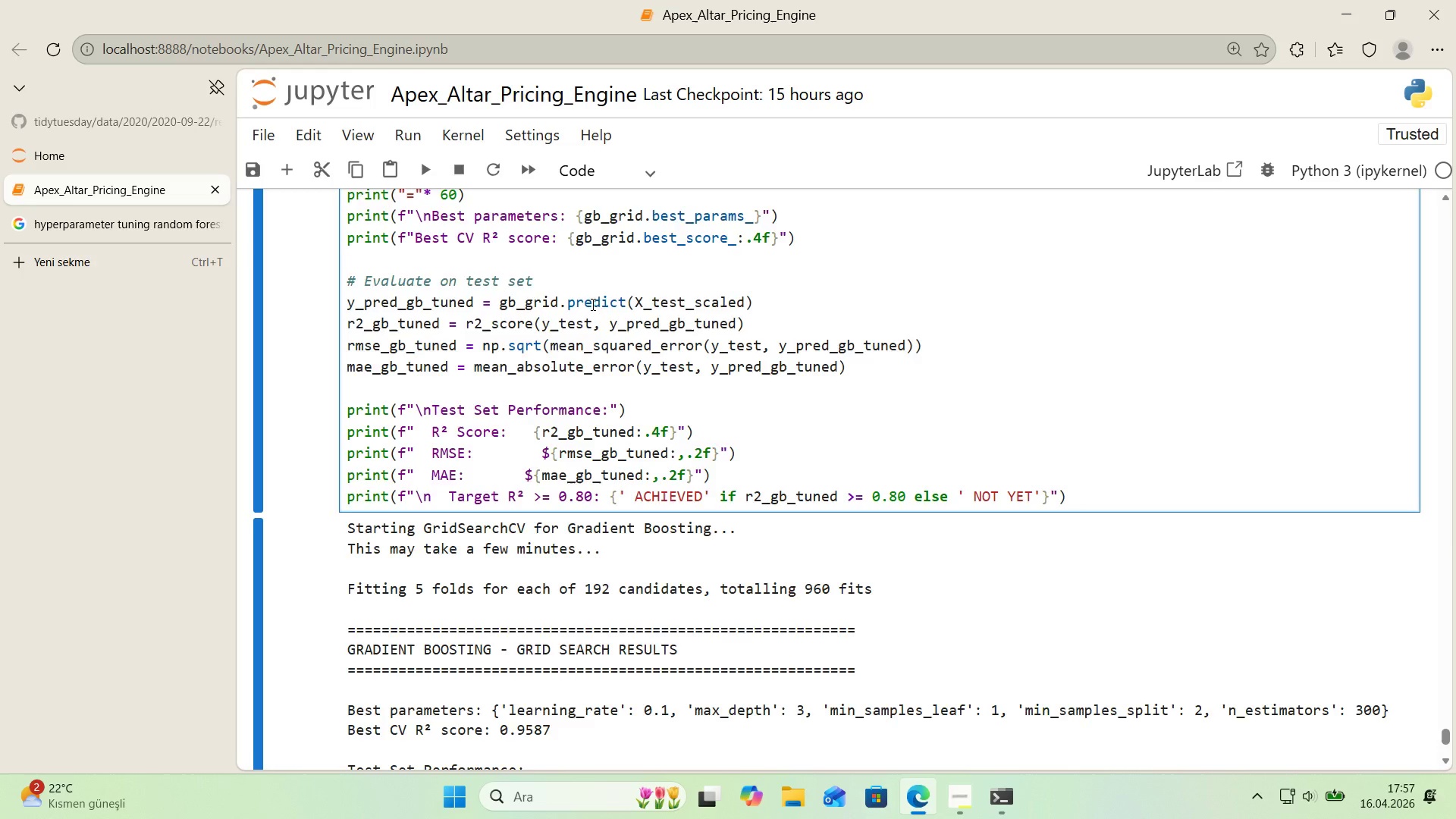 
scroll: coordinate [578, 303], scroll_direction: down, amount: 2.0
 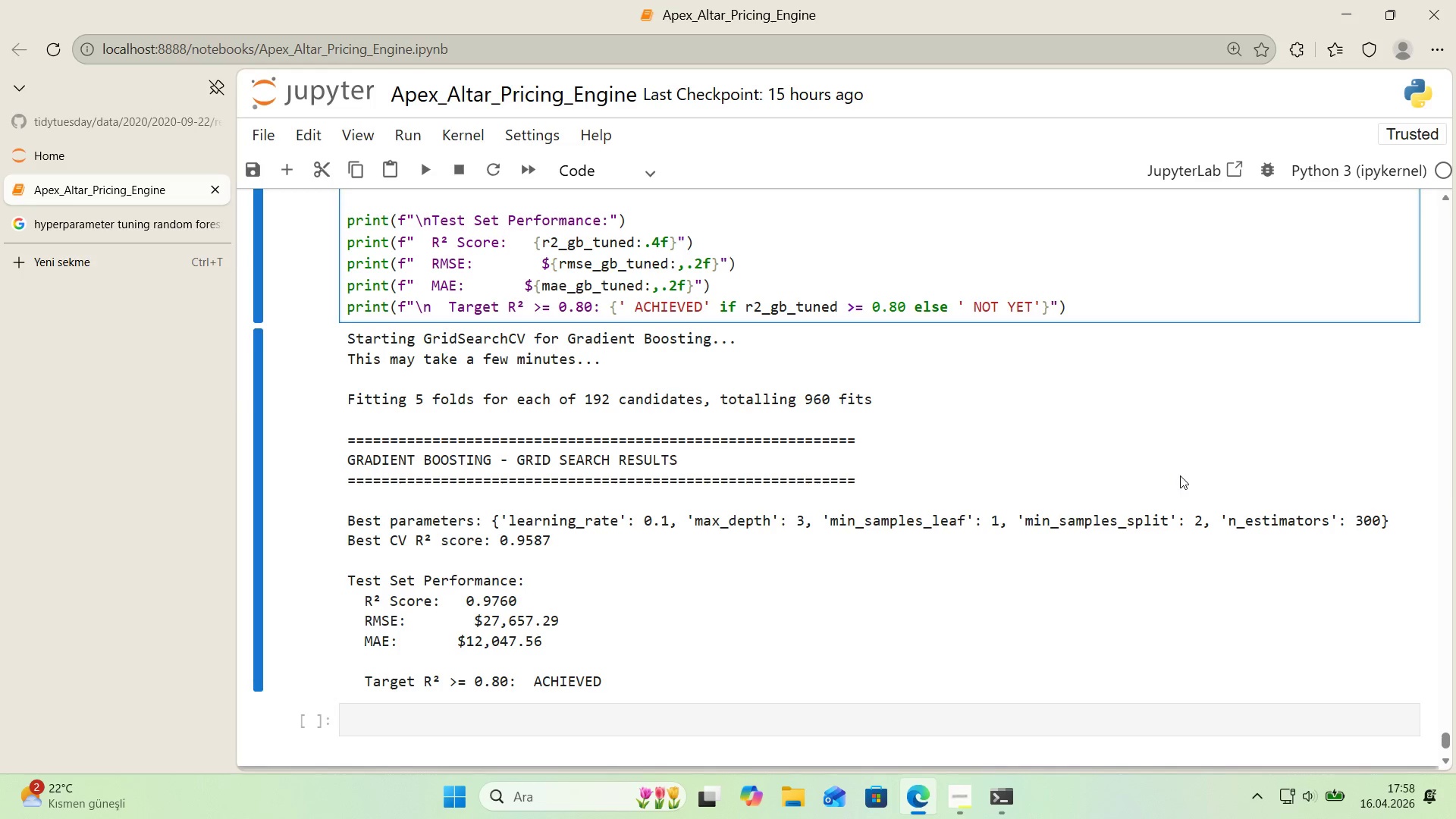 
wait(70.0)
 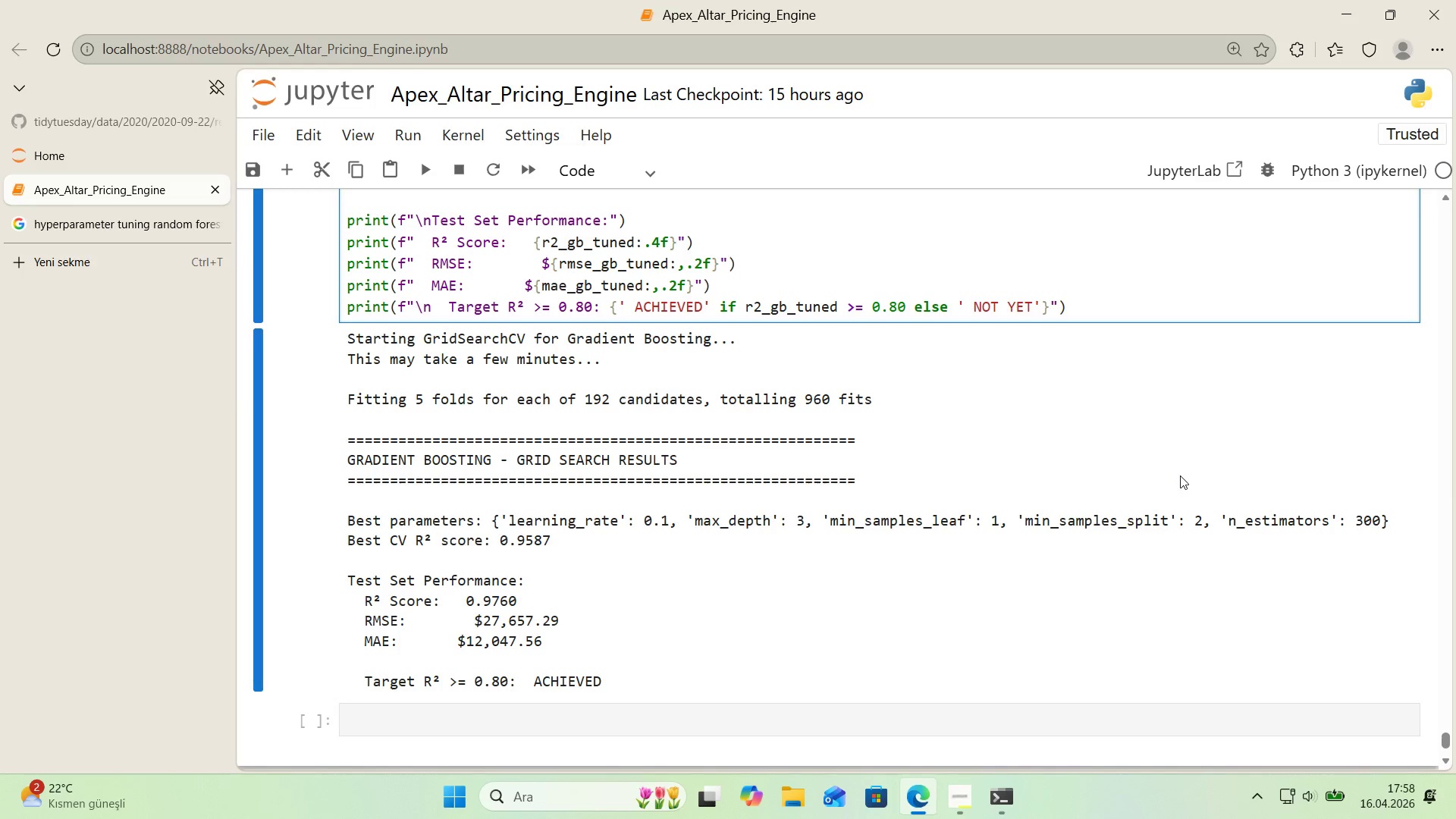 
scroll: coordinate [612, 375], scroll_direction: up, amount: 10.0
 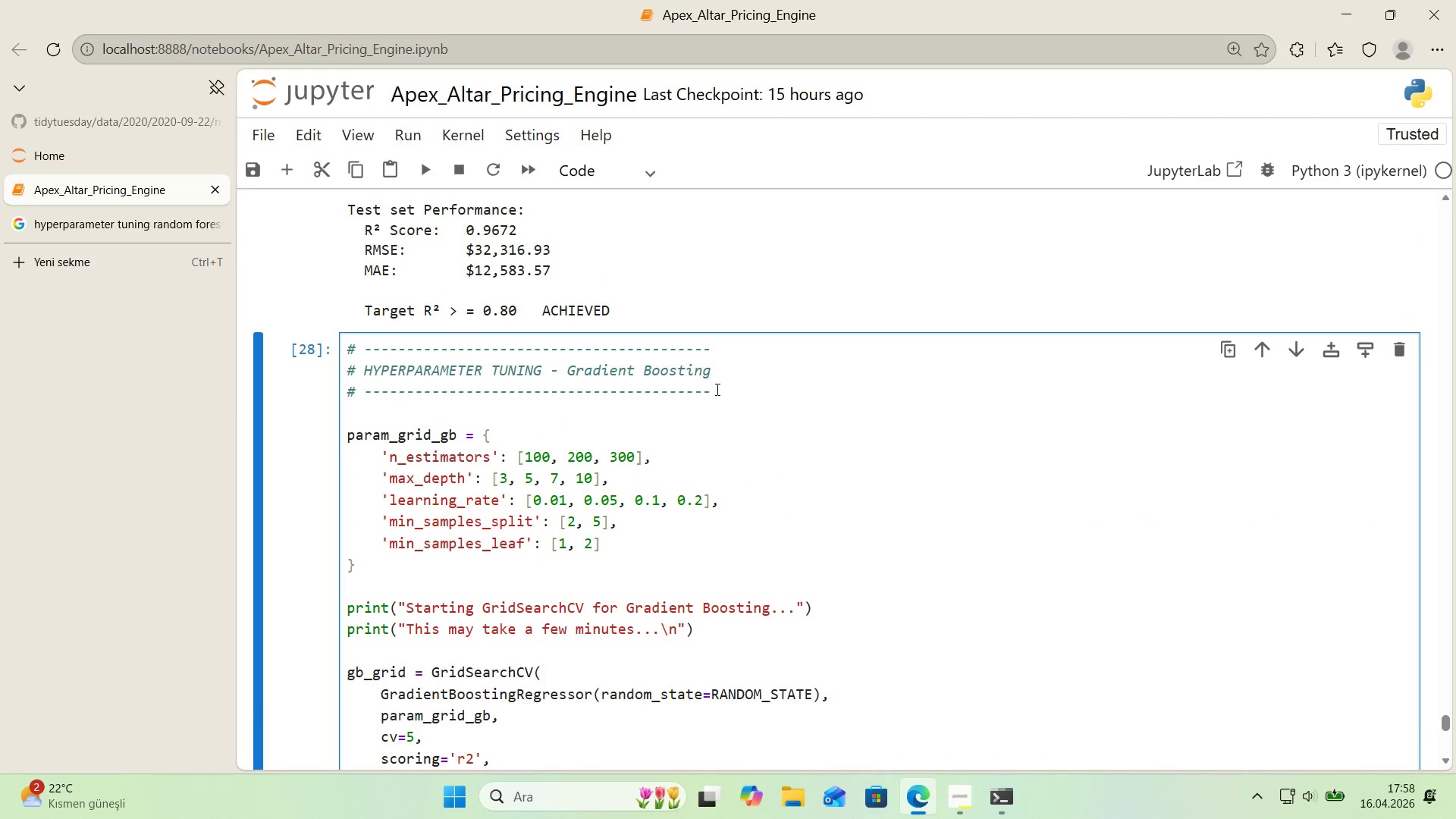 
left_click_drag(start_coordinate=[714, 389], to_coordinate=[332, 389])
 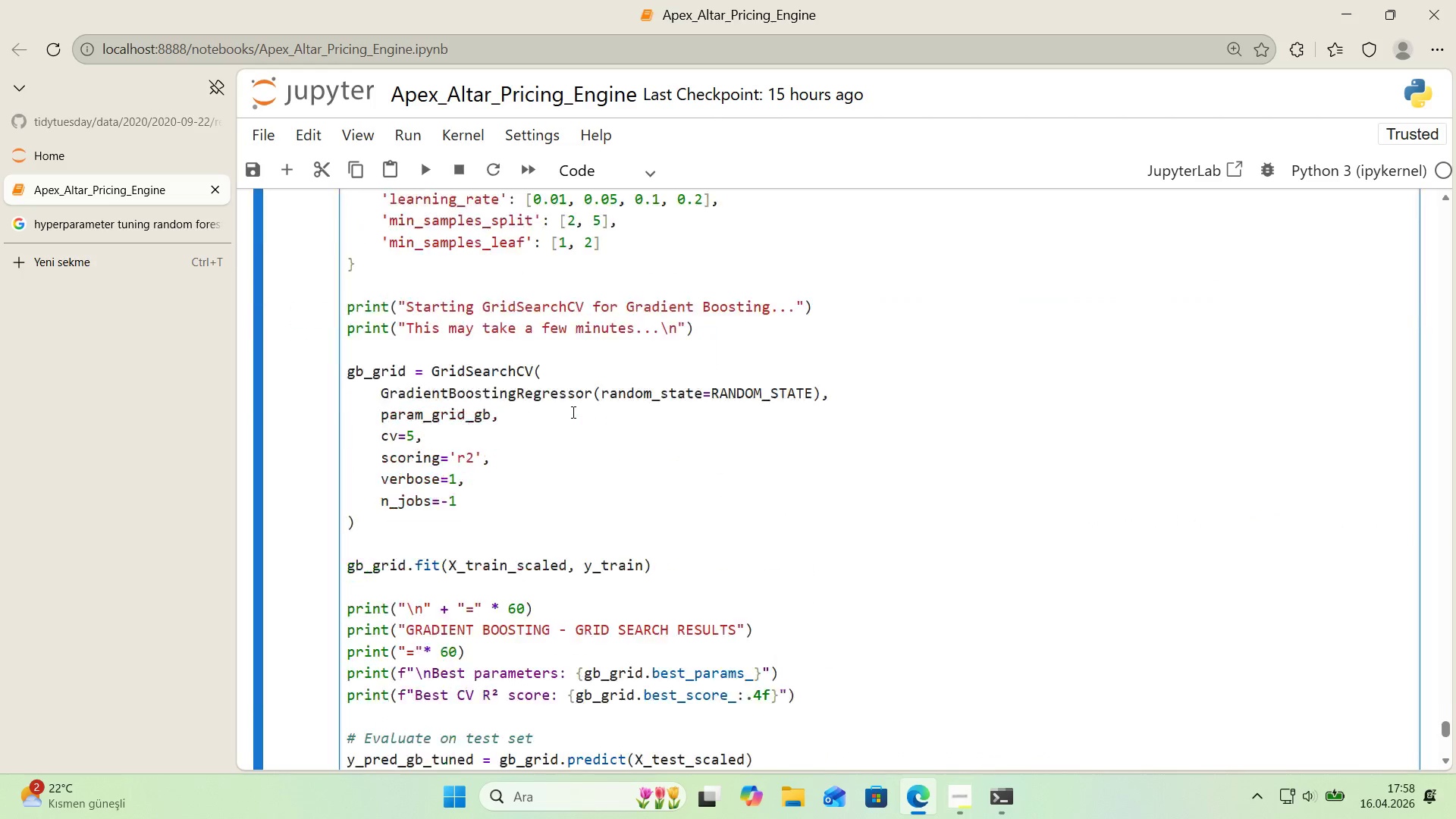 
key(Control+ControlLeft)
 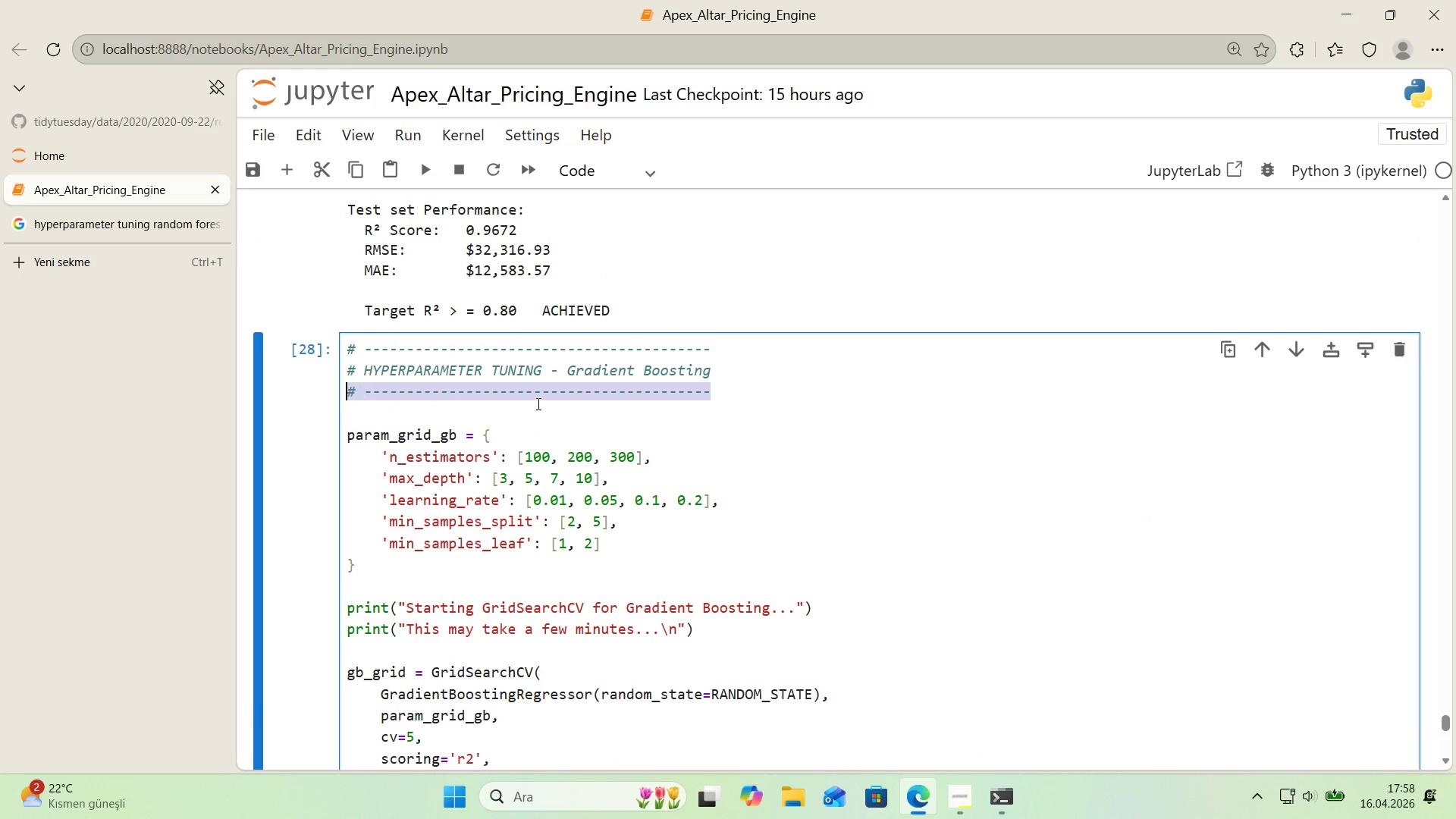 
key(Control+C)
 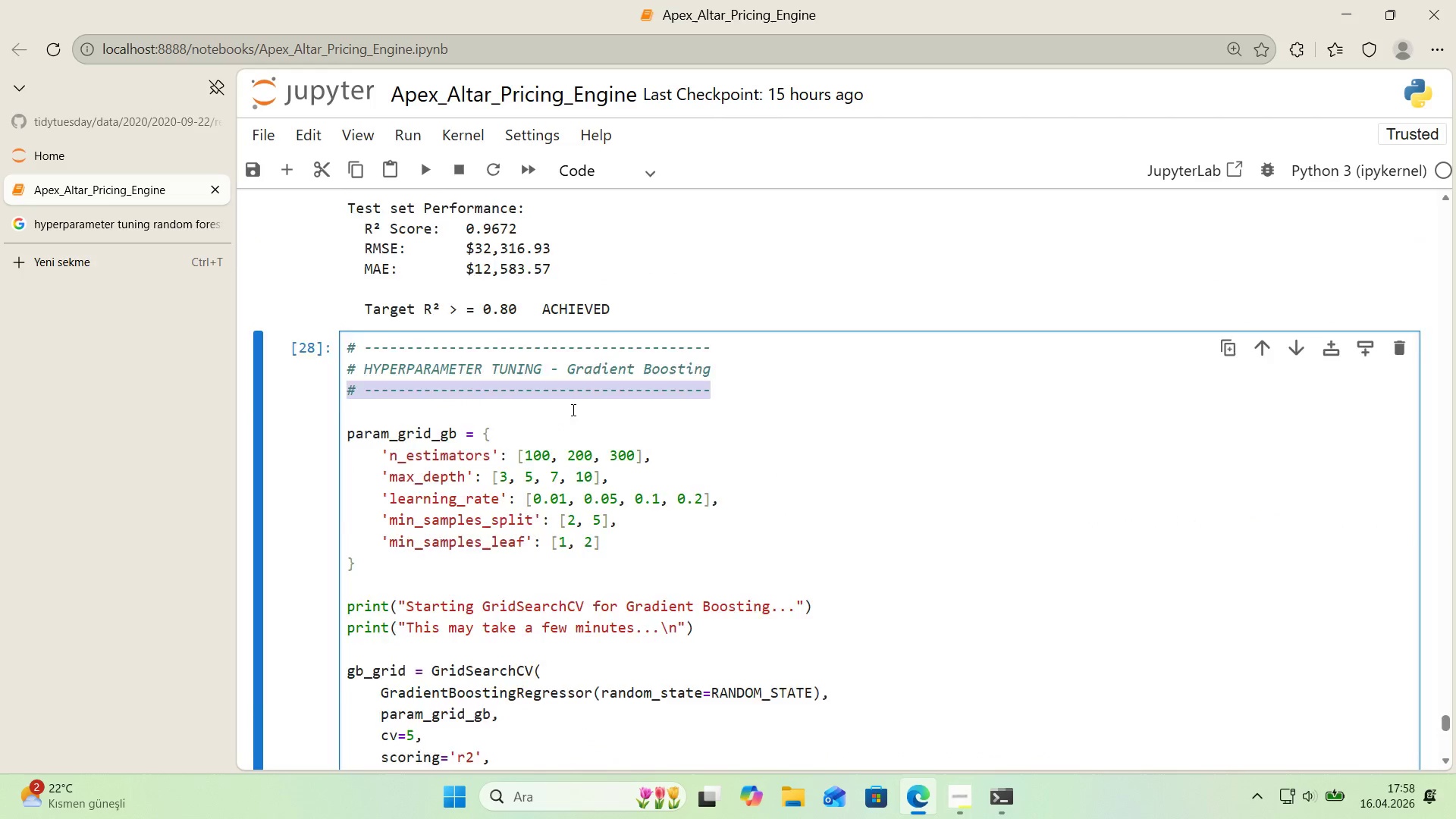 
scroll: coordinate [575, 422], scroll_direction: down, amount: 12.0
 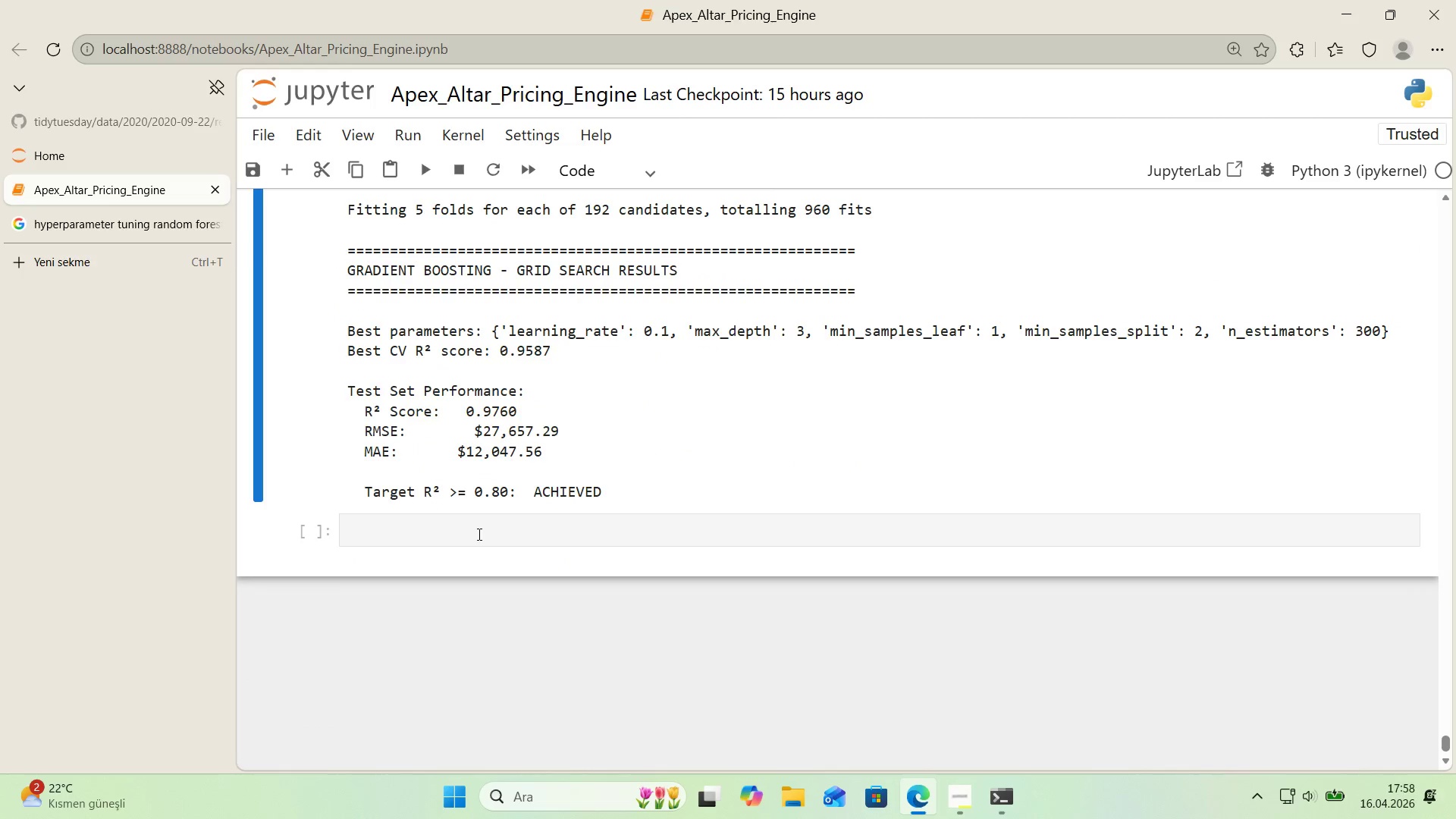 
key(Control+ControlLeft)
 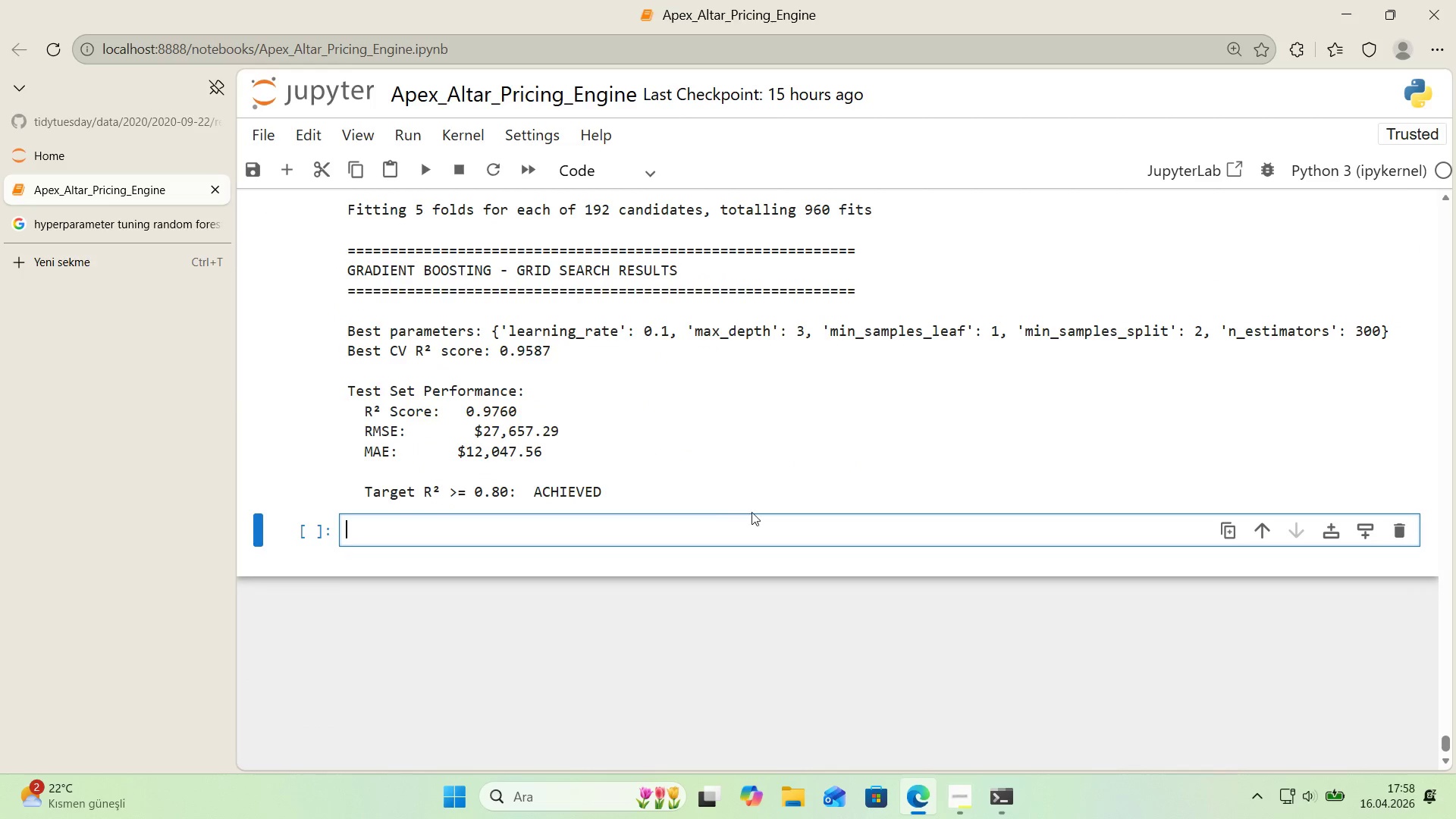 
key(Control+V)
 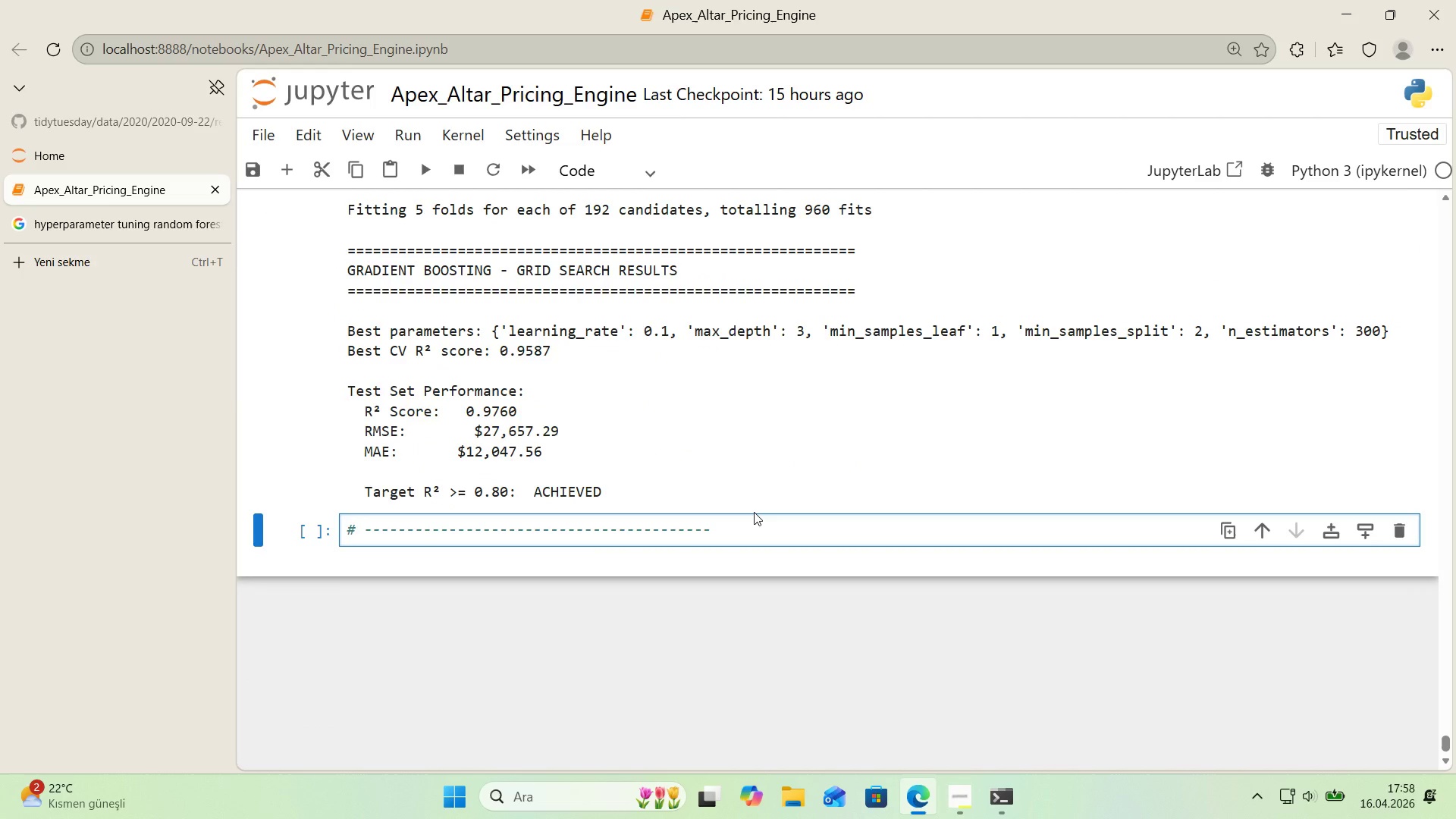 
key(Enter)
 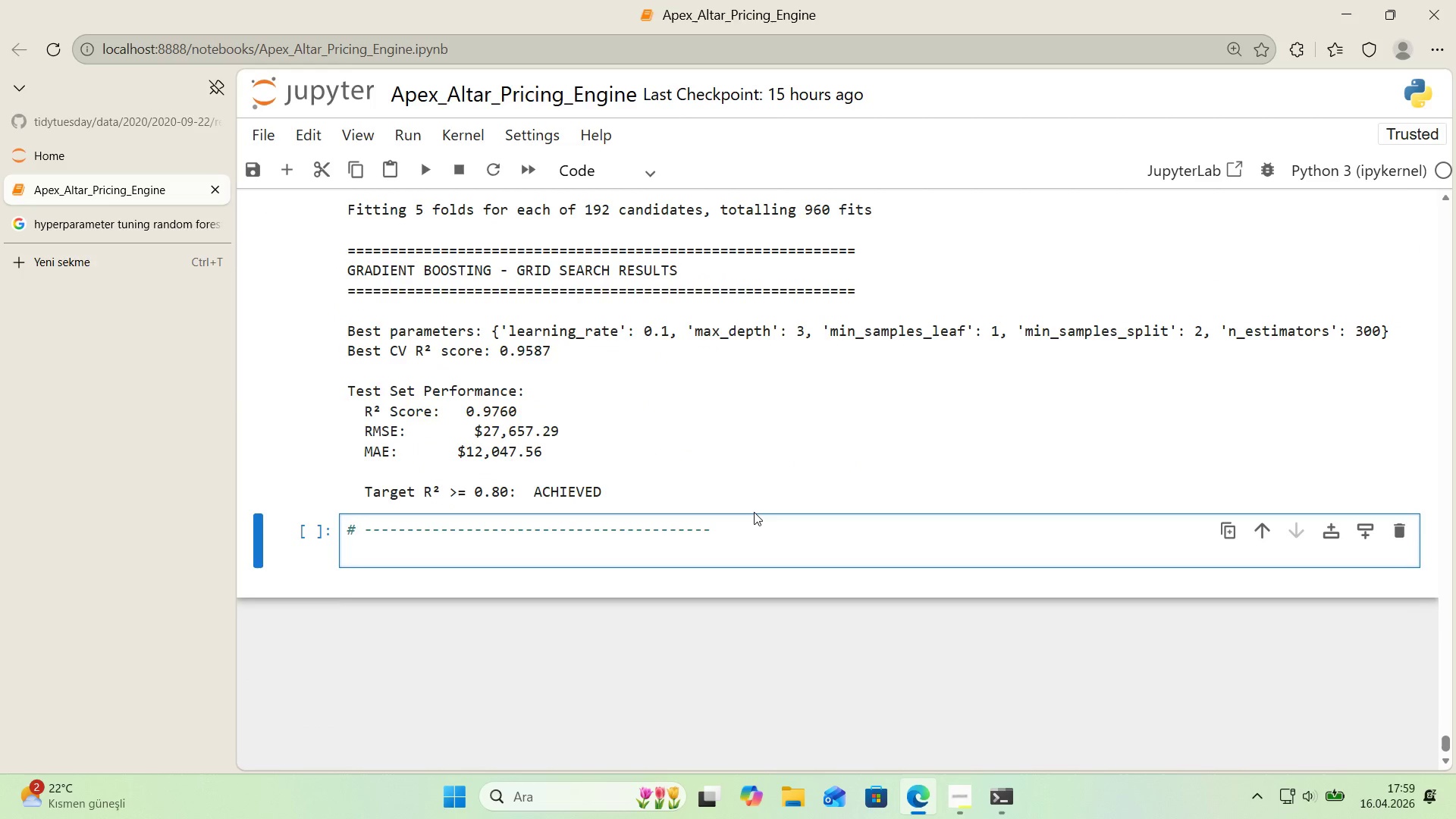 
key(Control+ControlLeft)
 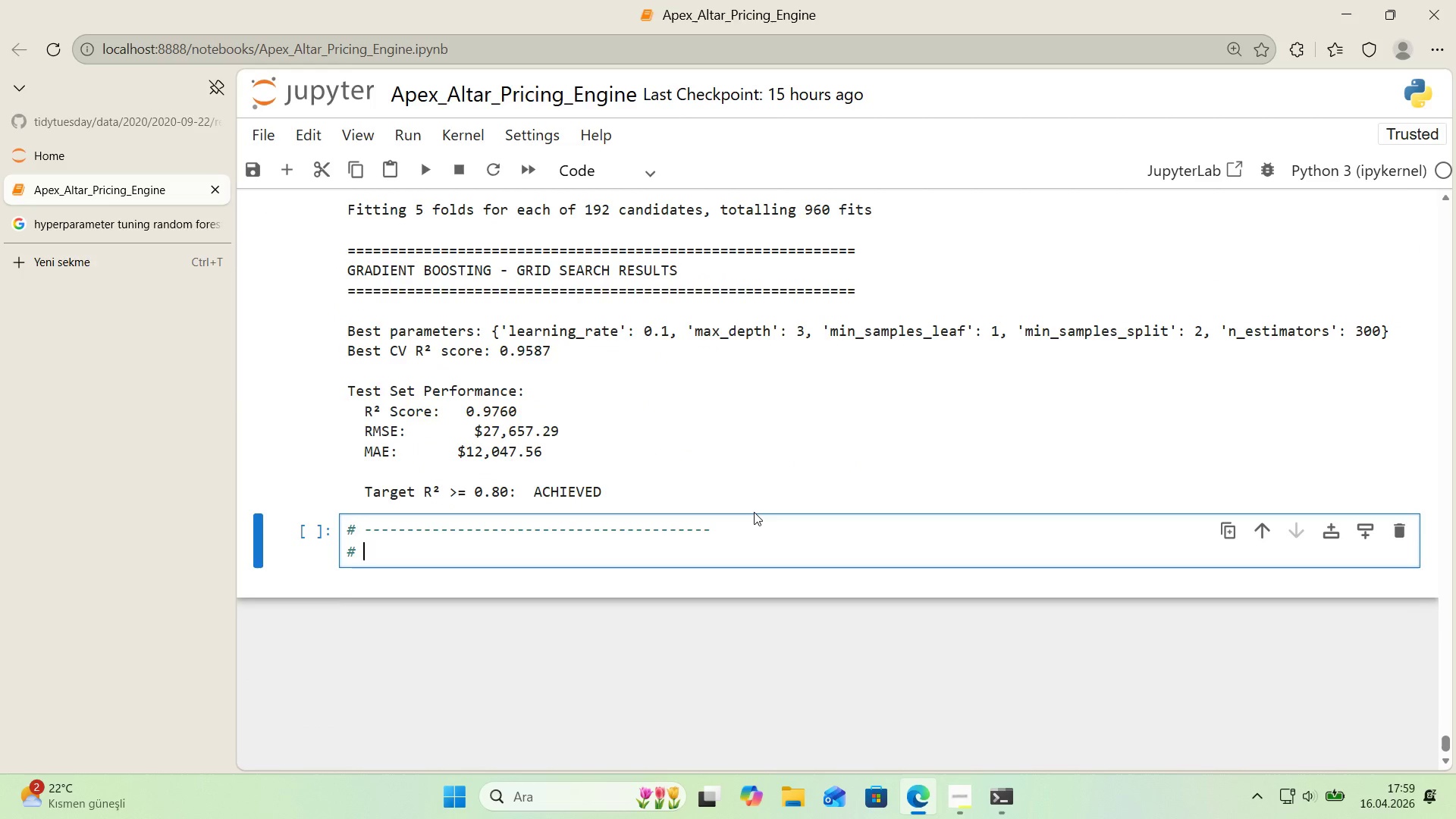 
key(Alt+Control+AltRight)
 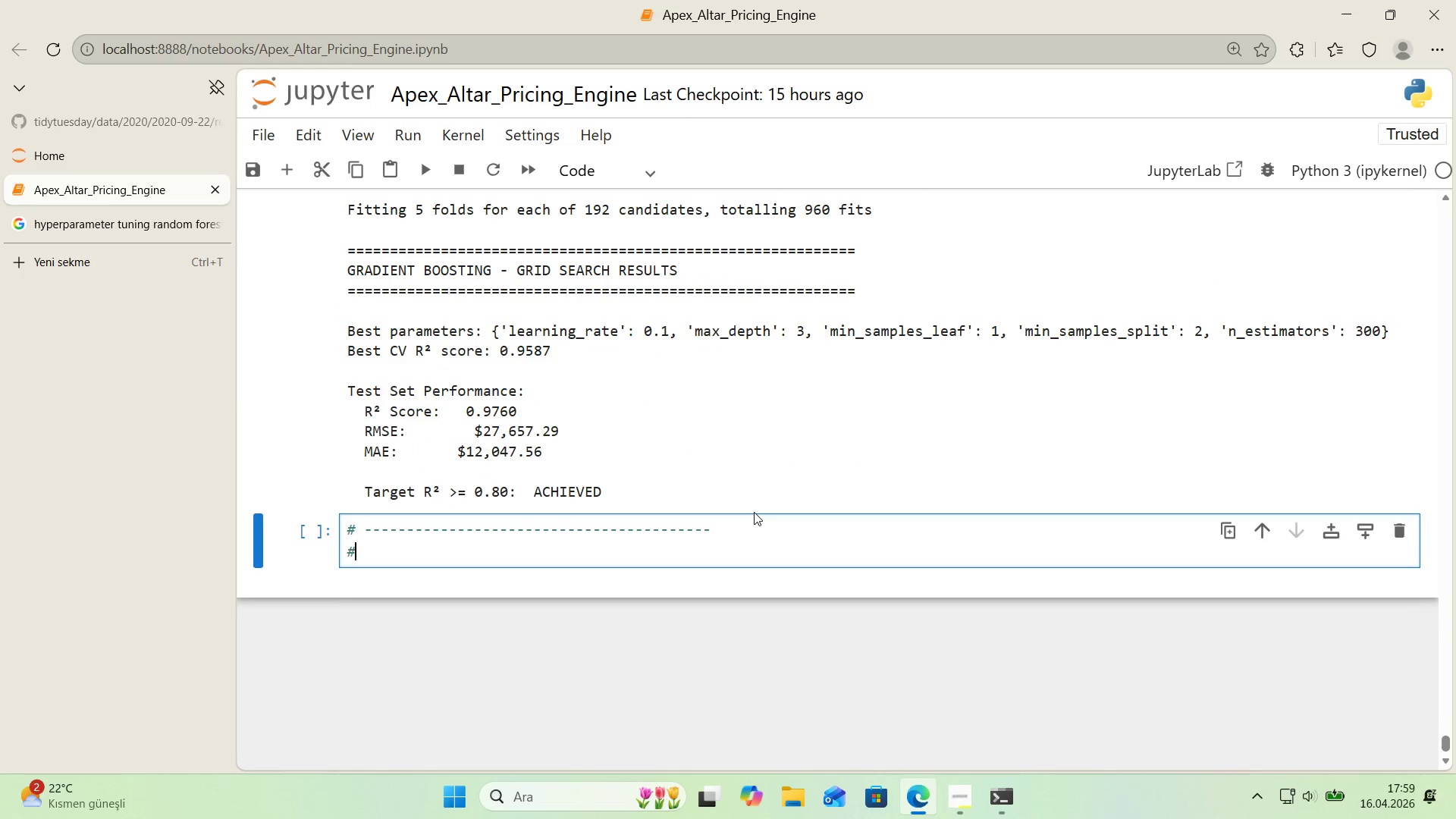 
key(Alt+Control+3)
 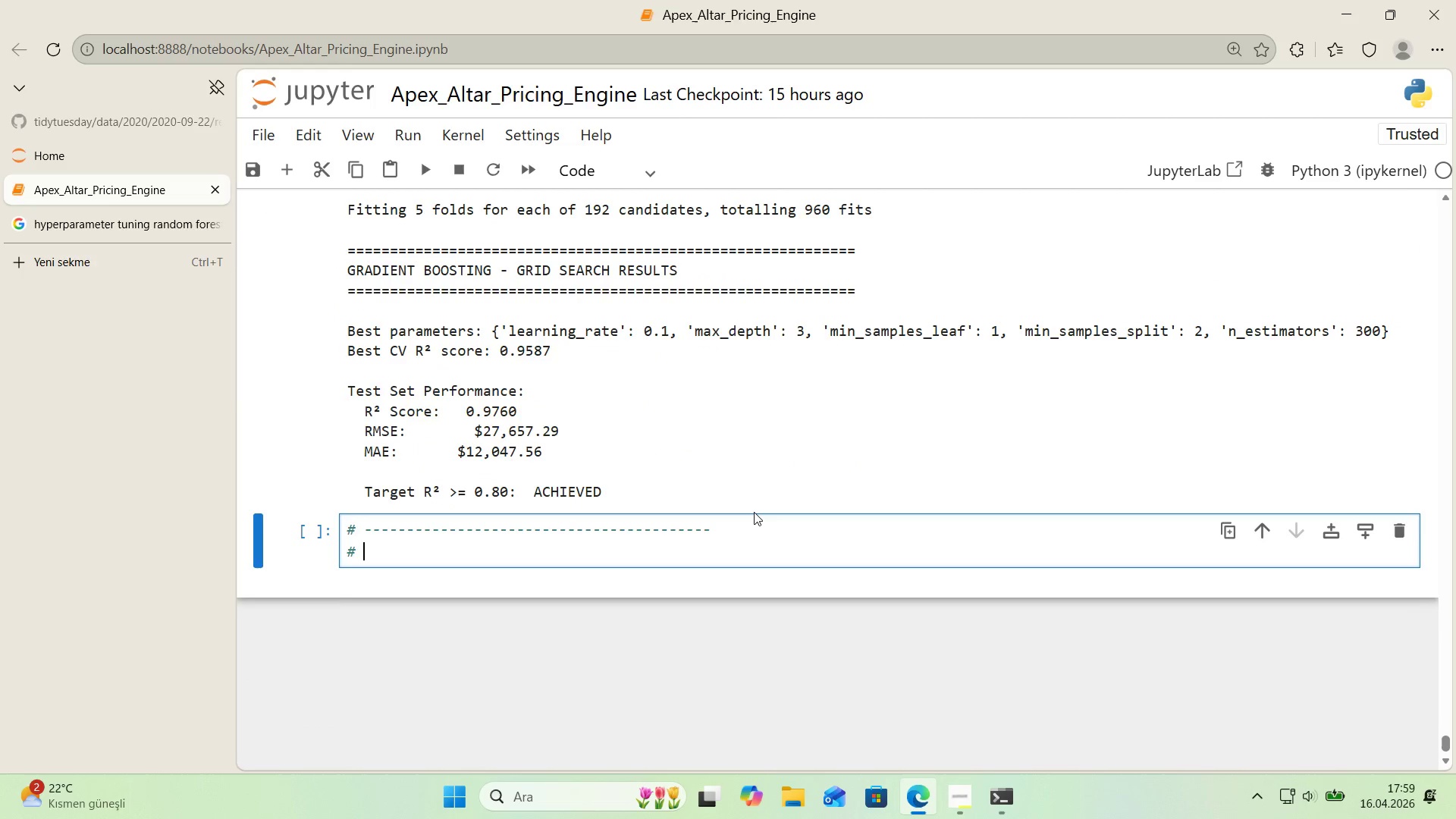 
type( FINAL TUN)
key(Backspace)
key(Backspace)
key(Backspace)
key(Backspace)
key(Backspace)
type(L MODEL COMPARISON)
 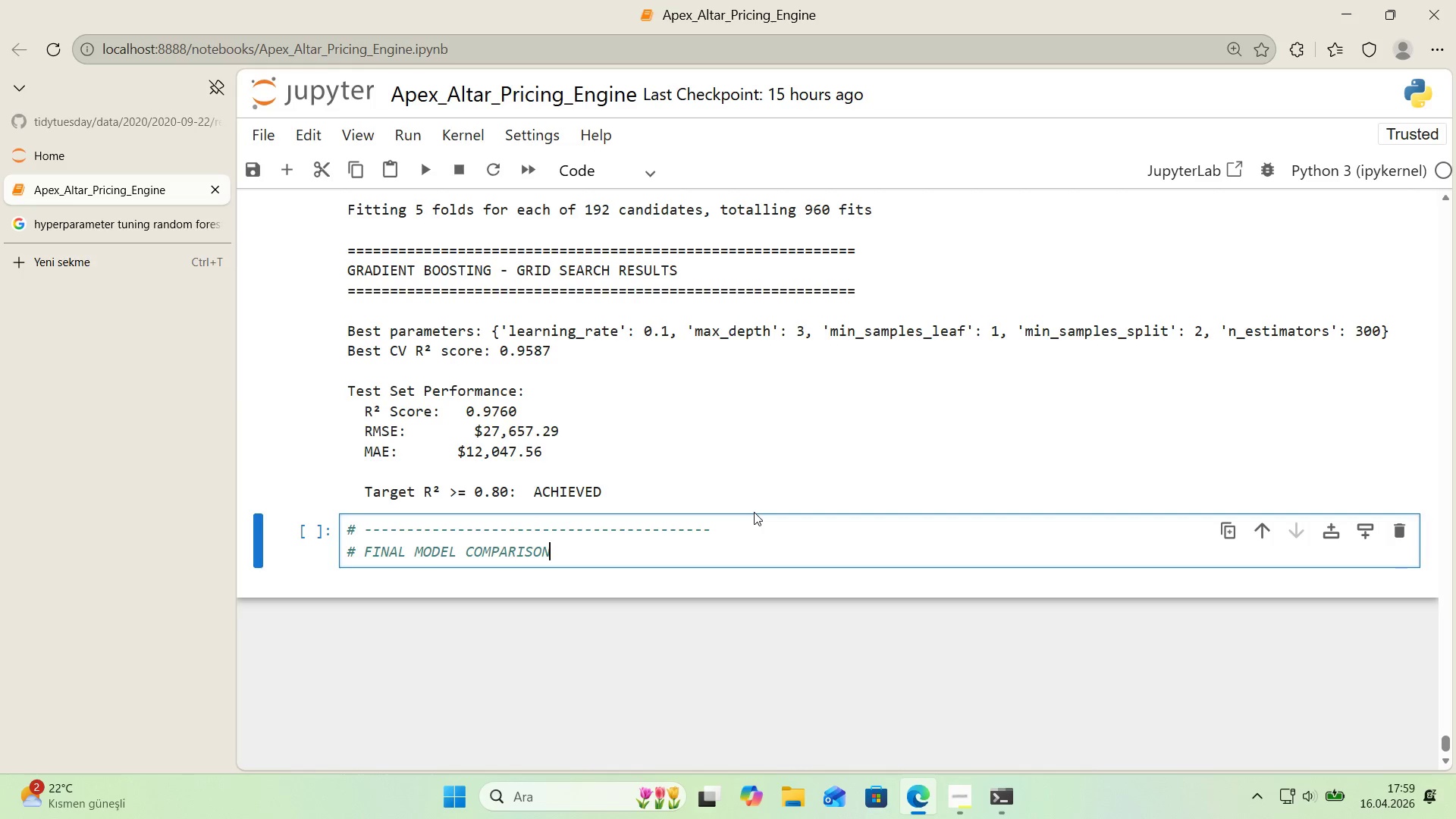 
key(Enter)
 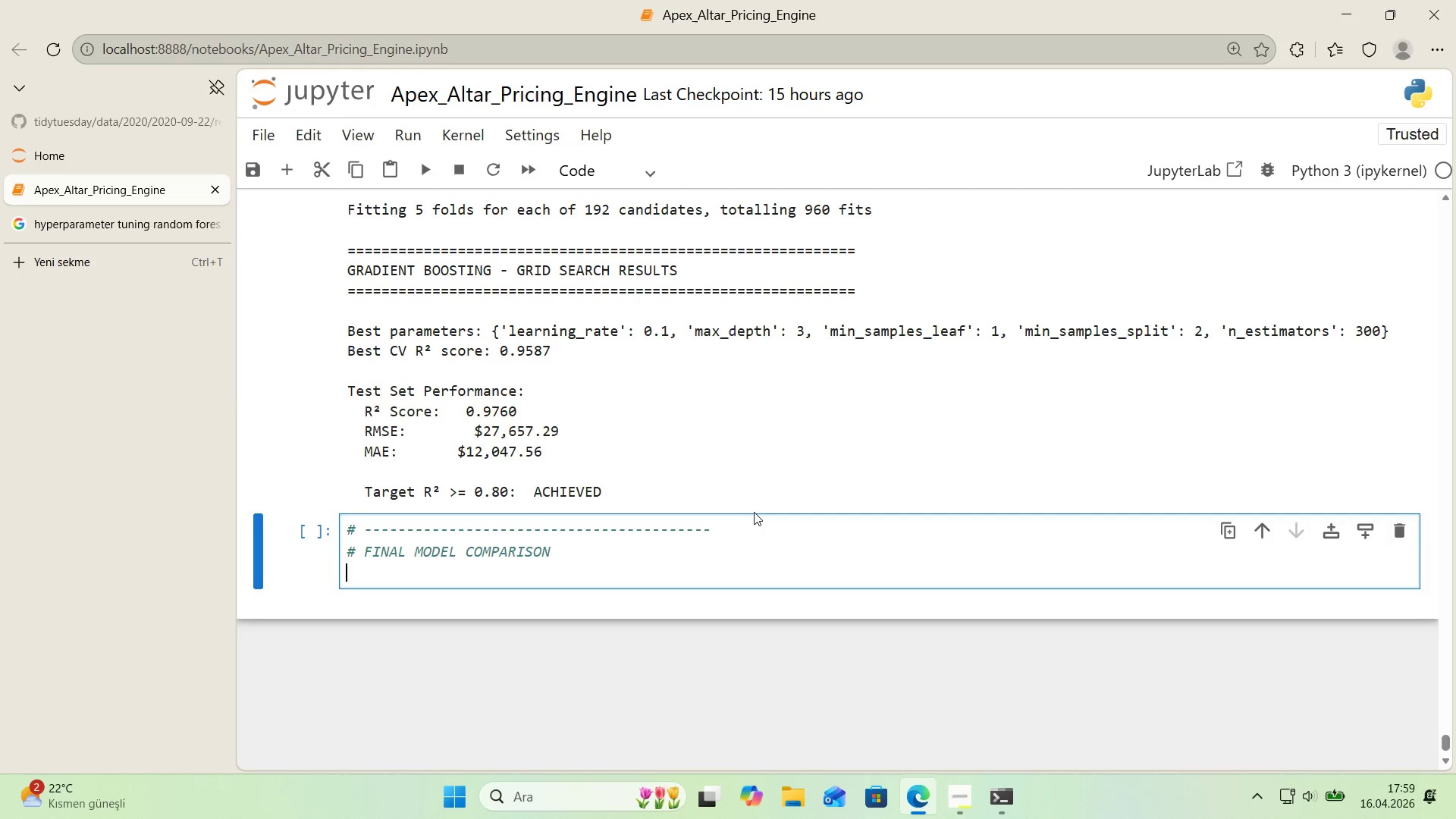 
key(Alt+Control+AltRight)
 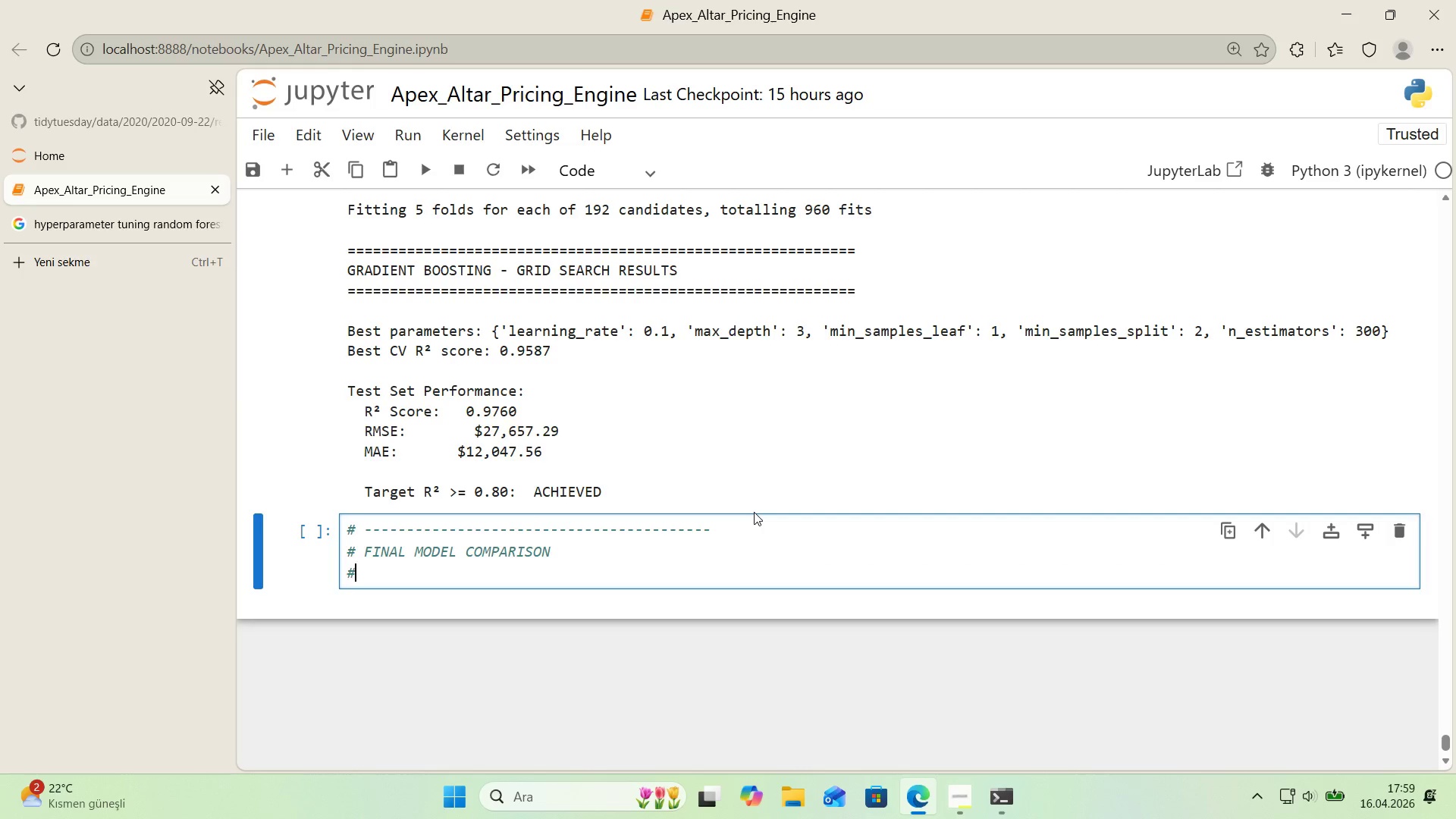 
key(Control+ControlLeft)
 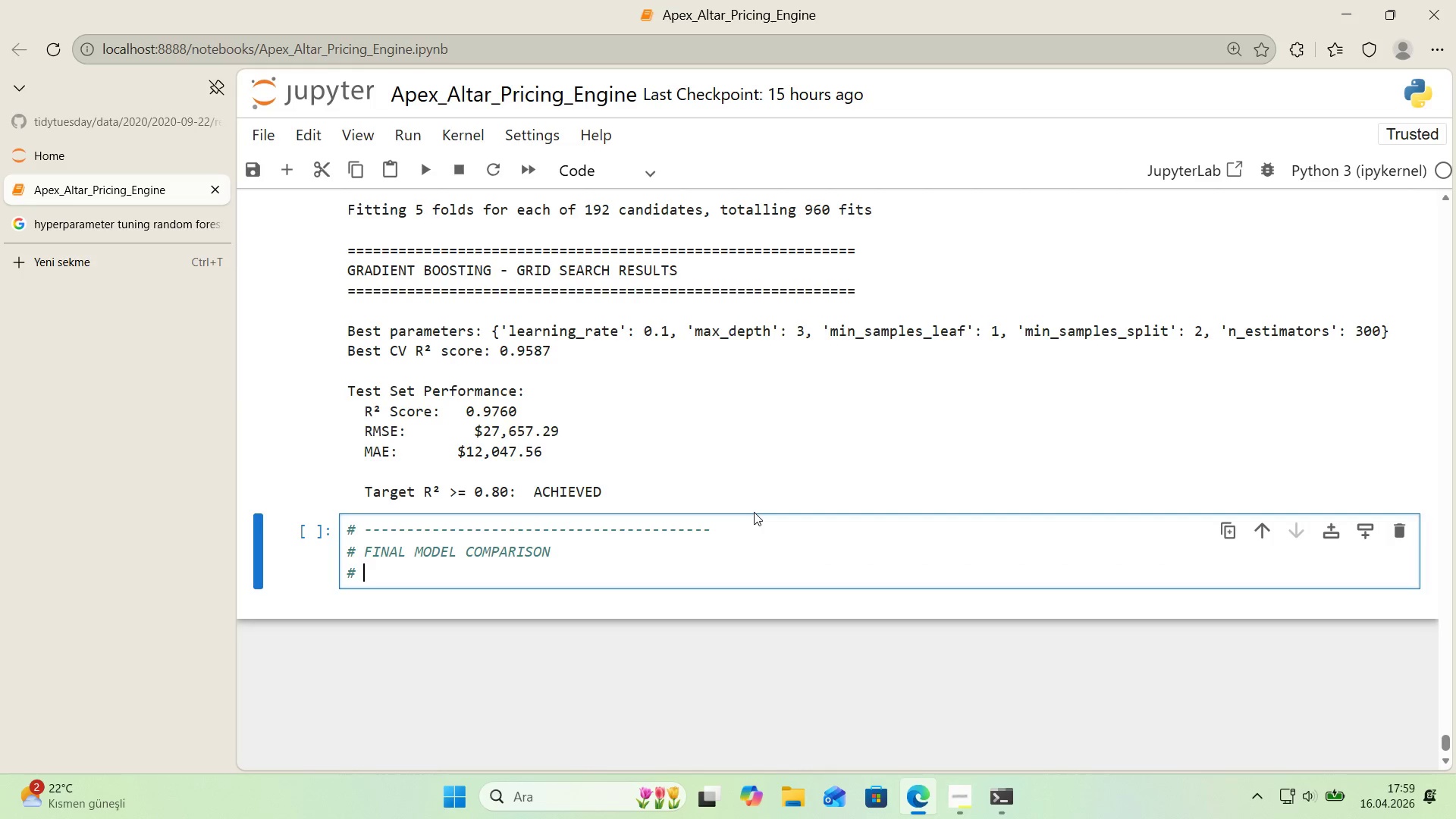 
key(Alt+Control+3)
 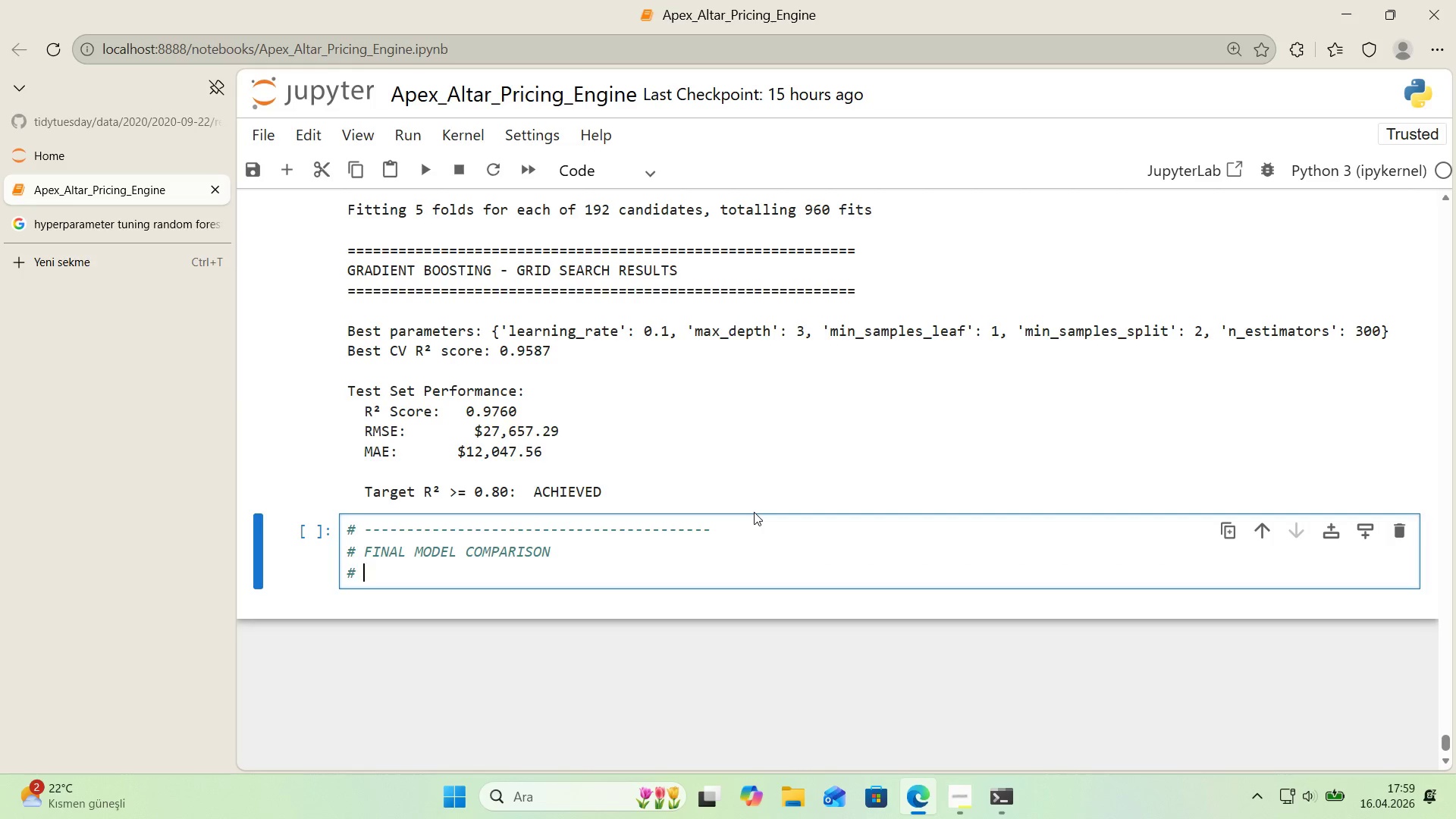 
key(Space)
 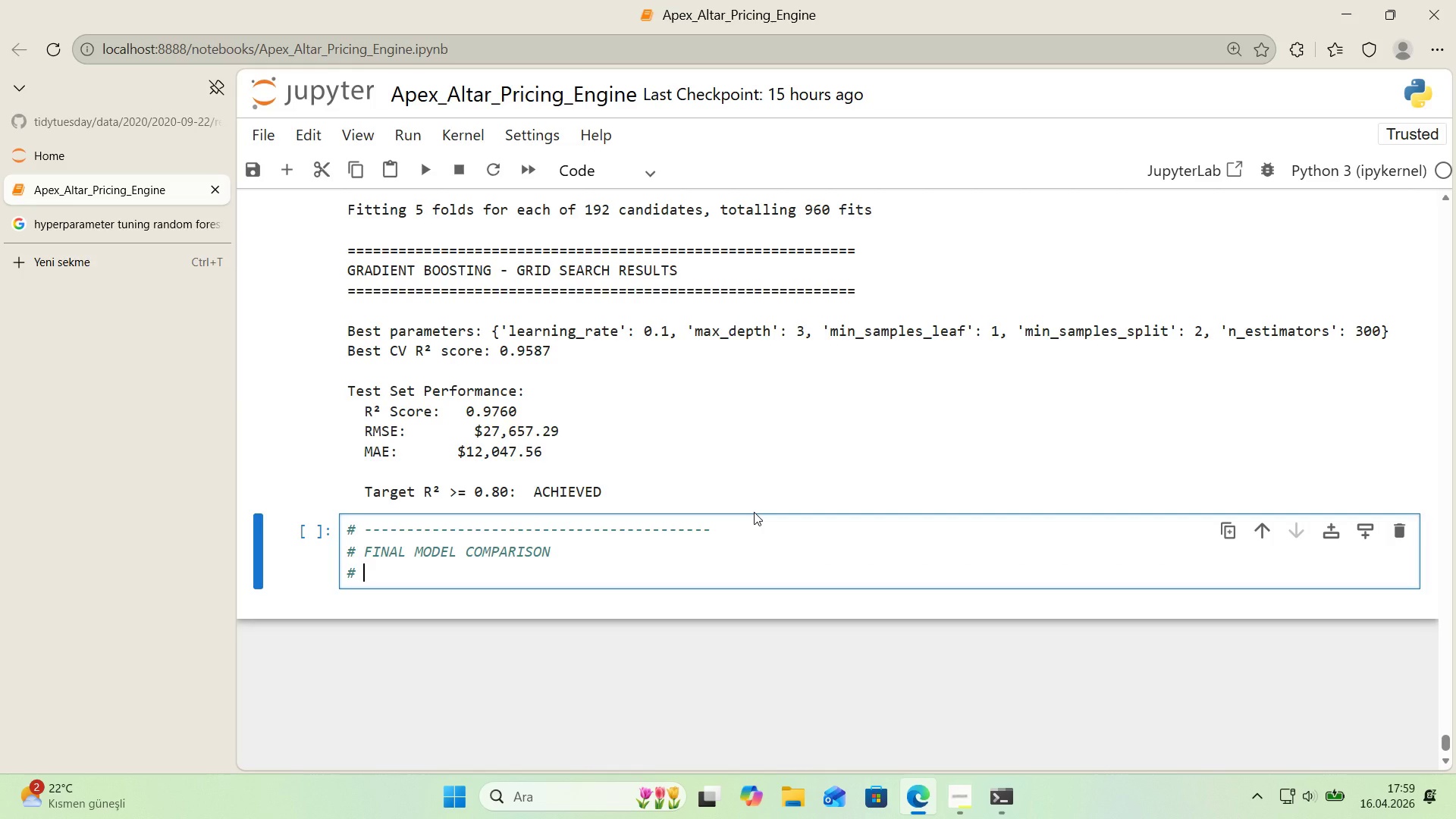 
key(Control+ControlLeft)
 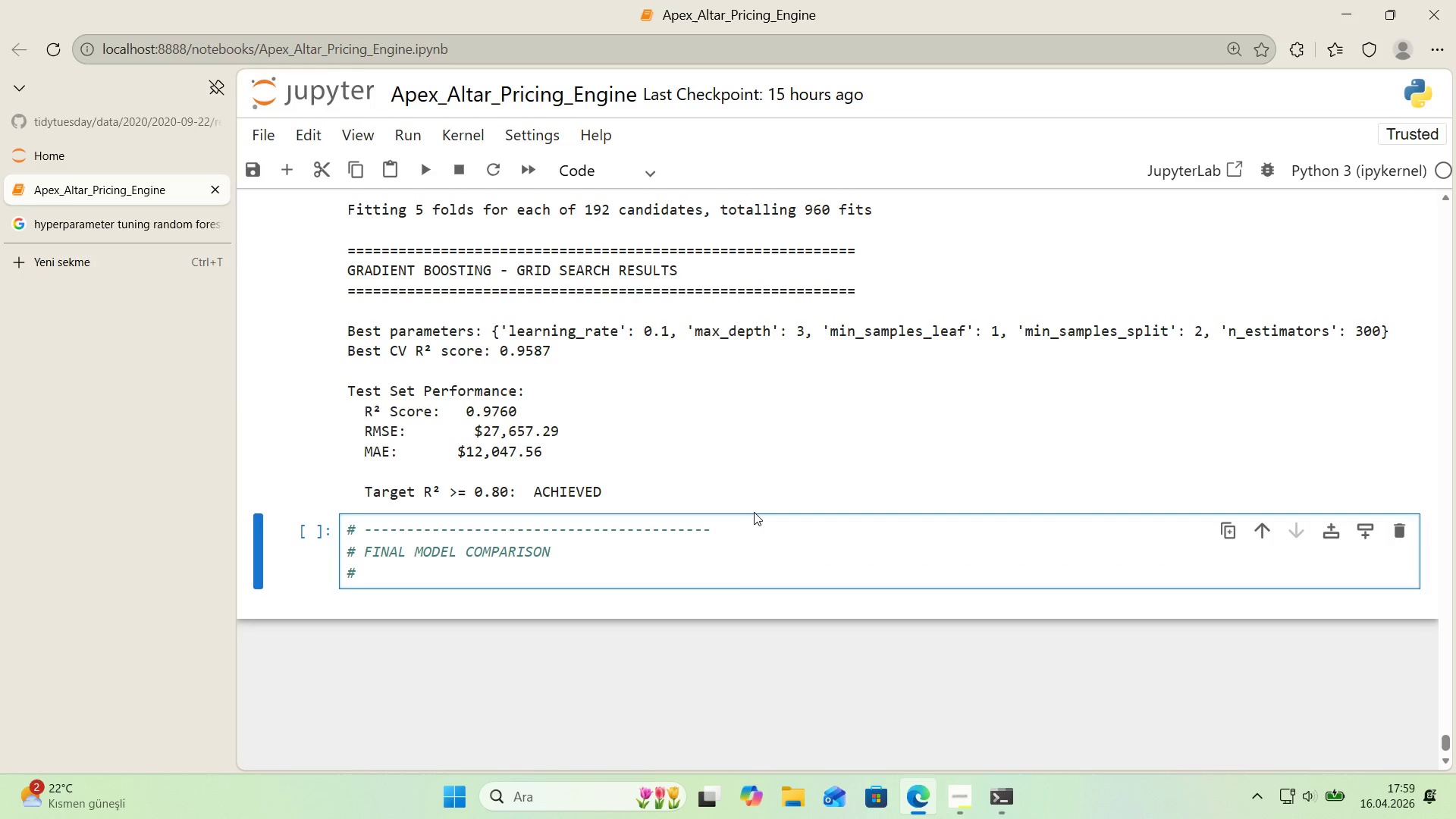 
key(Control+ControlLeft)
 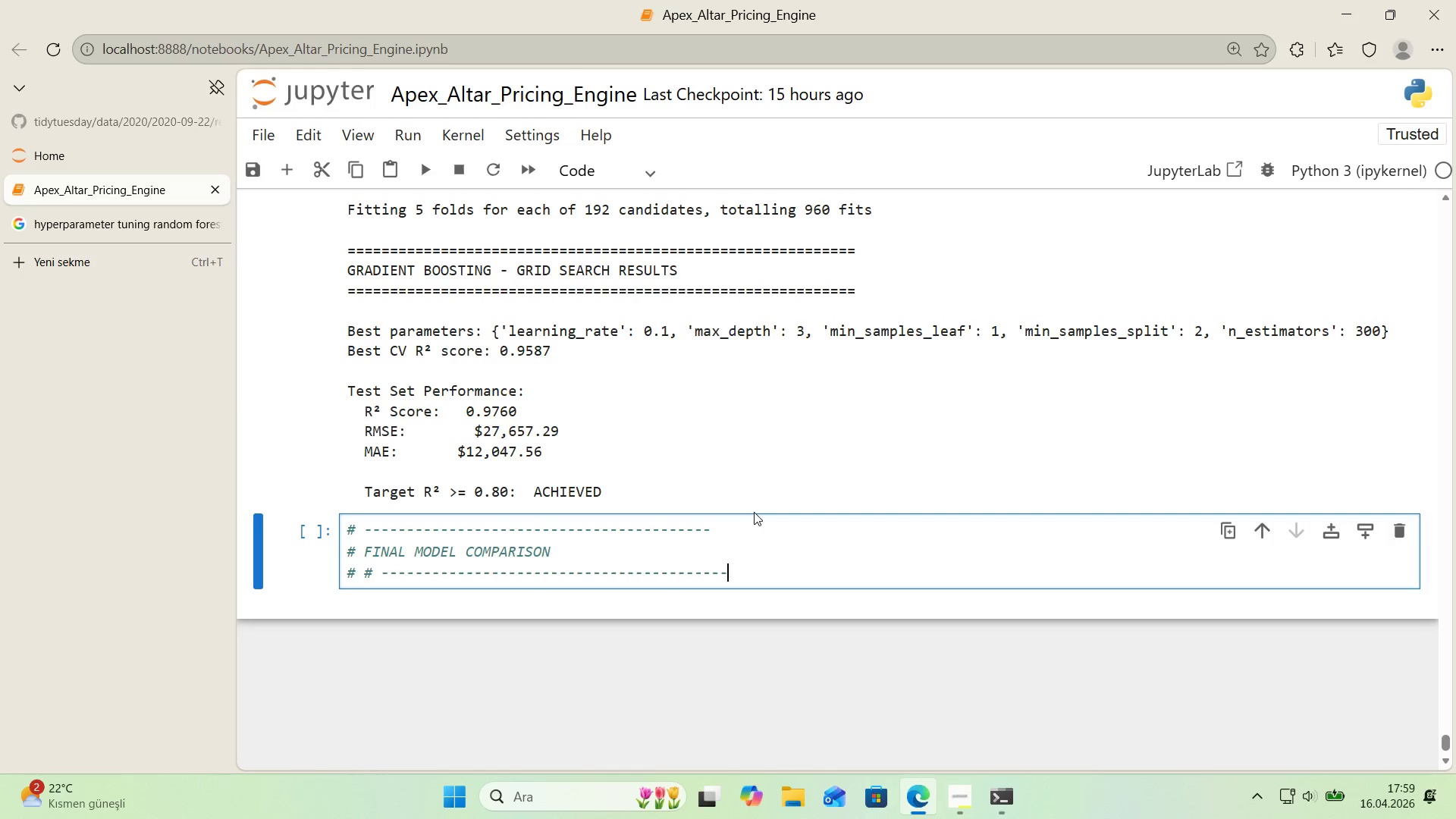 
key(Control+V)
 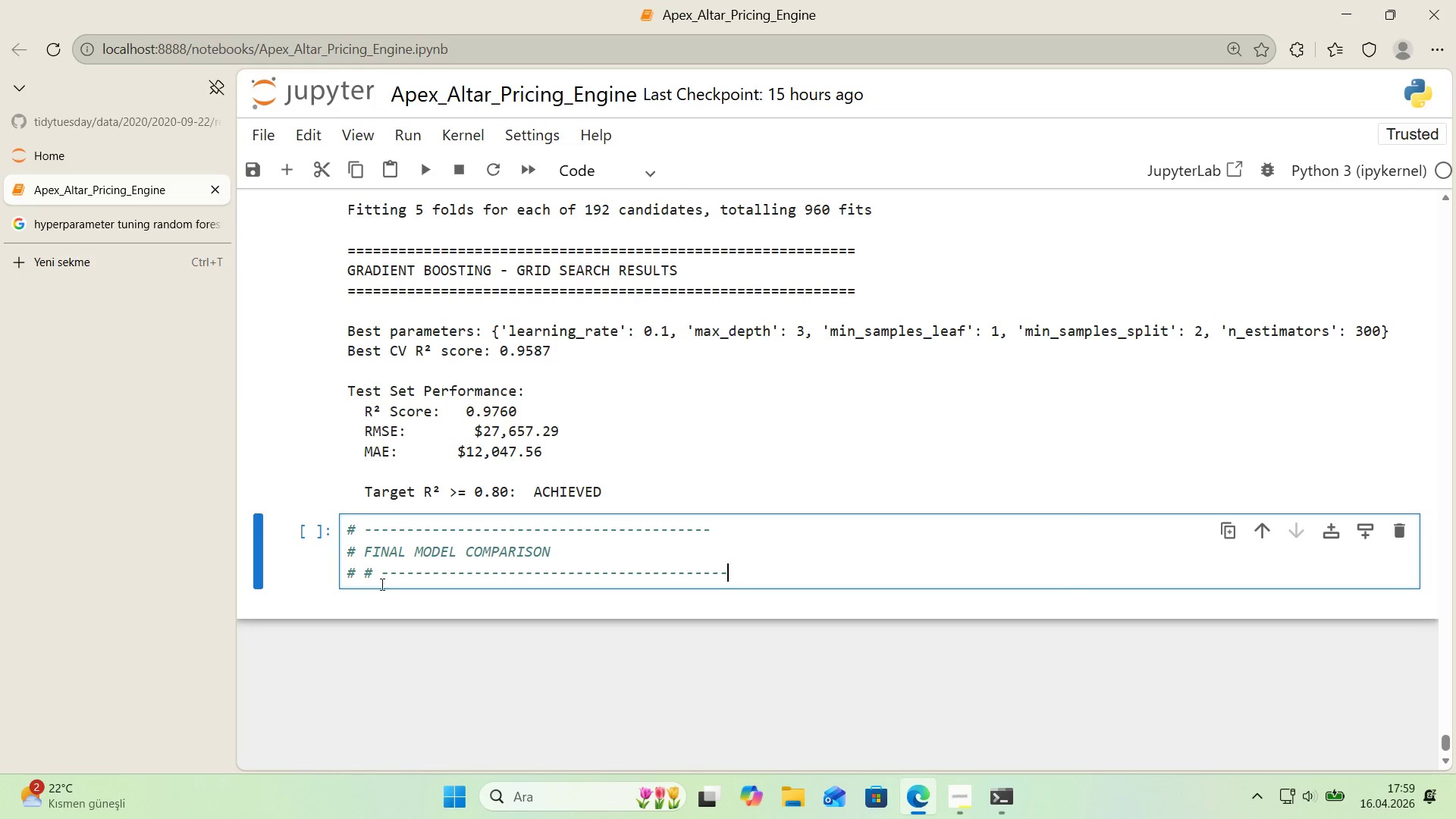 
left_click_drag(start_coordinate=[384, 580], to_coordinate=[369, 581])
 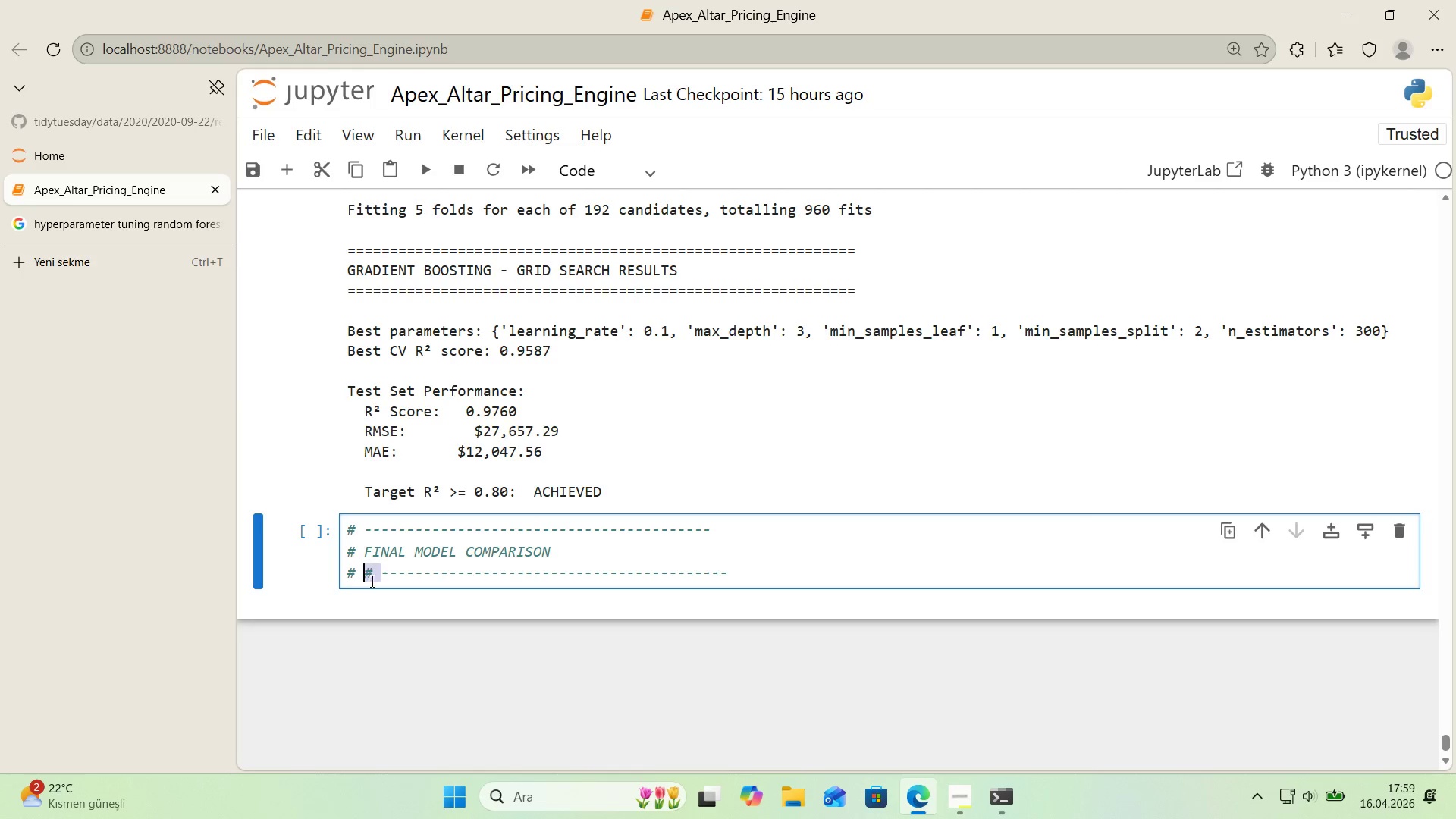 
key(Backspace)
 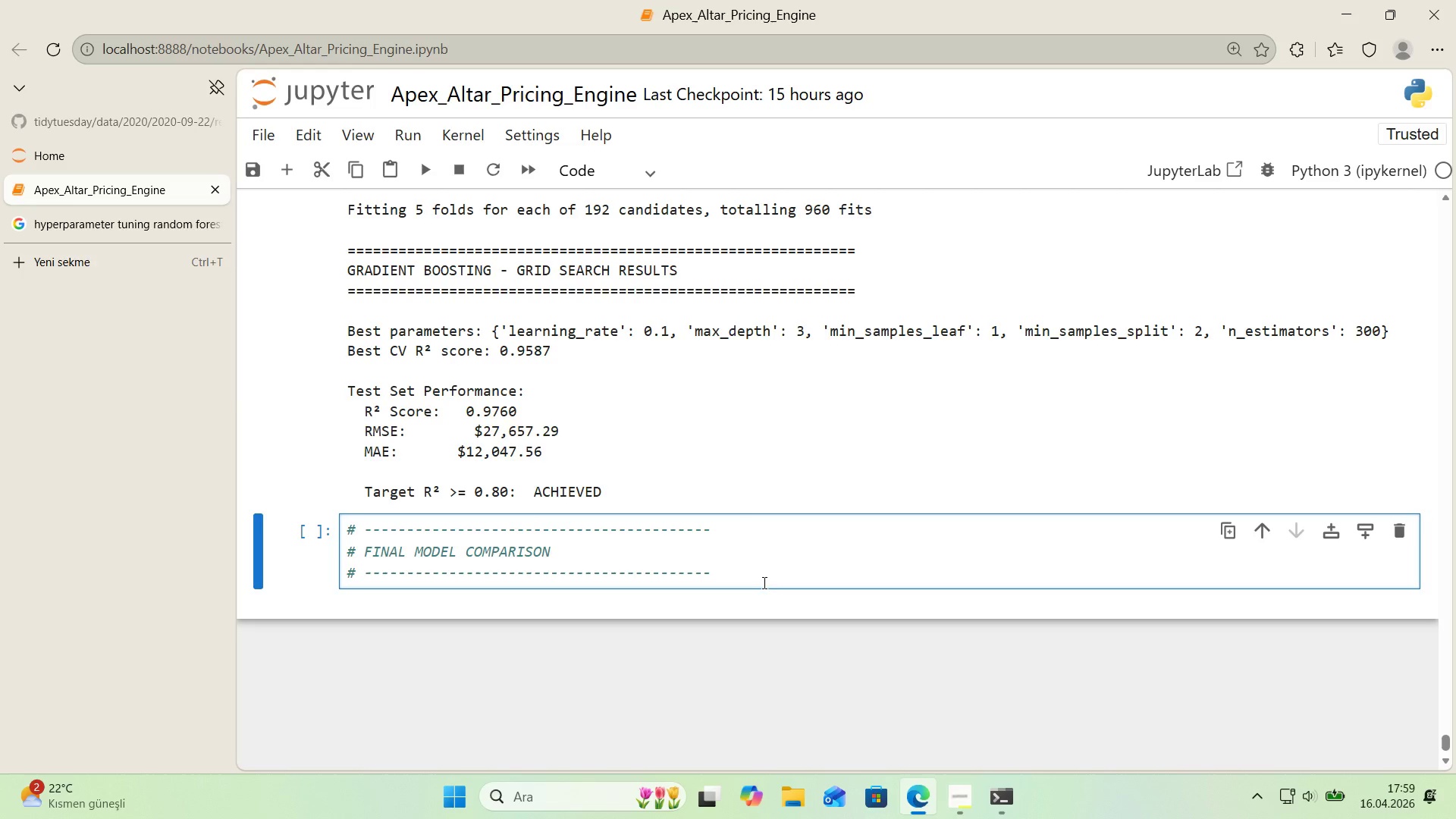 
left_click_drag(start_coordinate=[754, 585], to_coordinate=[548, 567])
 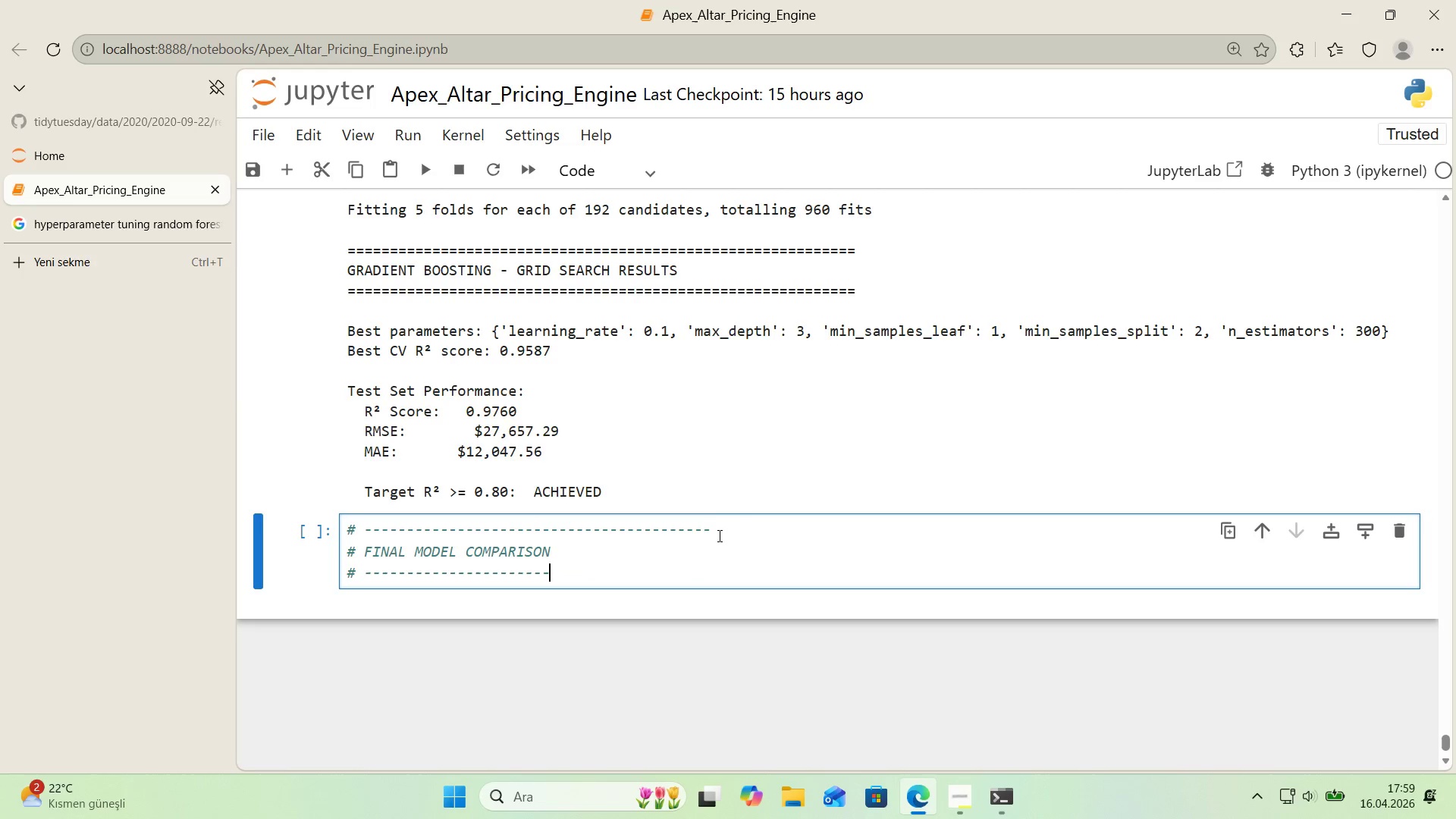 
key(Backspace)
 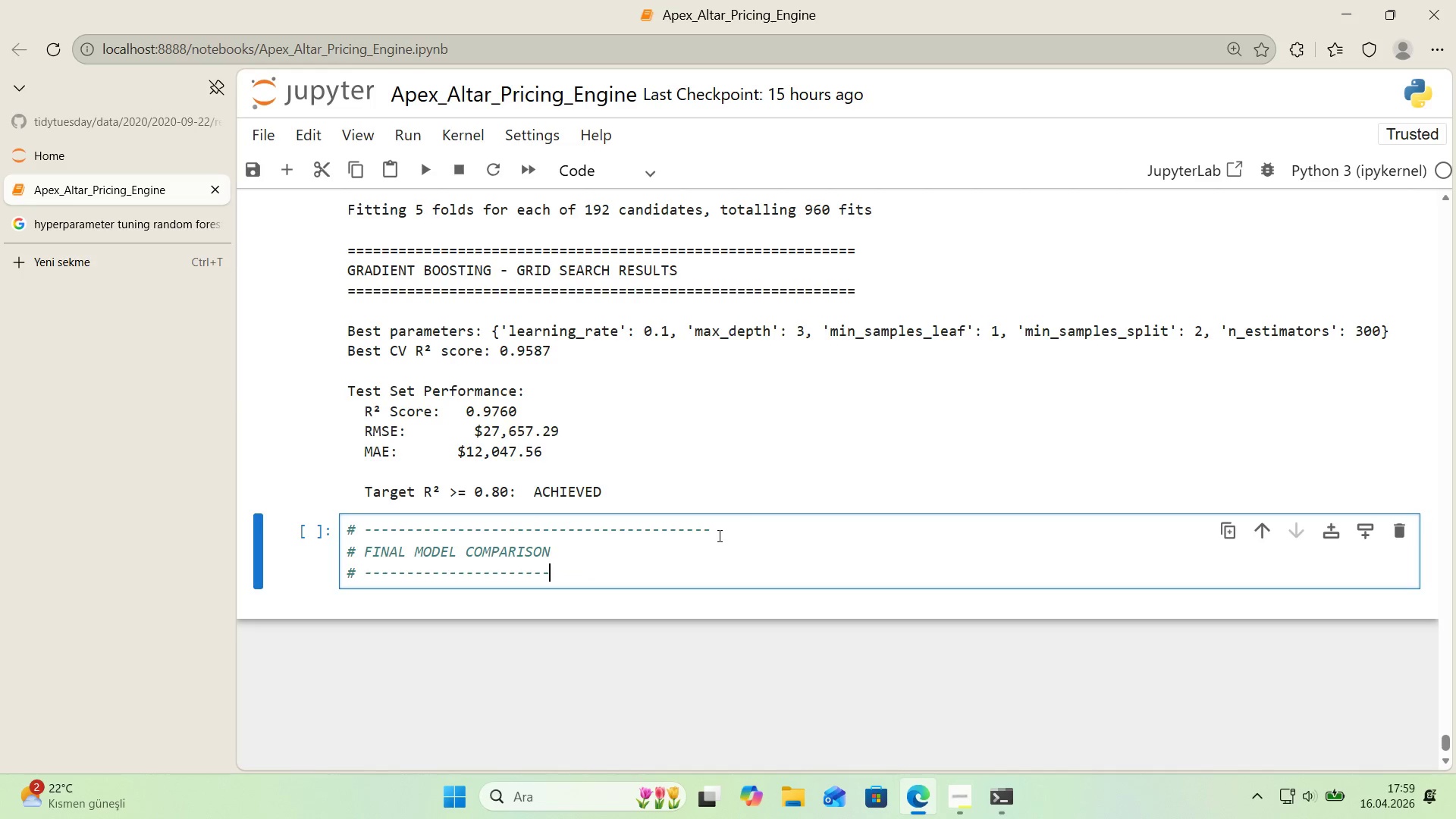 
left_click_drag(start_coordinate=[718, 535], to_coordinate=[552, 535])
 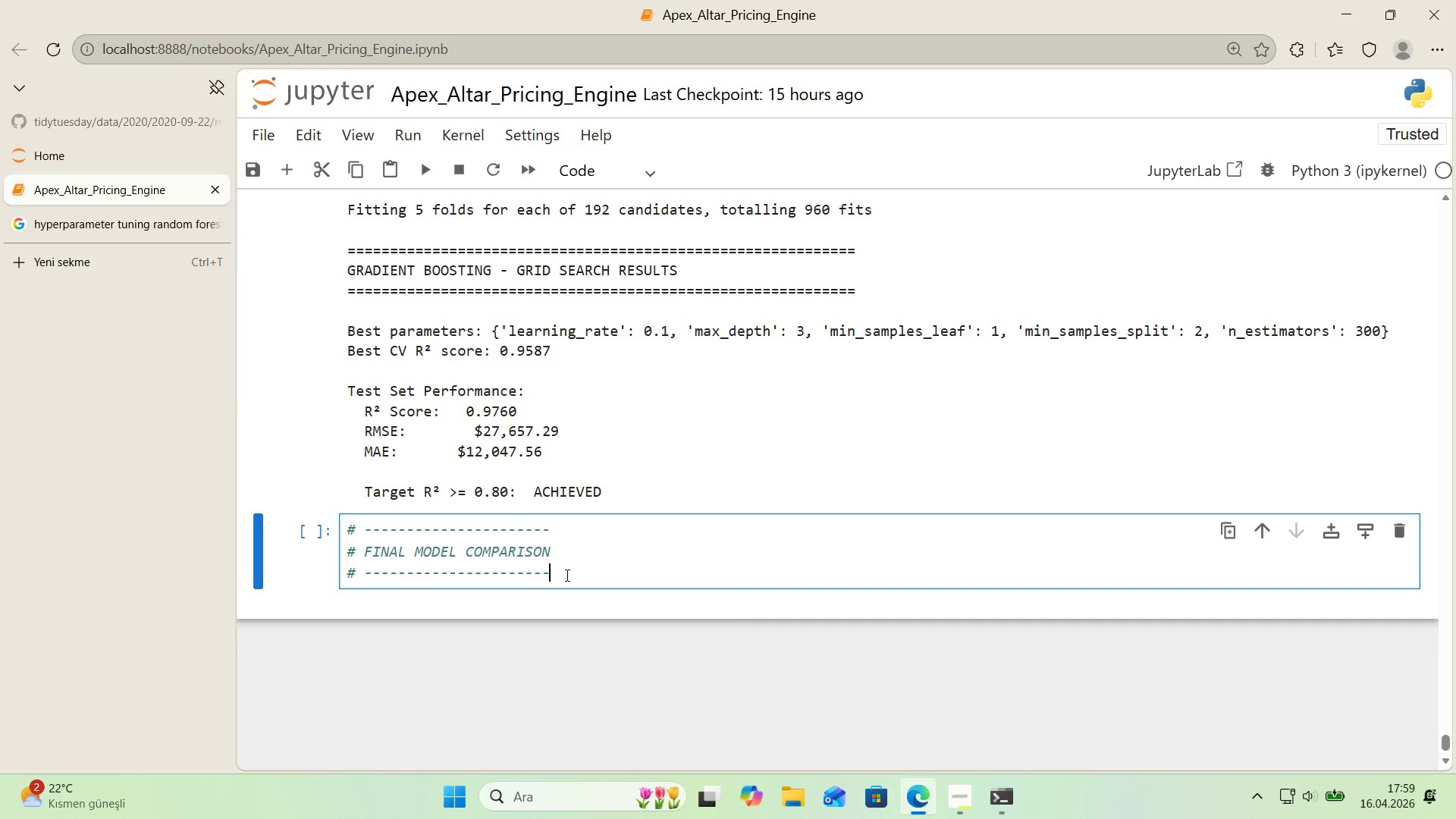 
key(Backspace)
 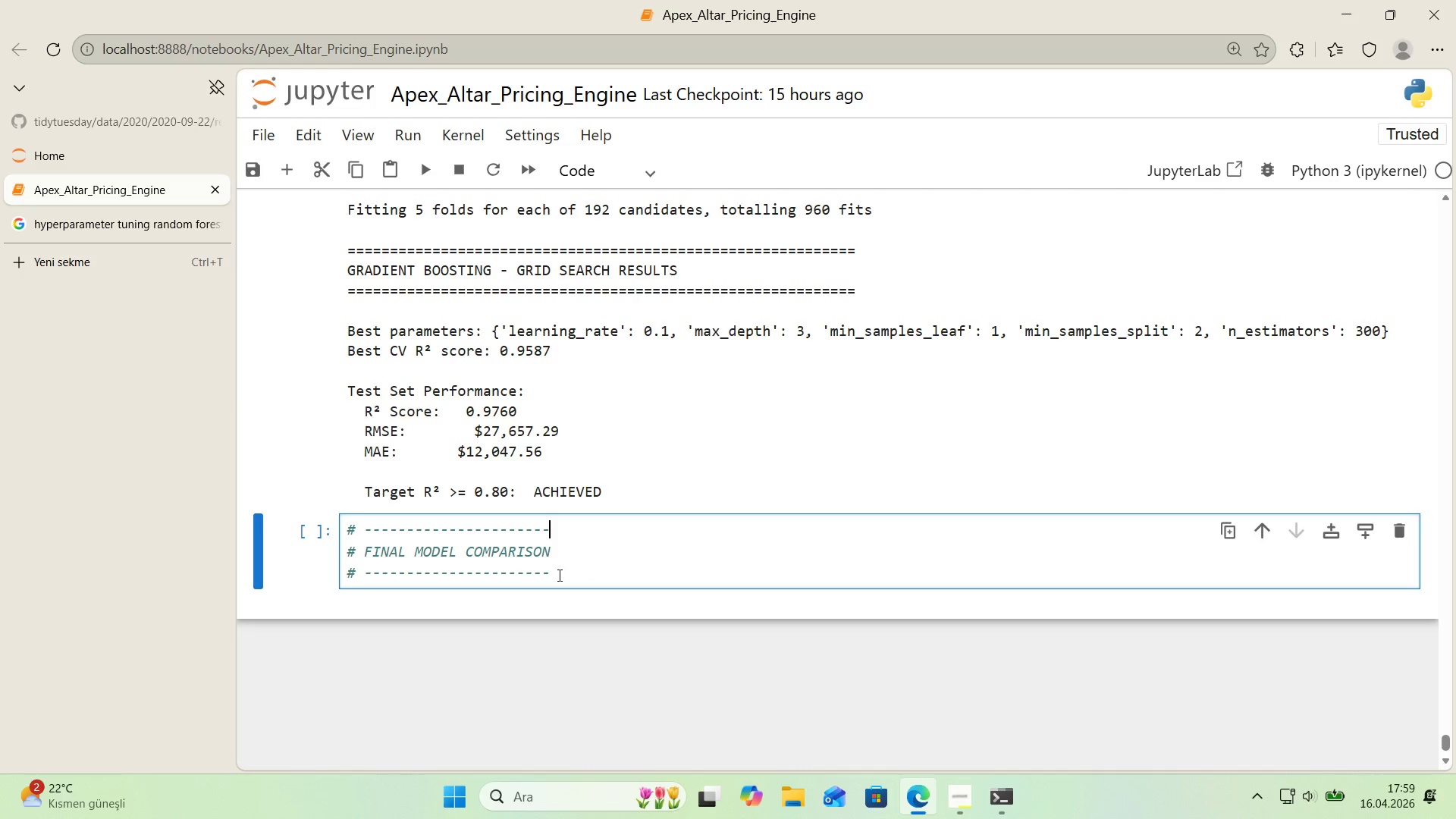 
left_click([558, 575])
 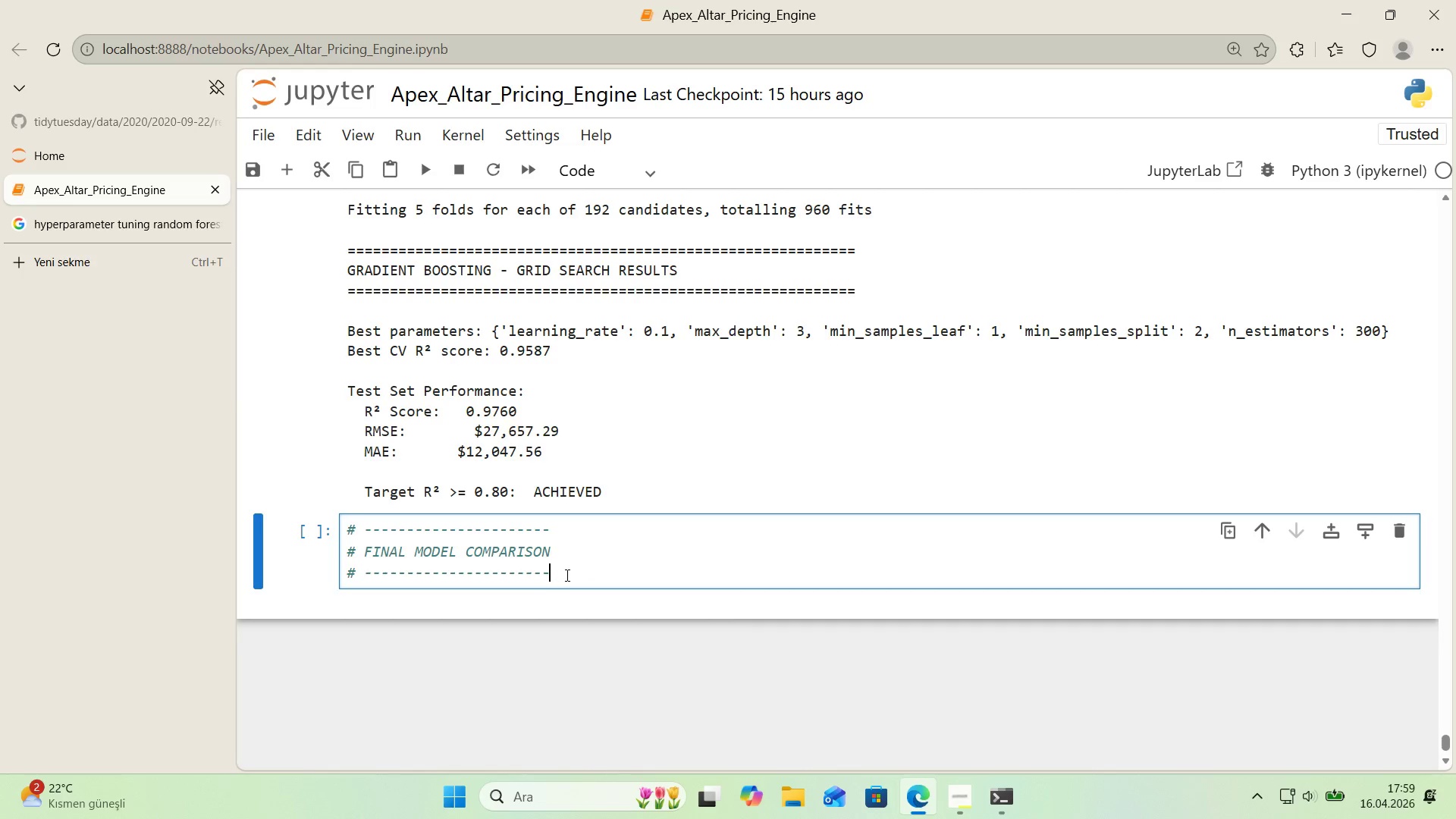 
key(Enter)
 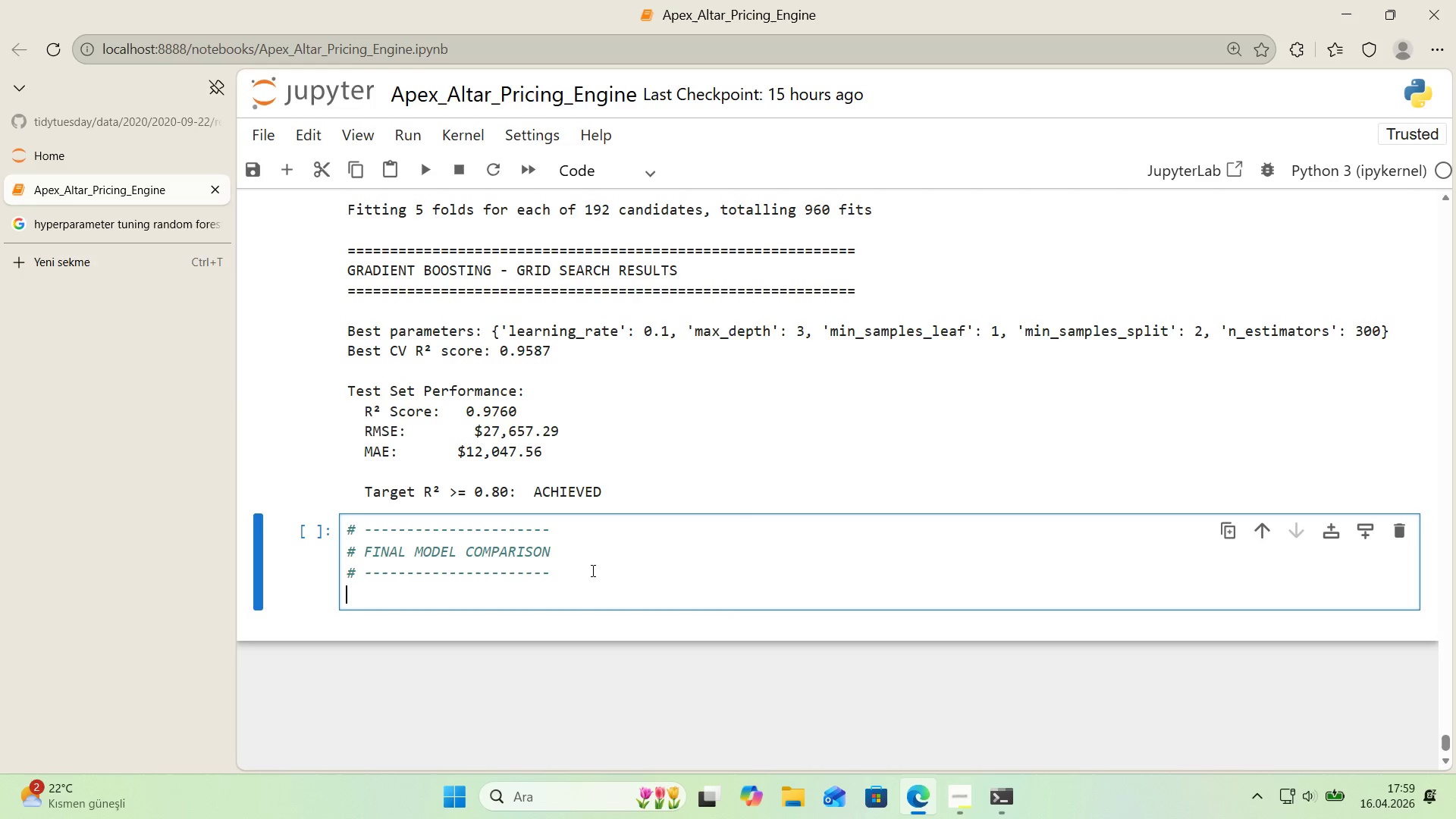 
key(Enter)
 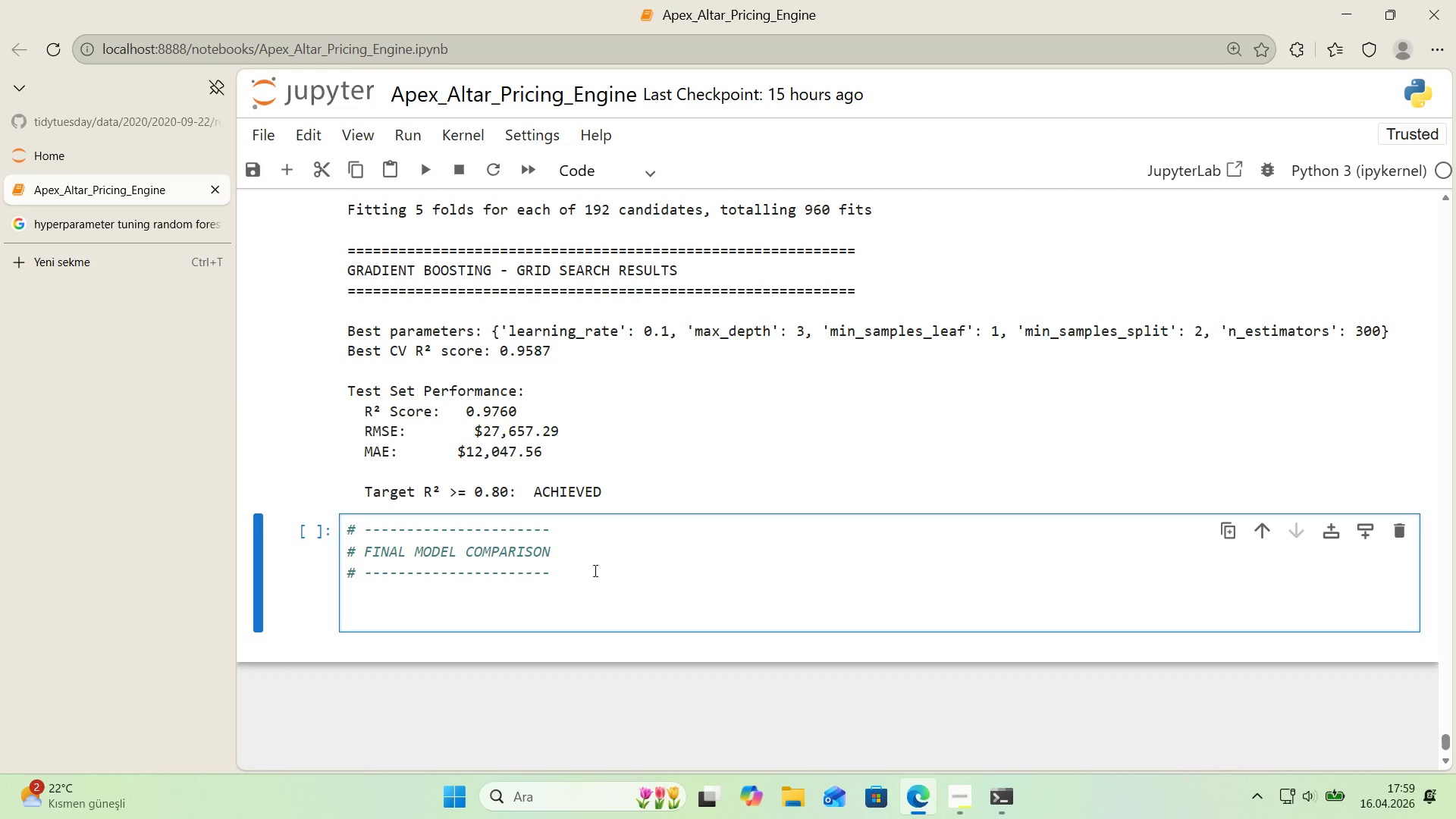 
type(F'NA)
key(Backspace)
key(Backspace)
key(Backspace)
key(Backspace)
type(f'na)
 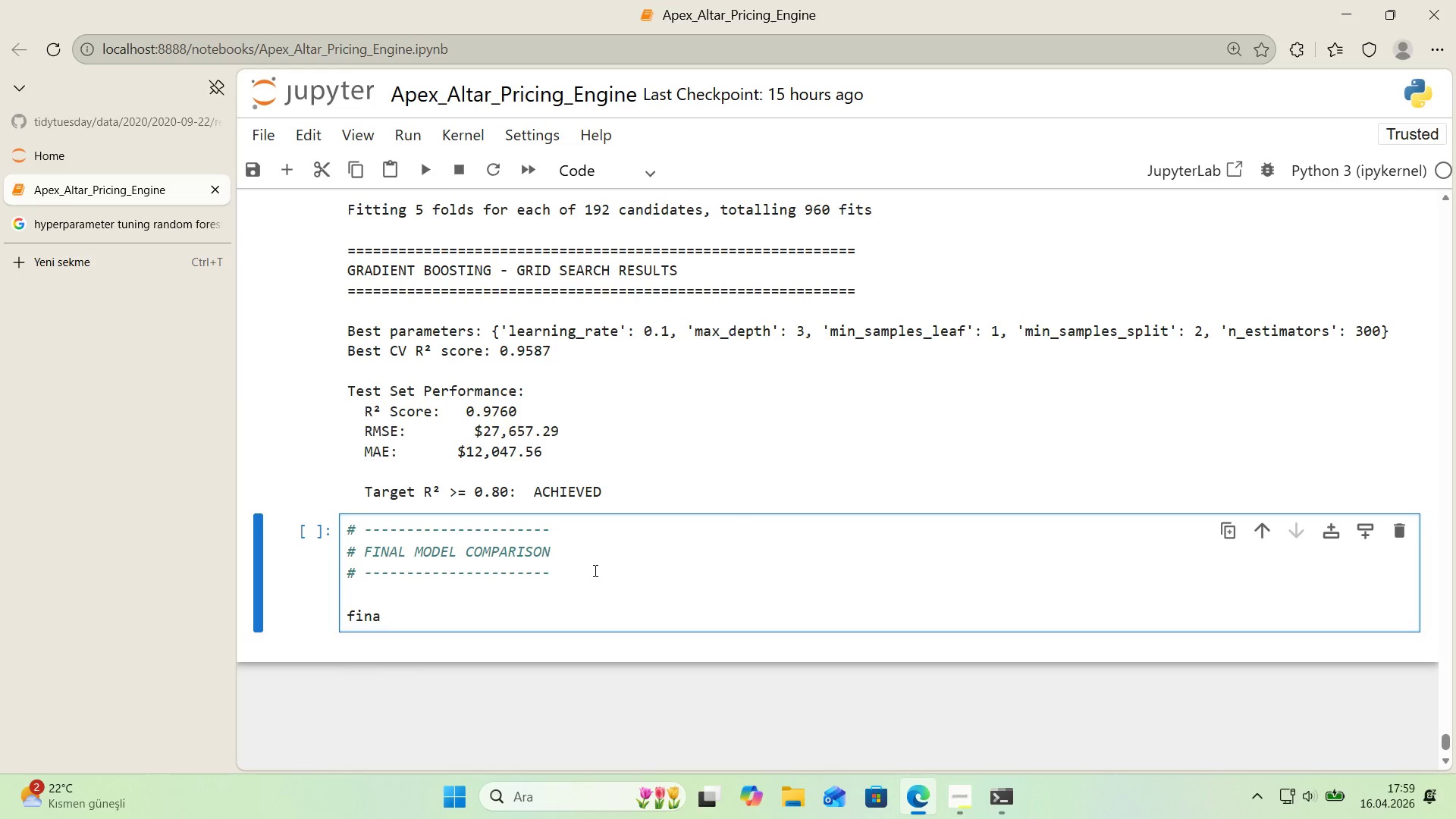 
wait(5.5)
 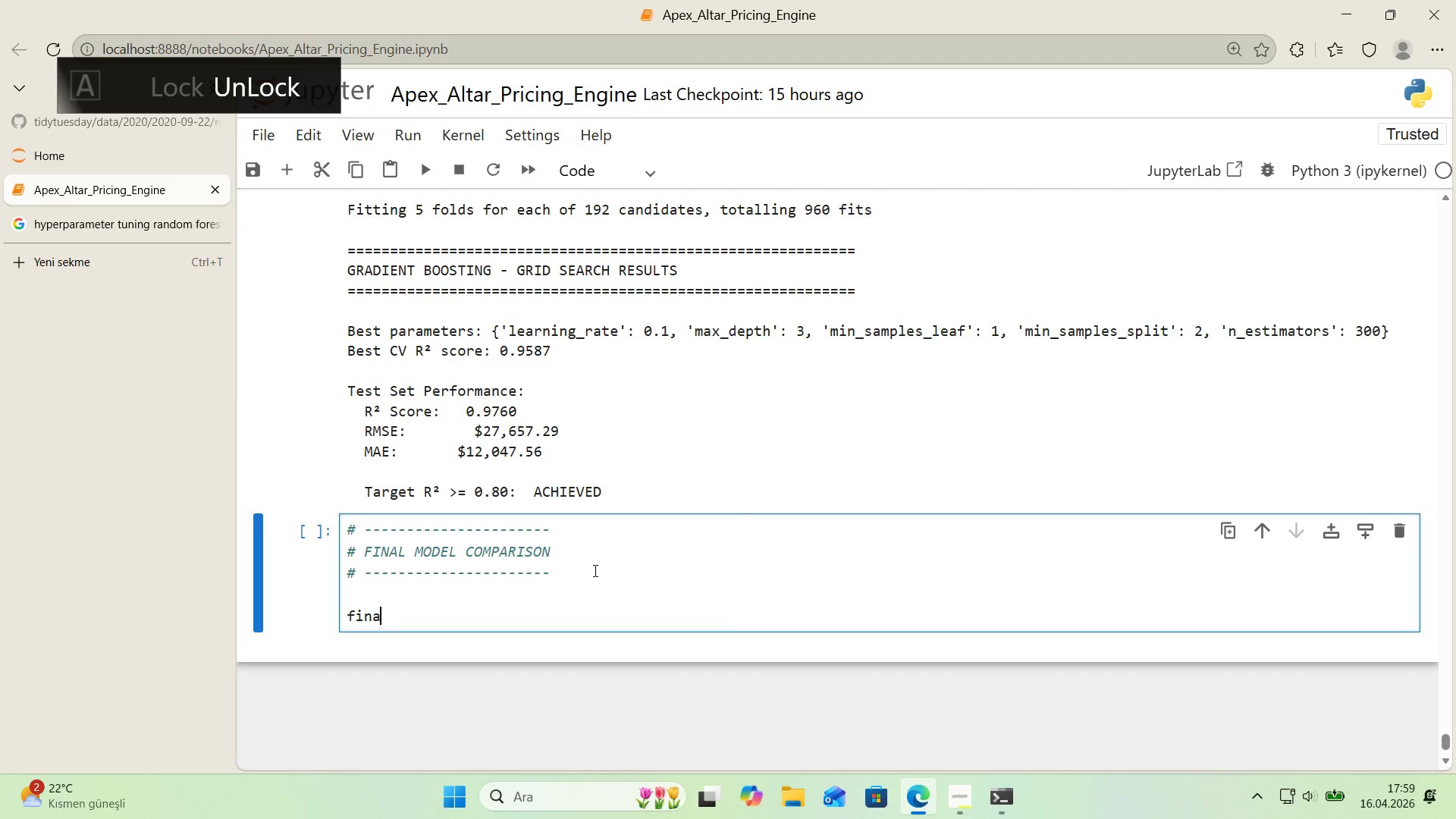 
type(l_compar'son ) pd.DataFrame*()
 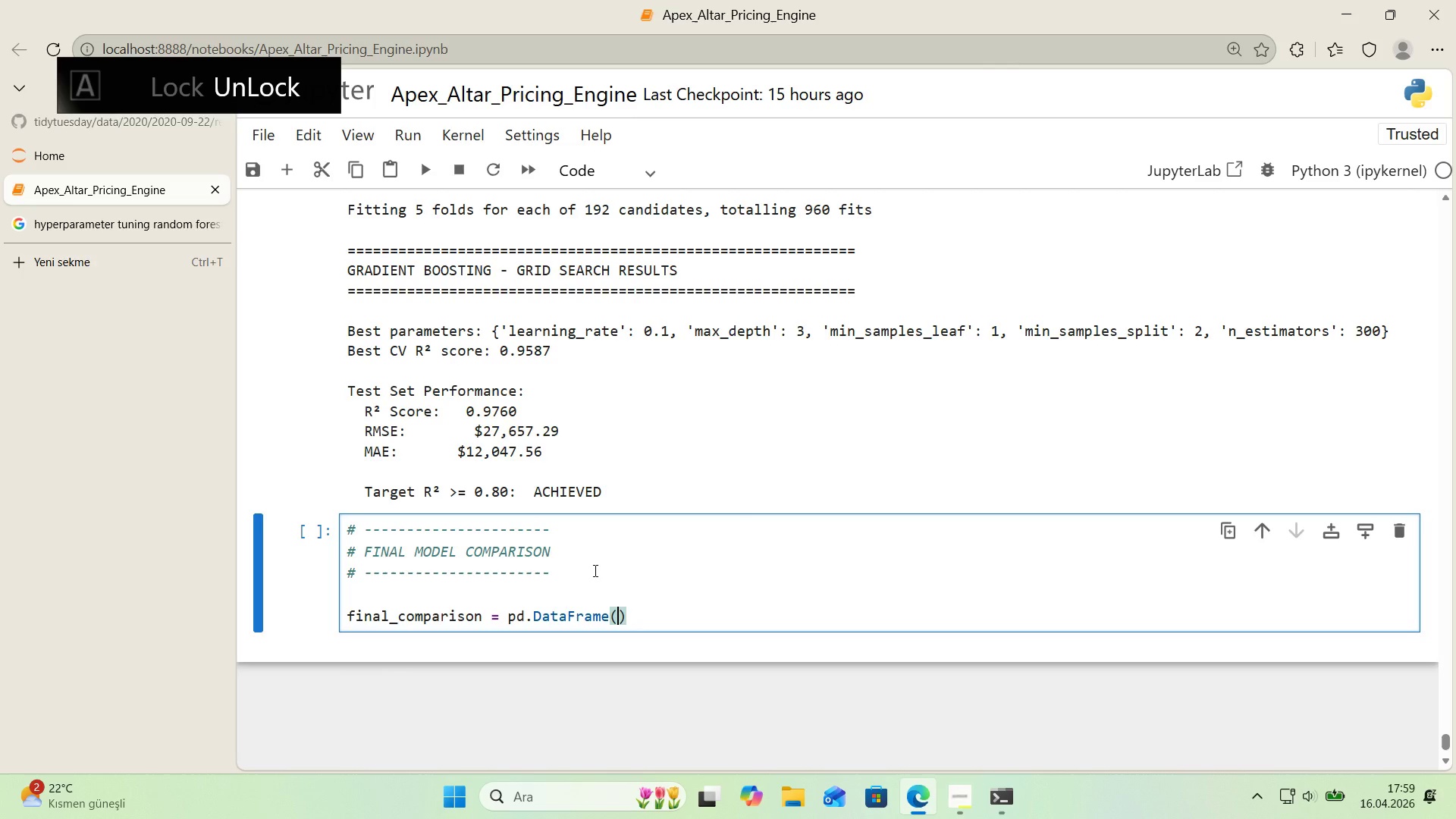 
 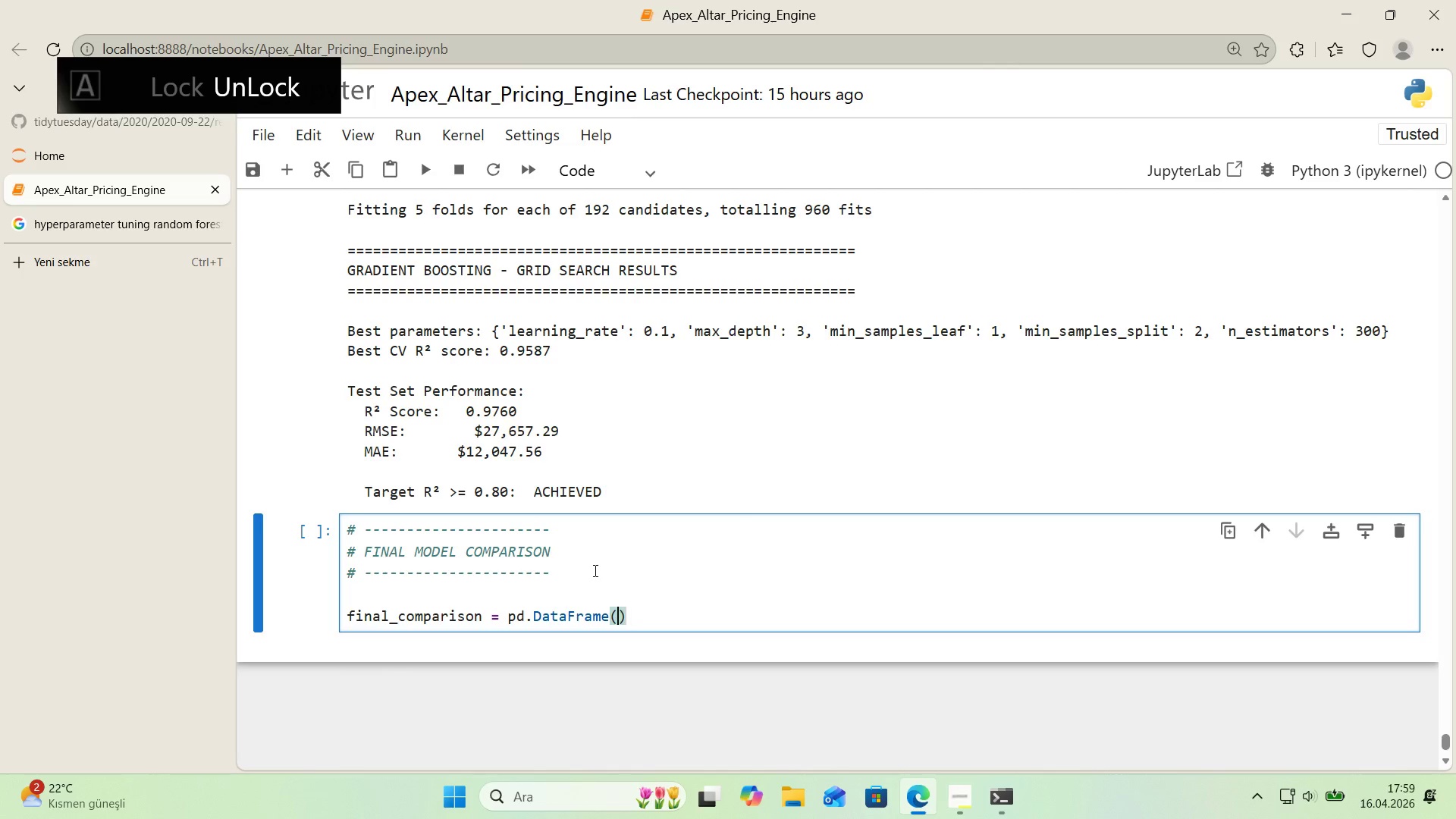 
key(ArrowLeft)
 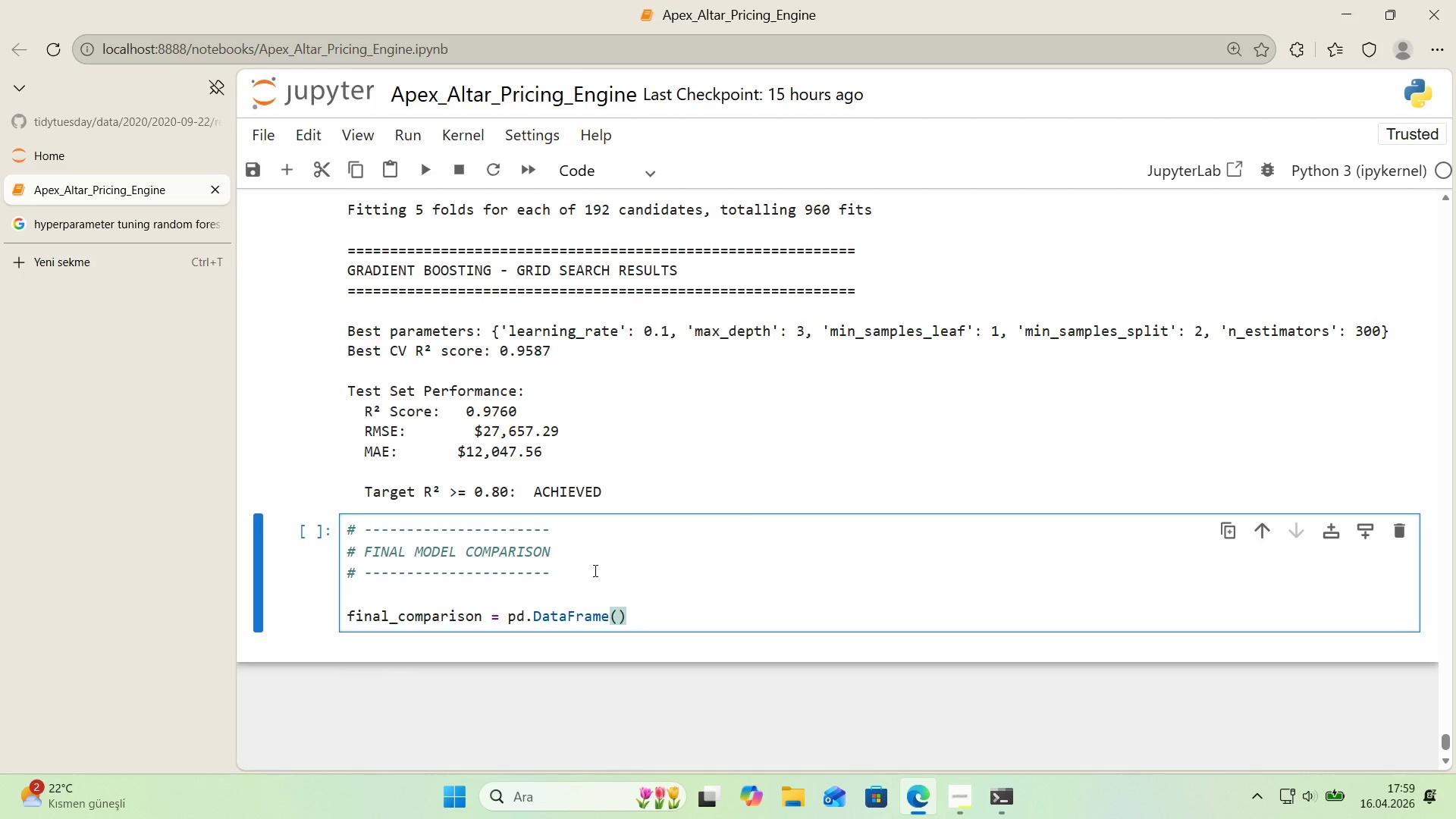 
wait(6.11)
 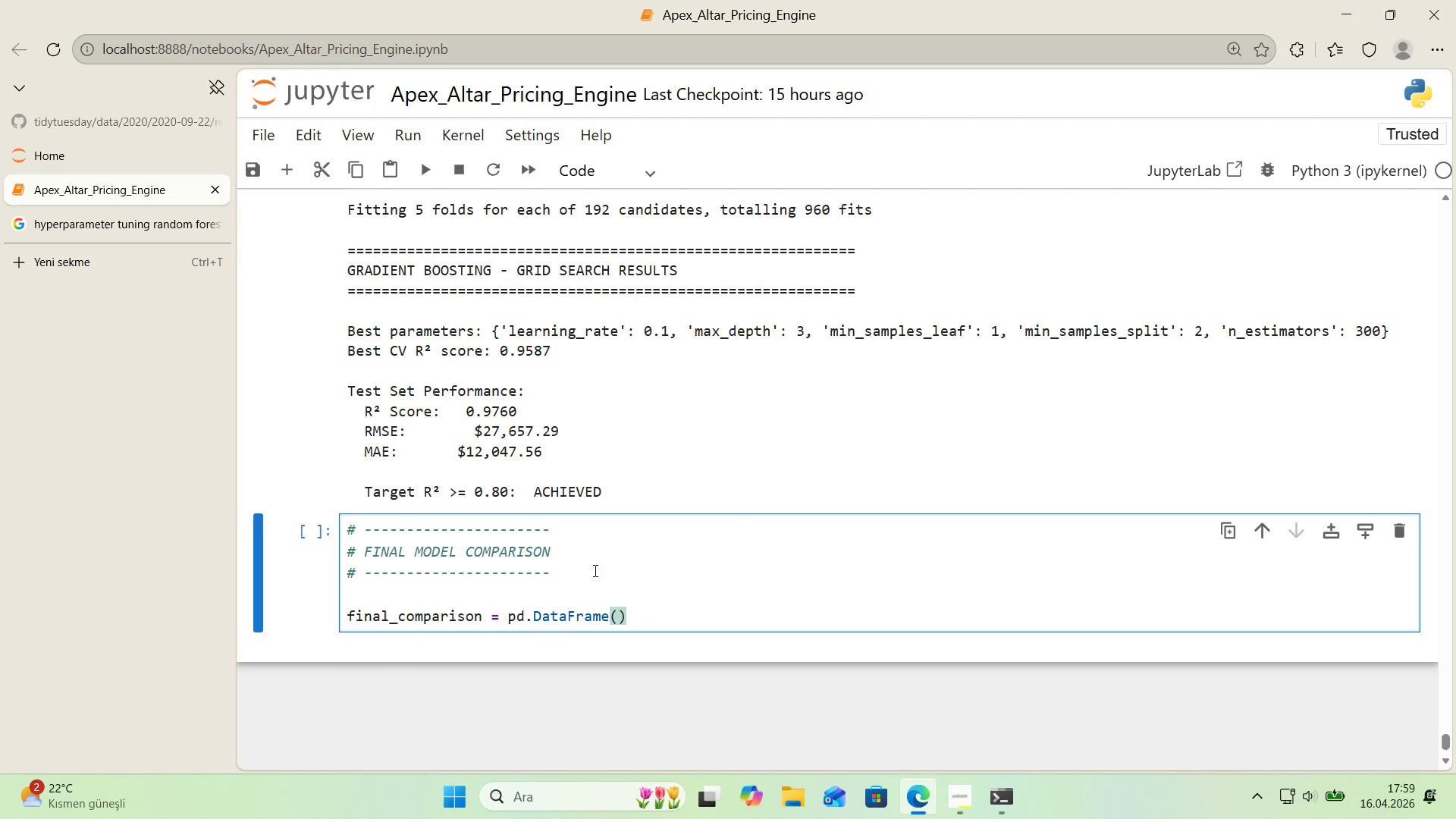 
key(Alt+Control+7)
 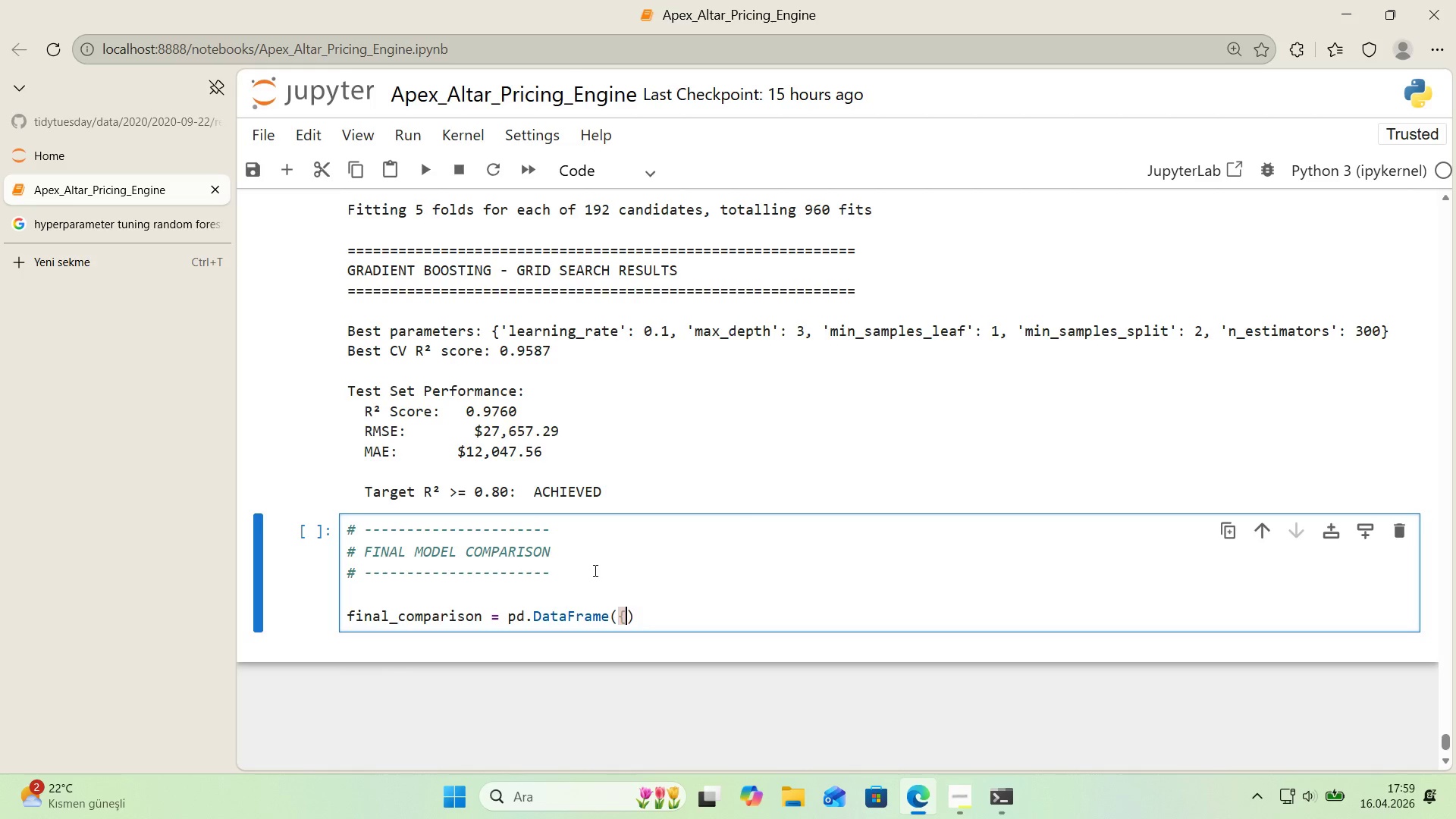 
key(Alt+Control+0)
 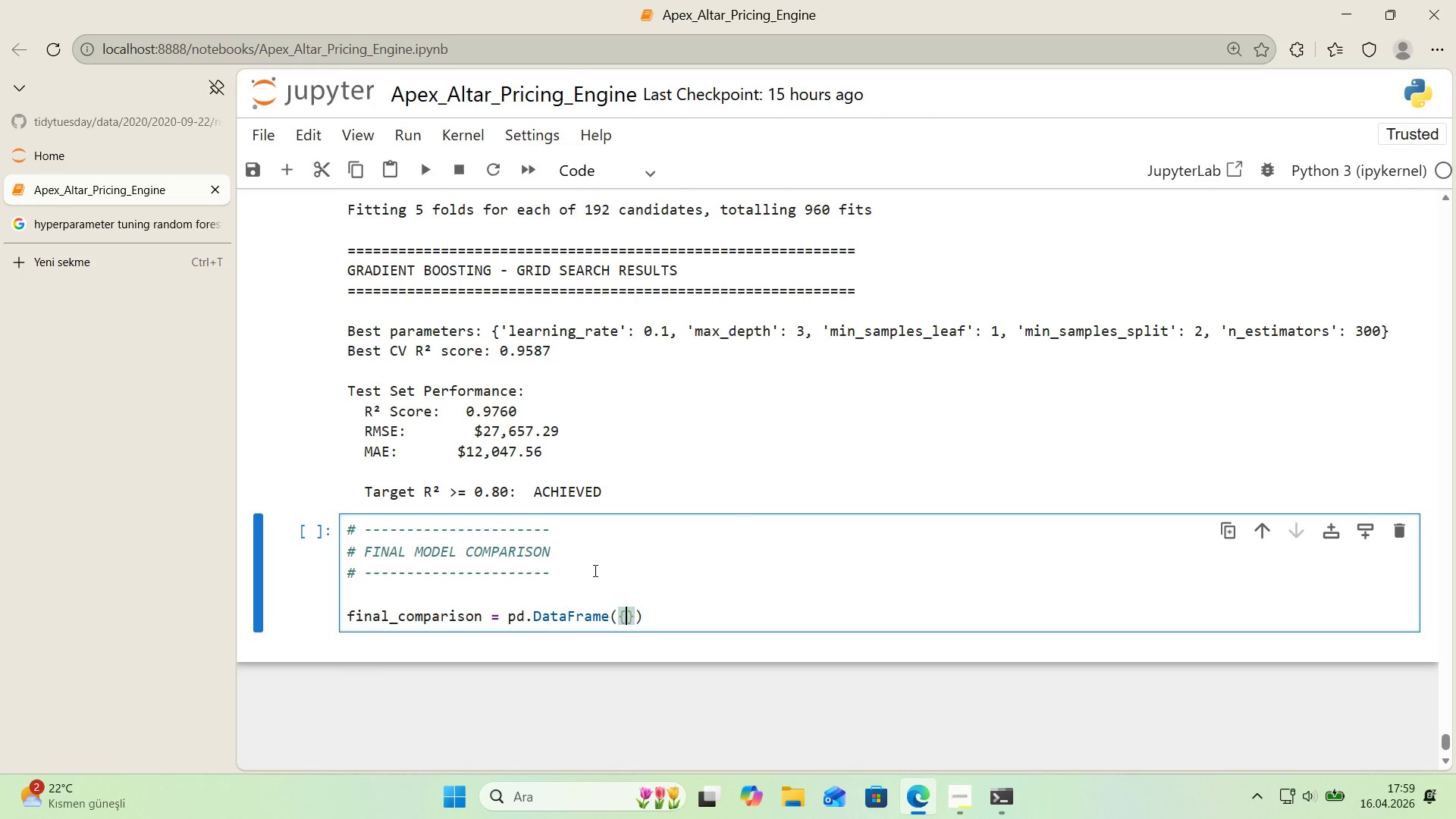 
key(ArrowLeft)
 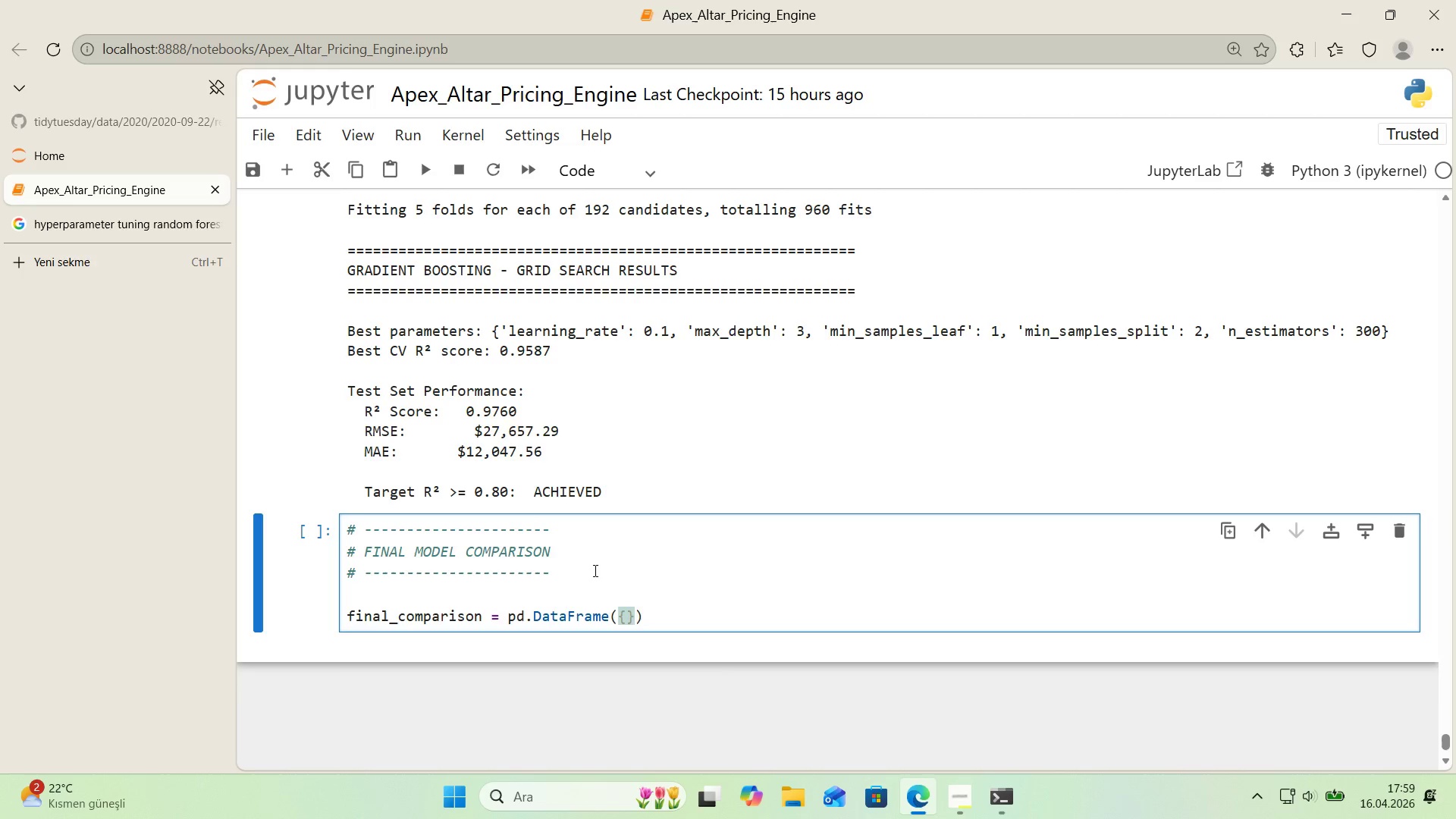 
key(Enter)
 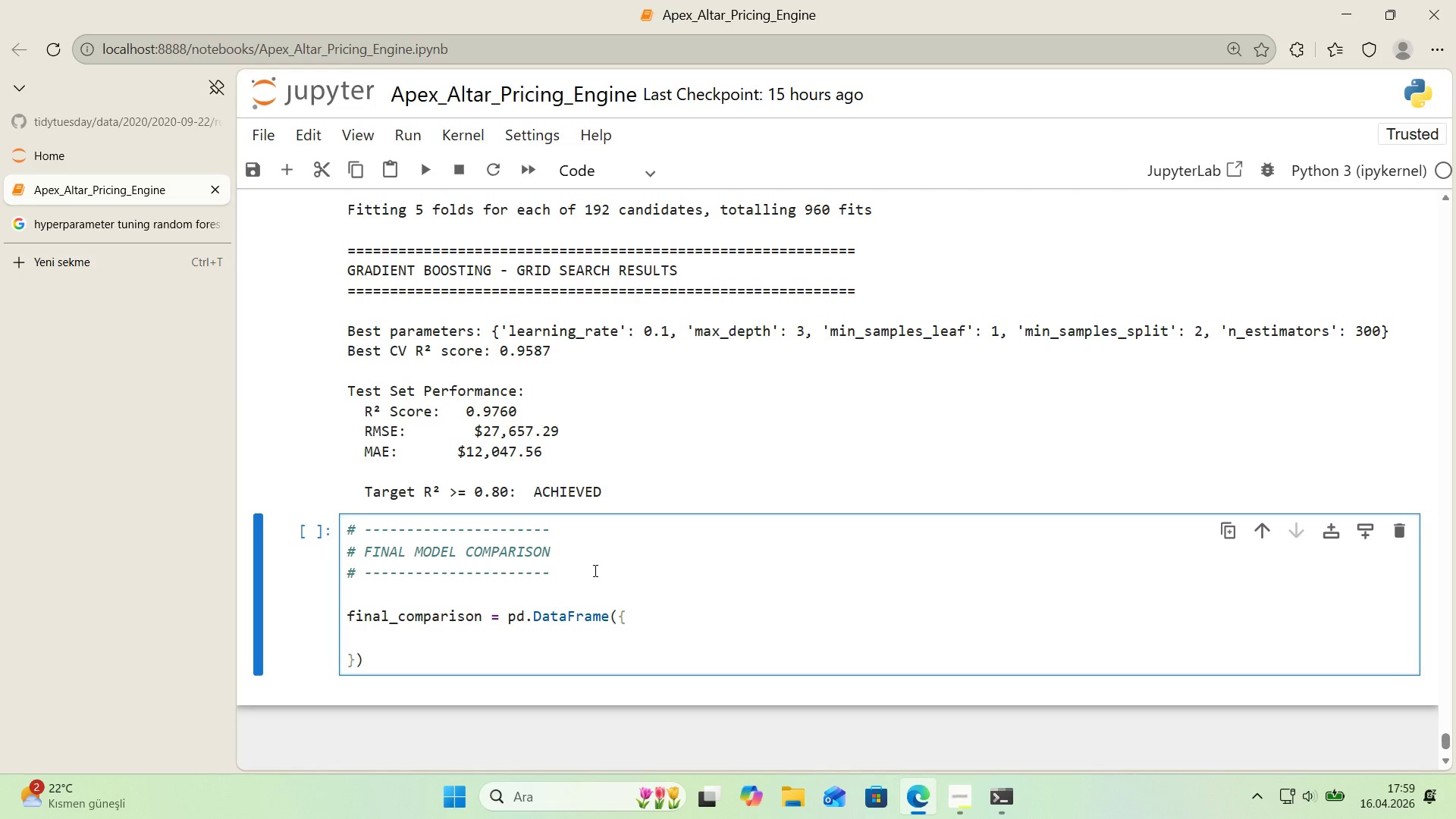 
type(@@)
 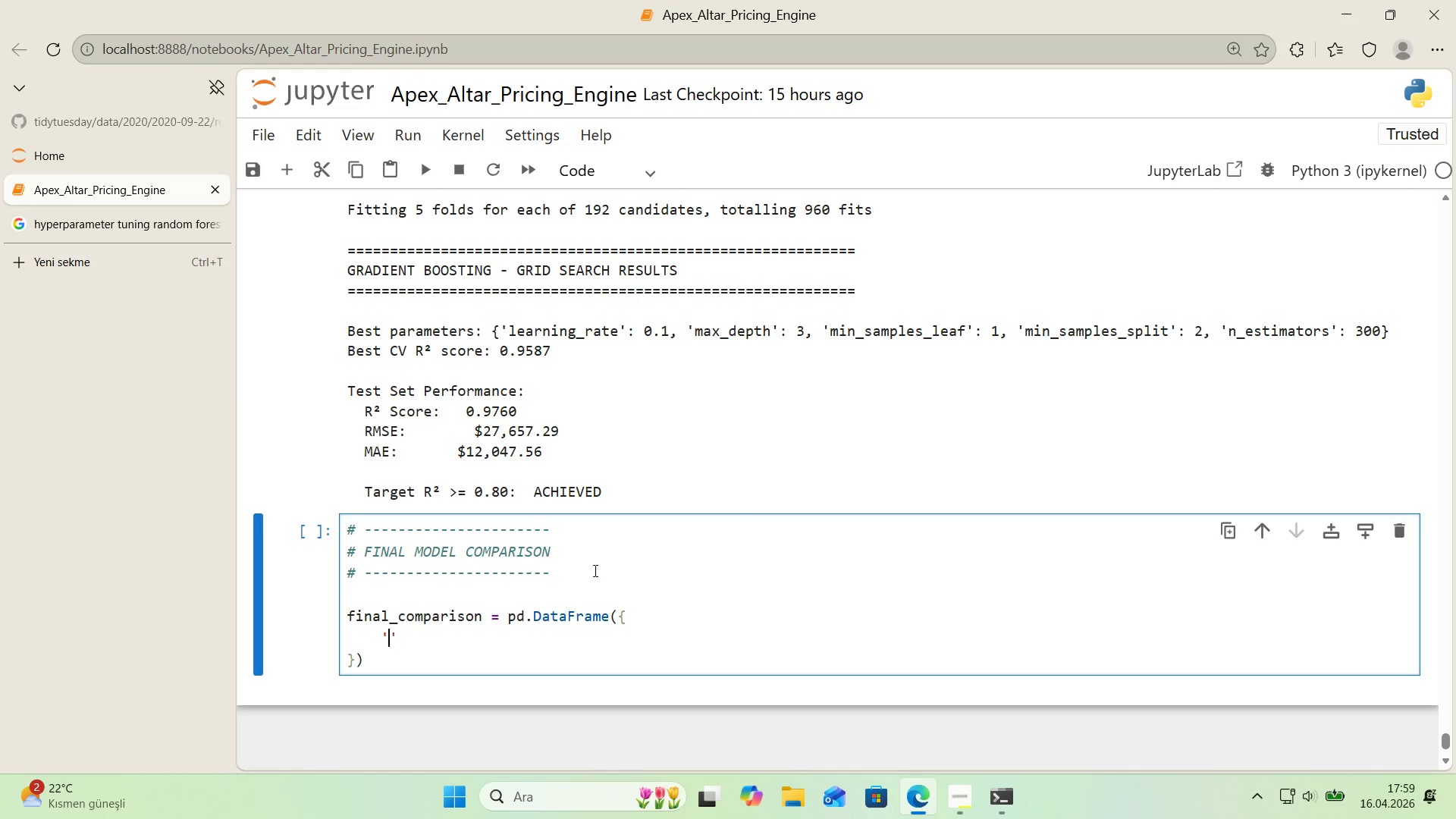 
key(ArrowLeft)
 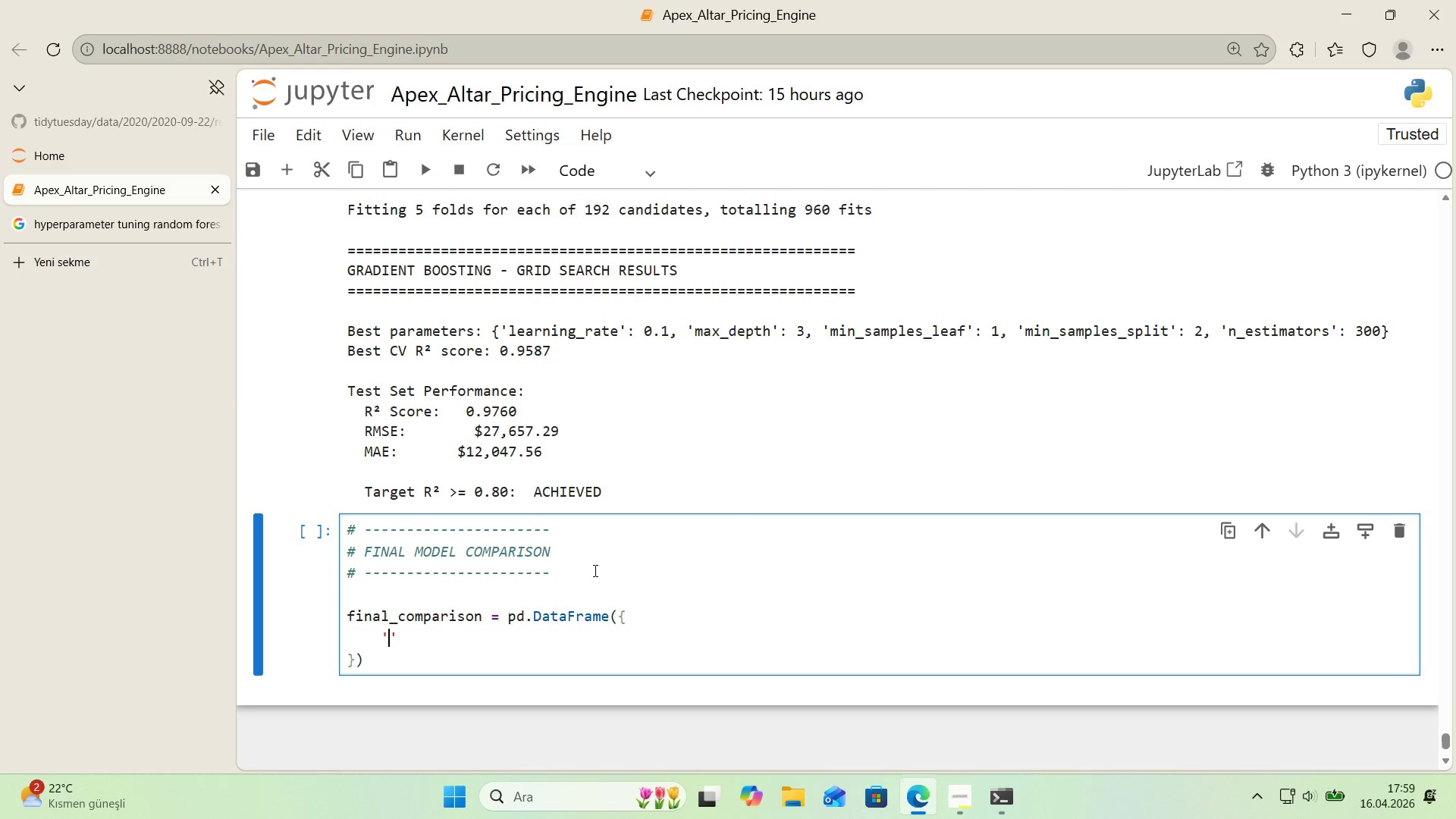 
type(Model)
 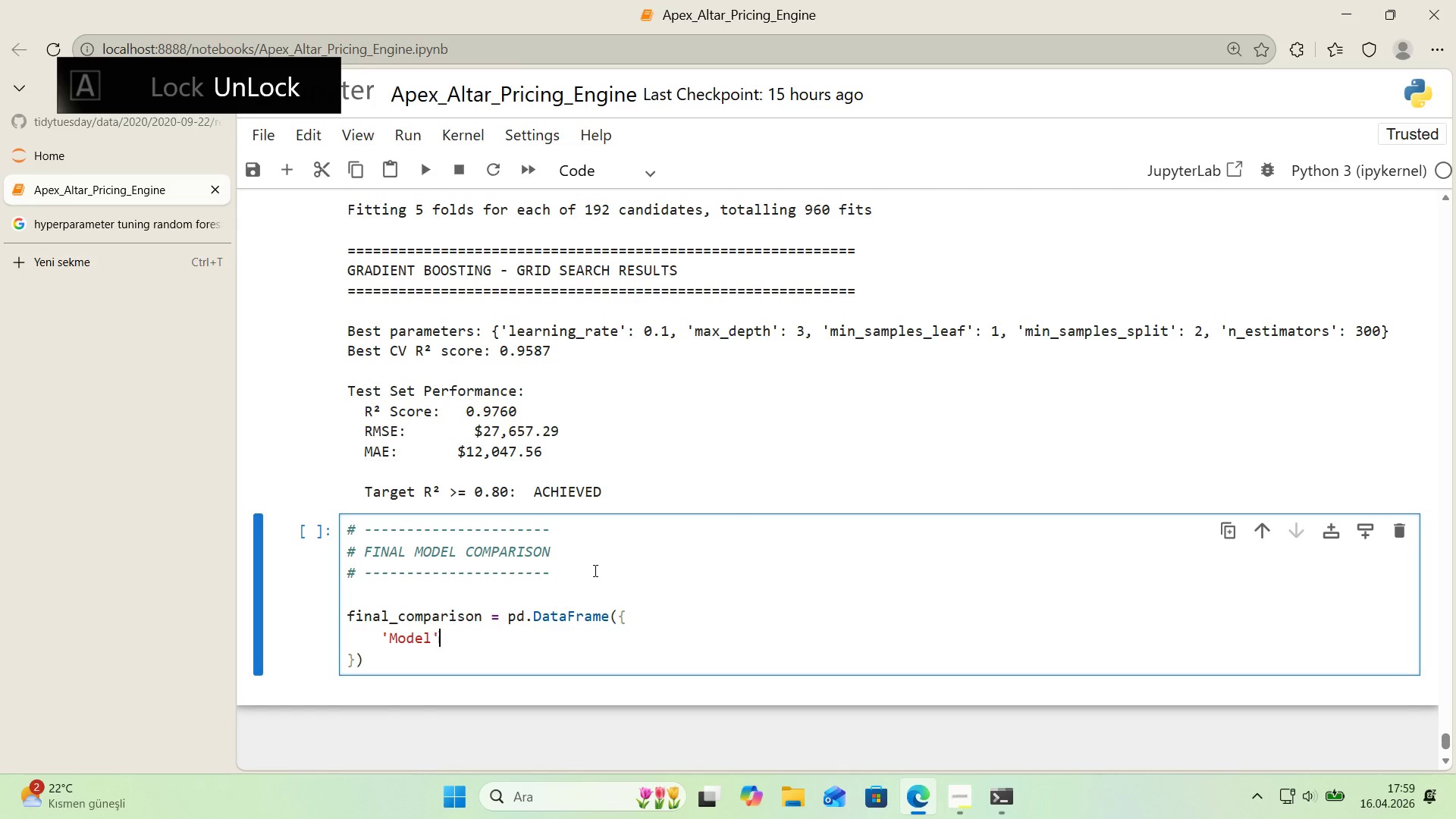 
key(ArrowRight)
 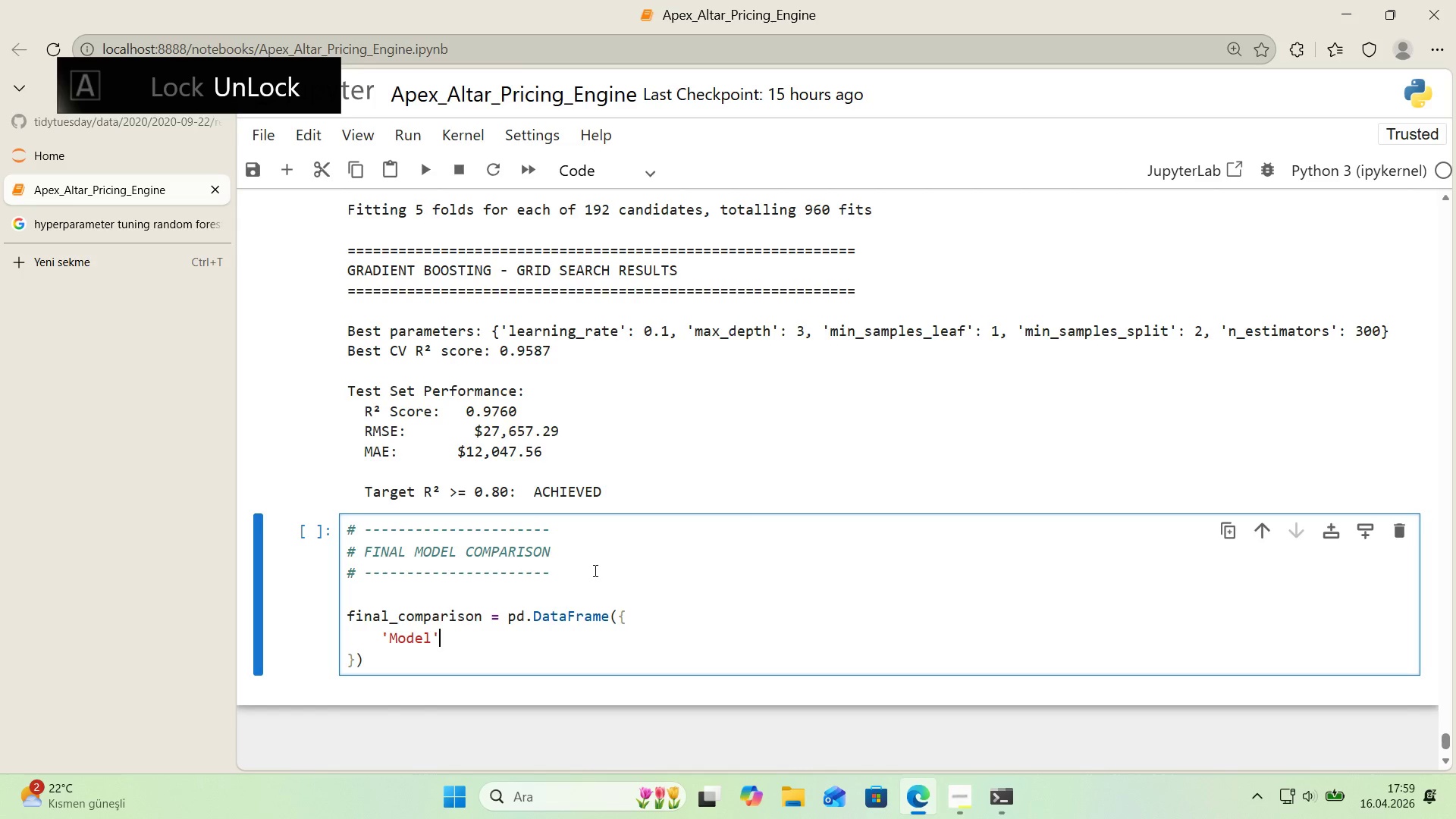 
key(Shift+Period)
 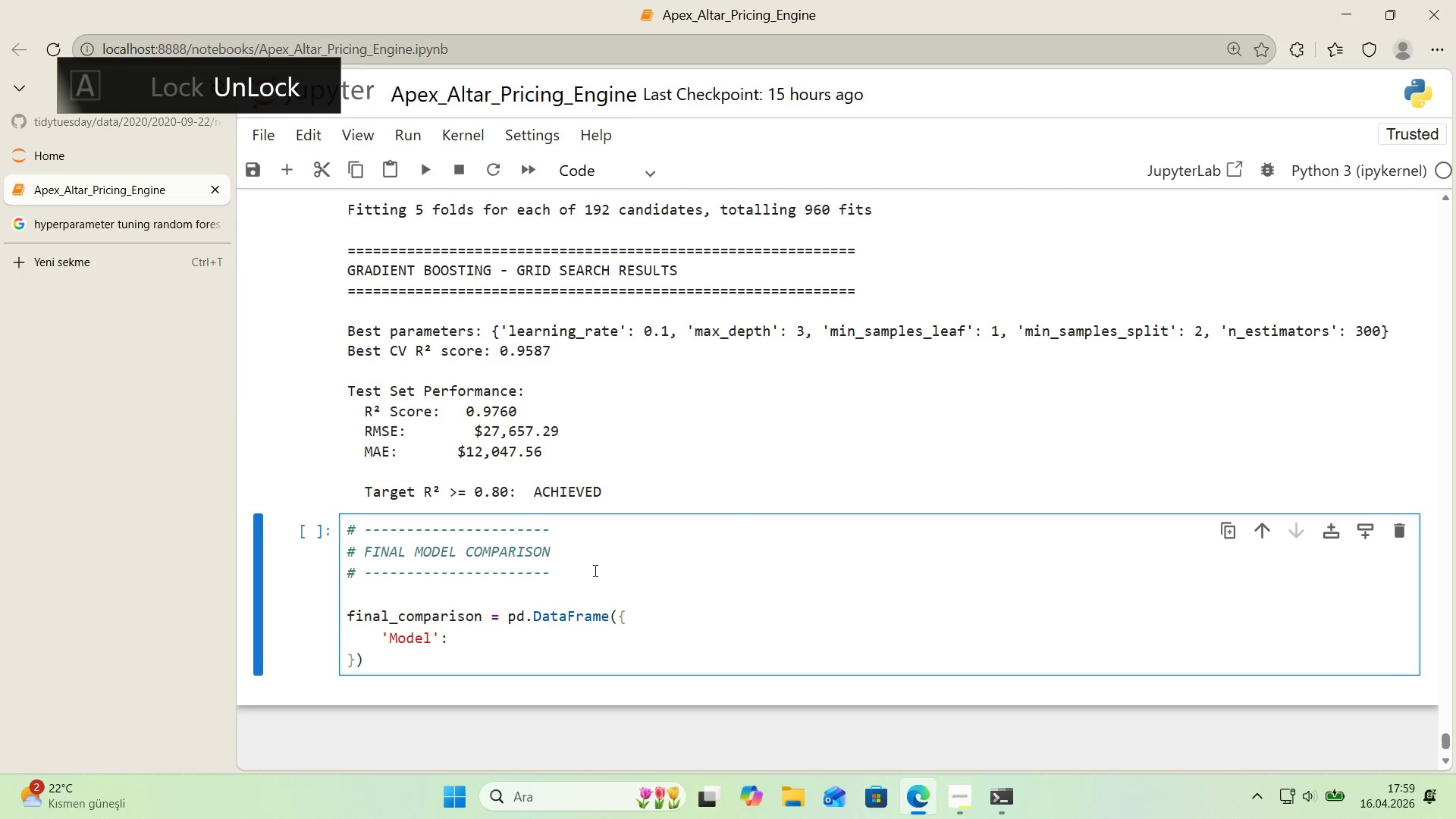 
key(Space)
 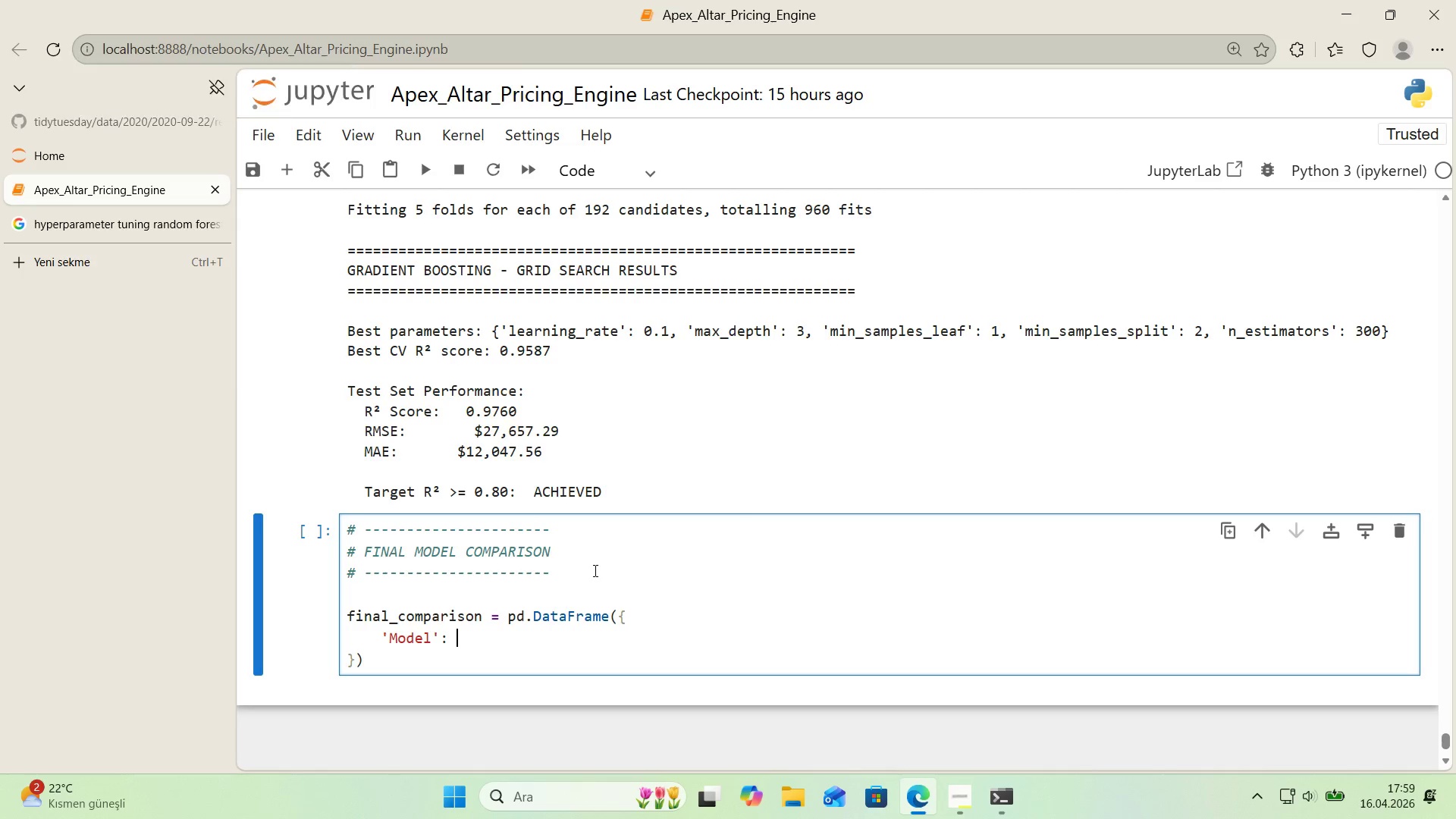 
key(Alt+Control+8)
 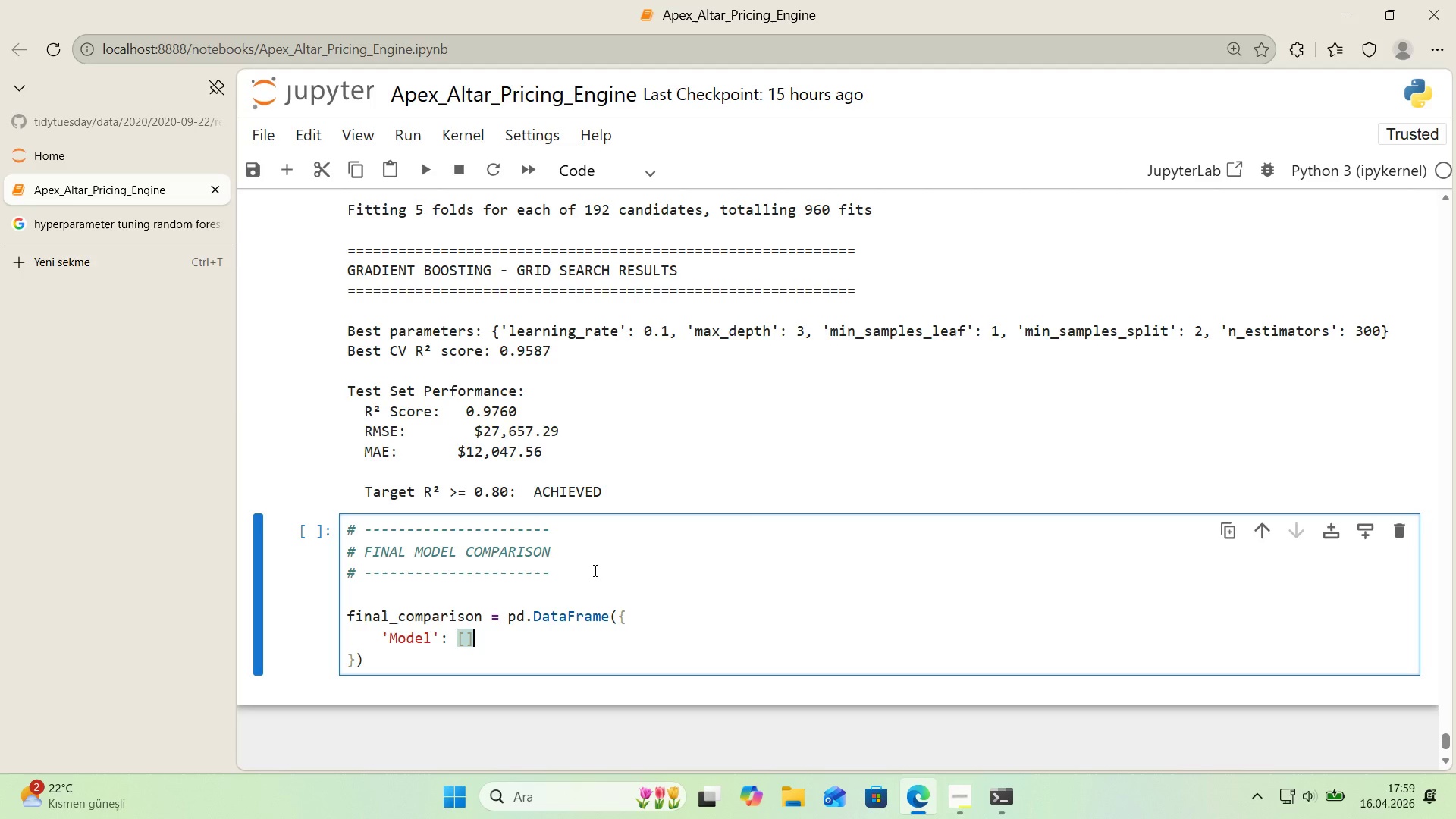 
key(Alt+Control+9)
 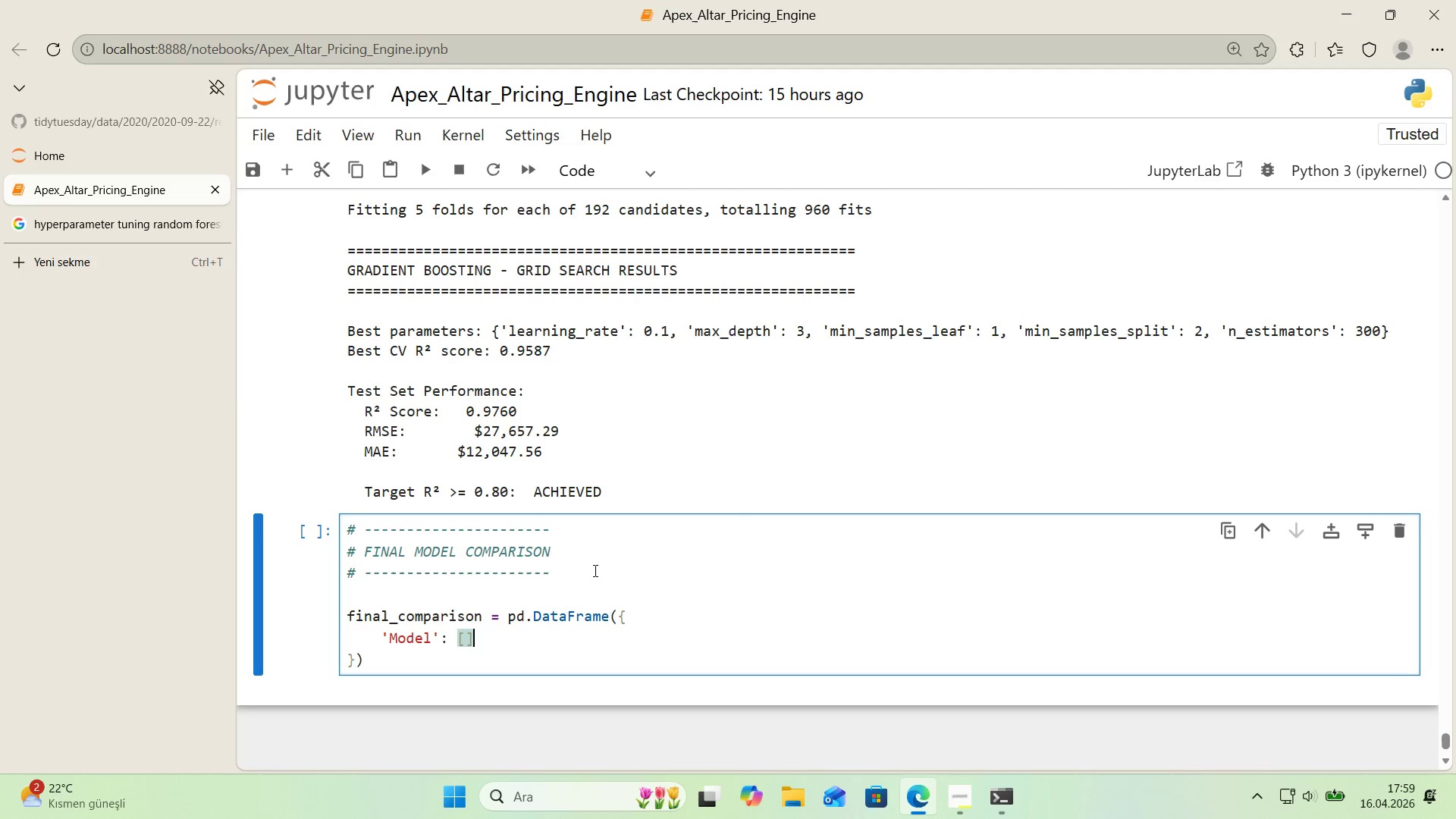 
key(ArrowLeft)
 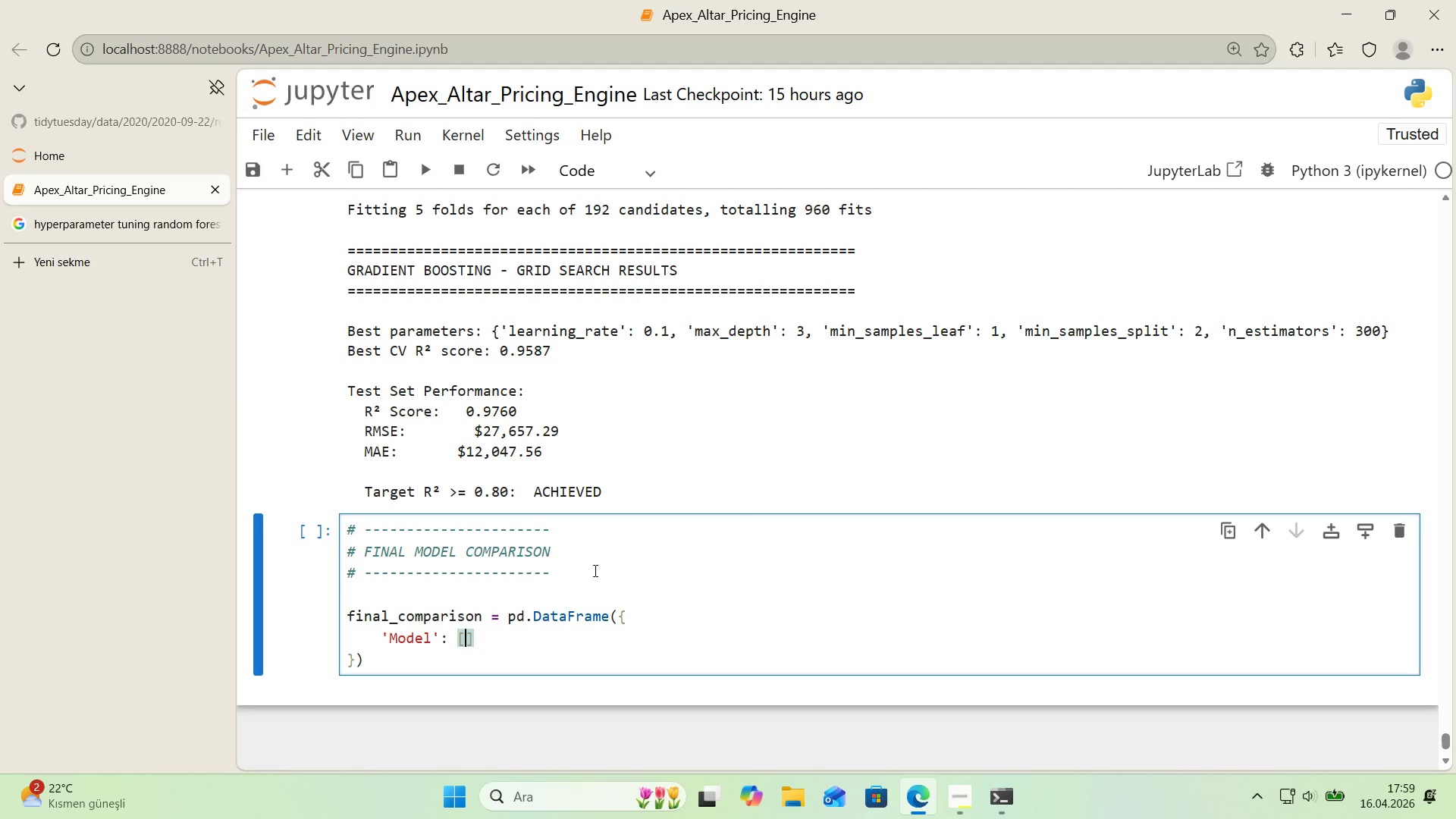 
type(@@)
 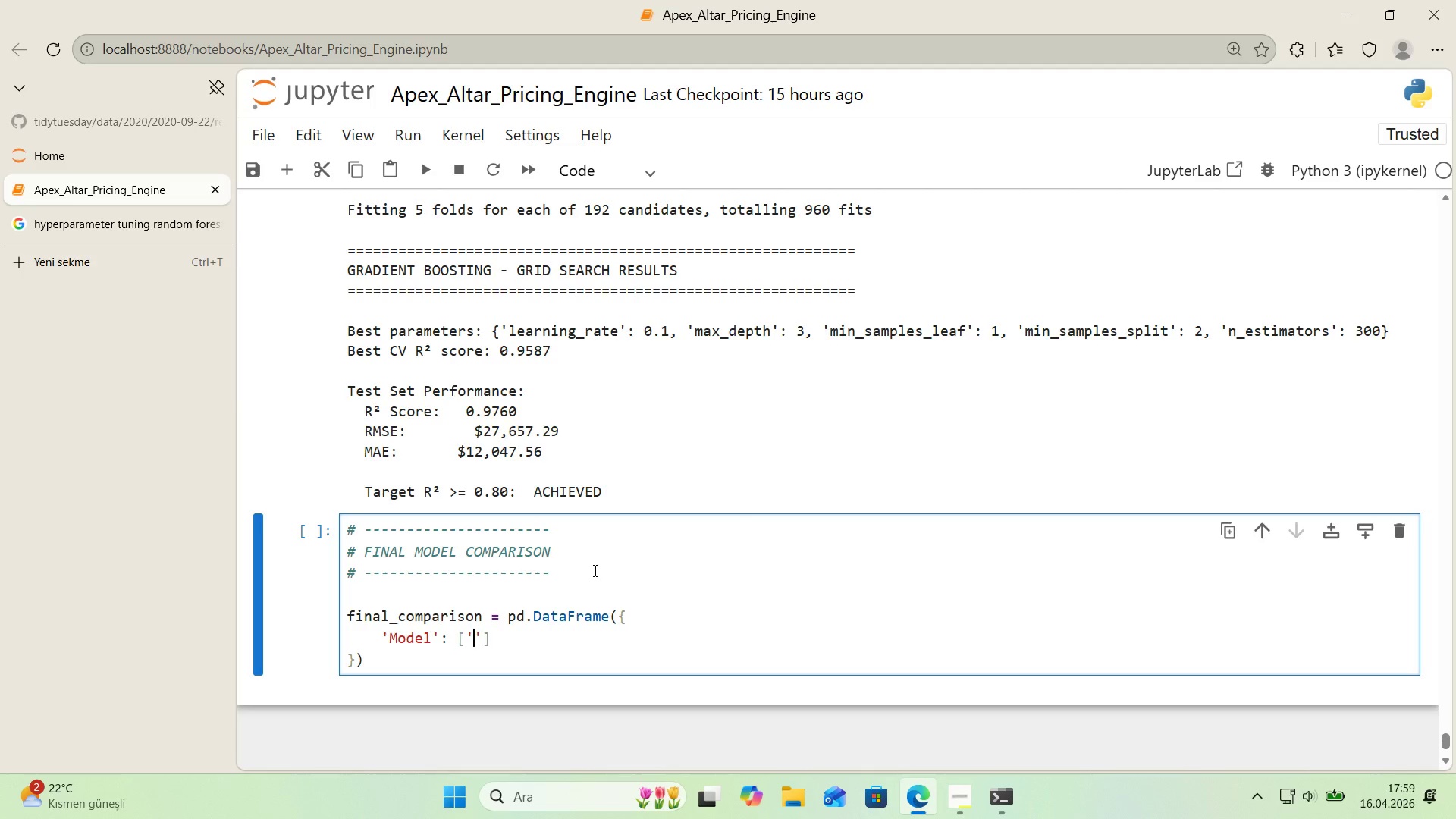 
key(ArrowLeft)
 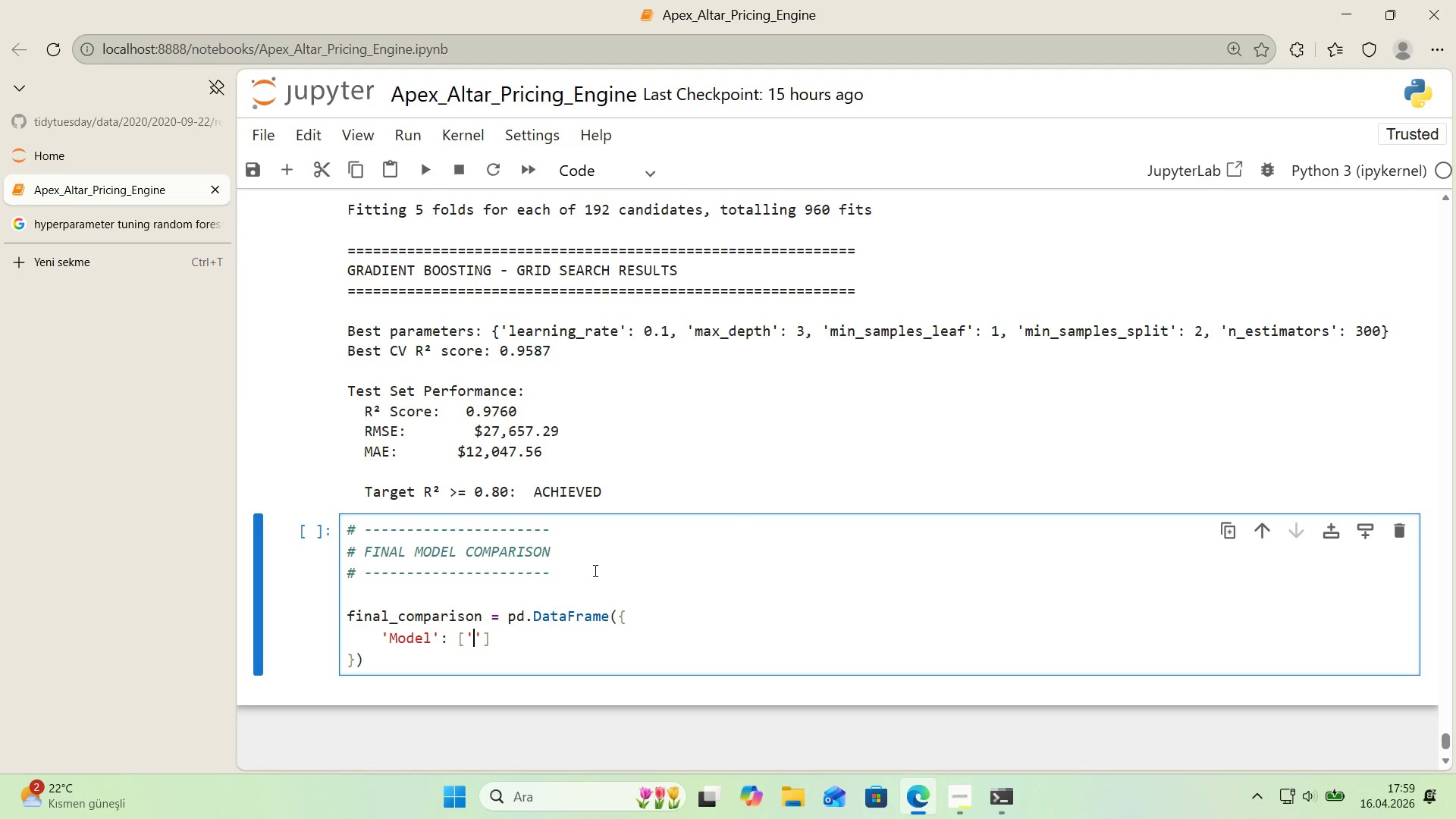 
type(RF Basle')
key(Backspace)
key(Backspace)
key(Backspace)
type(el'ne)
 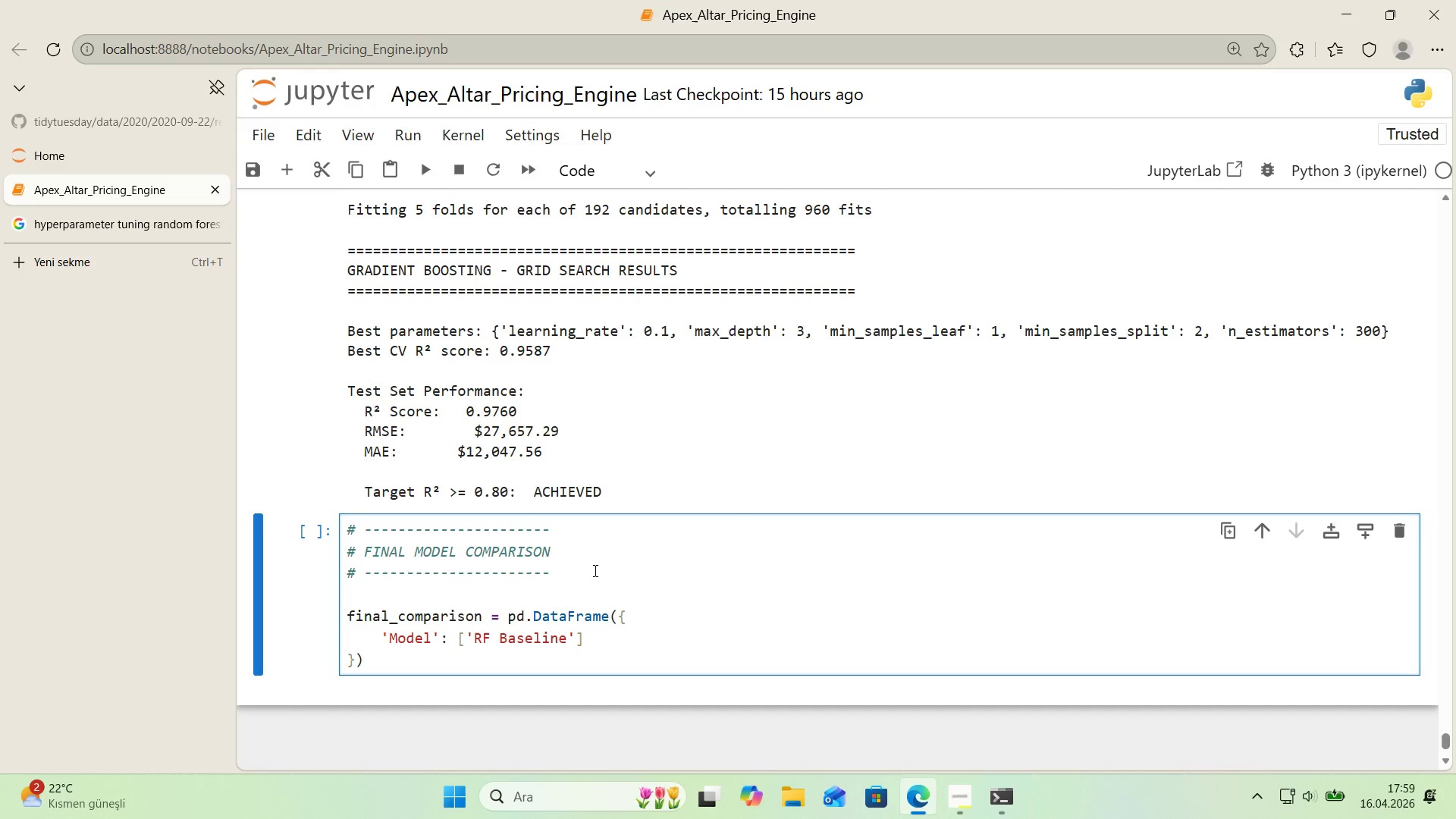 
key(ArrowRight)
 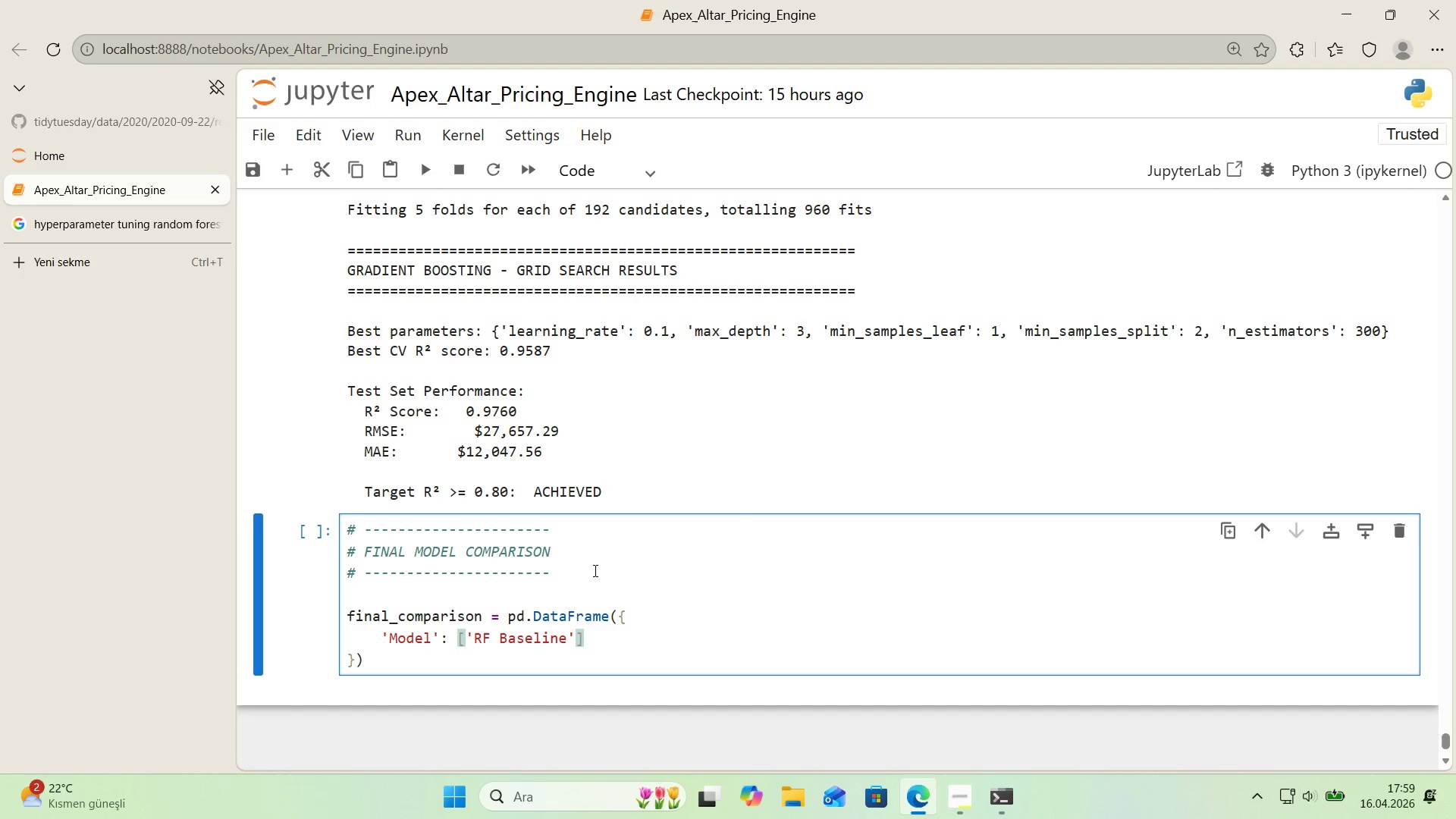 
type(,@@)
 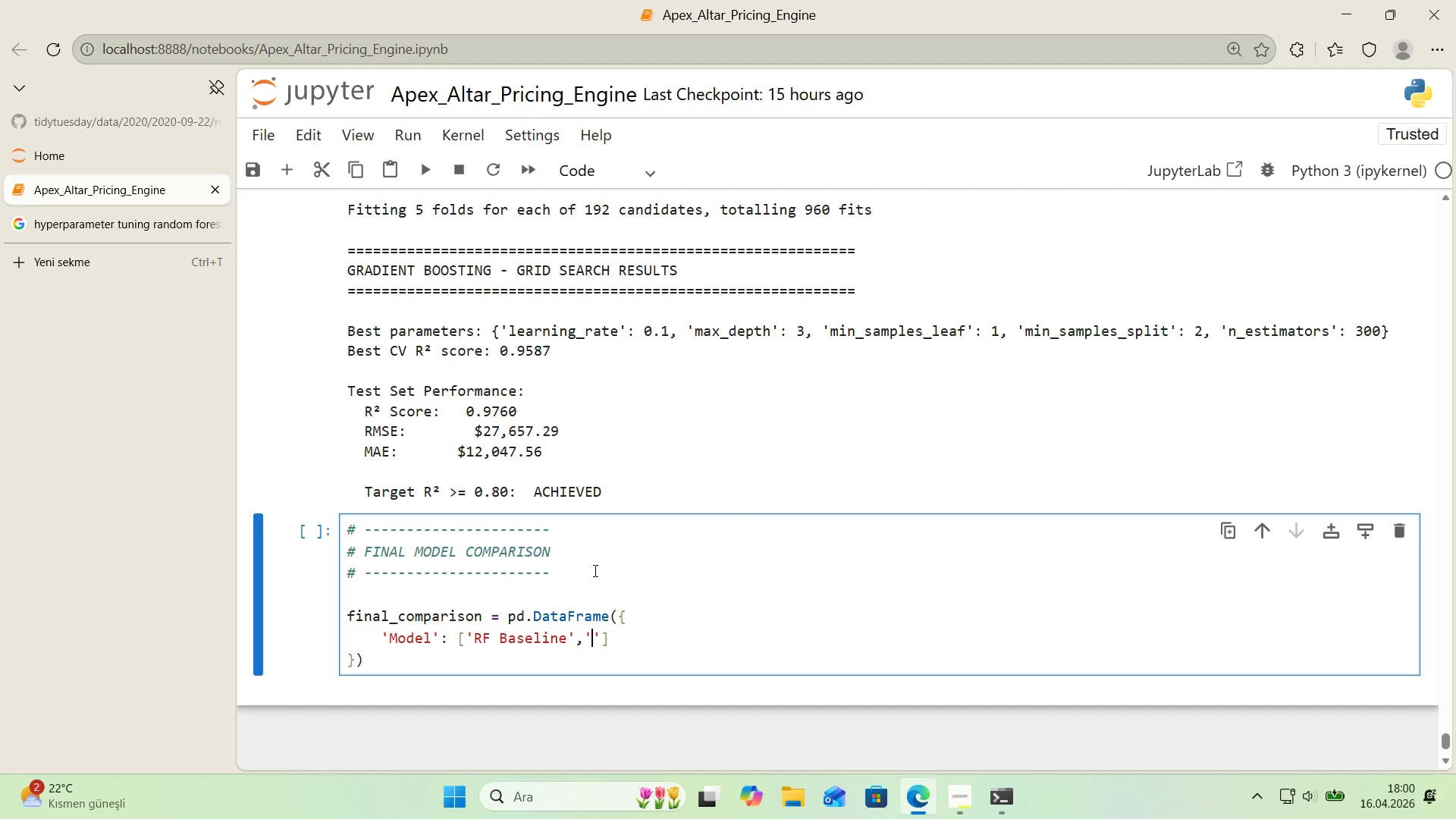 
 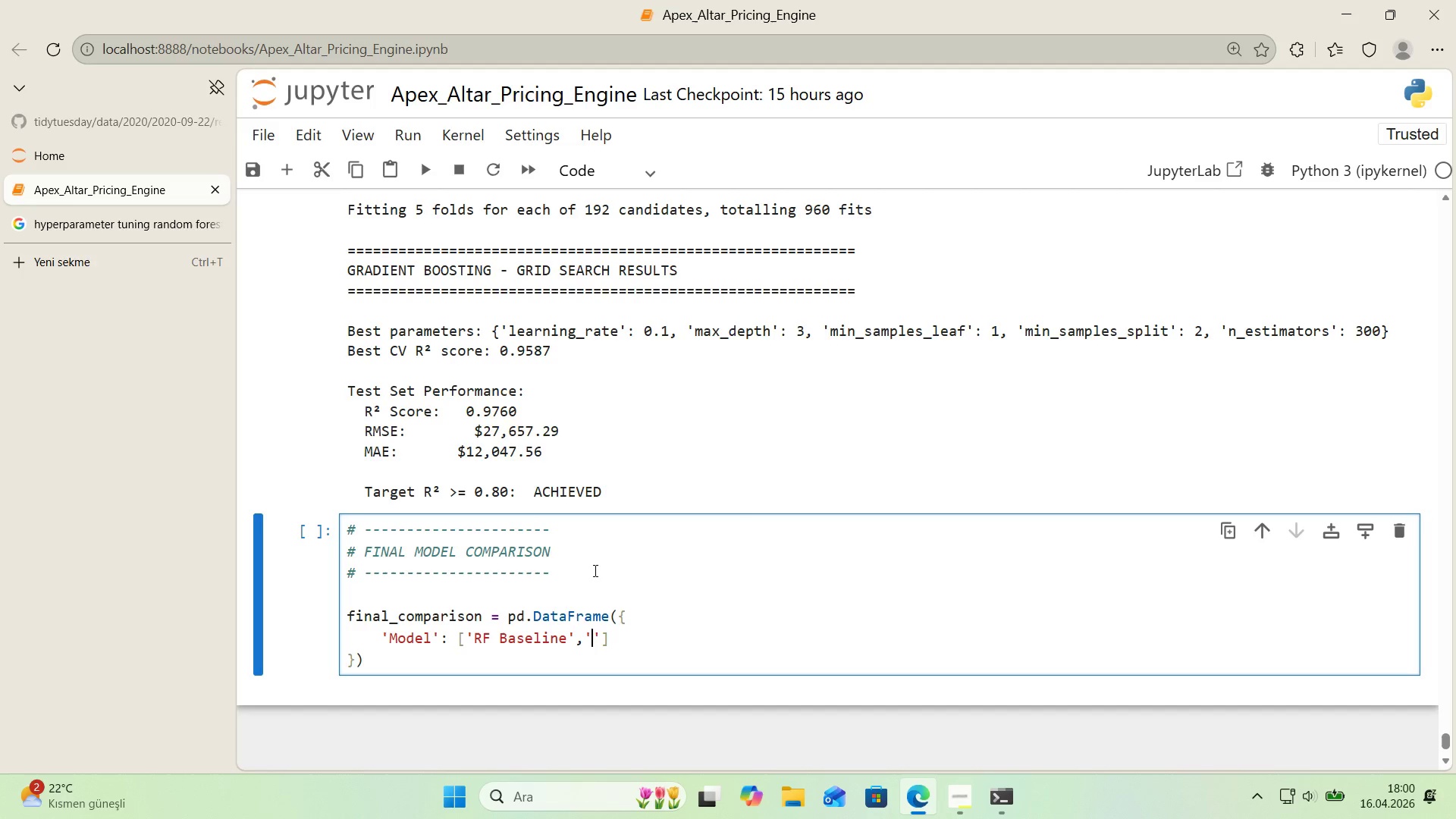 
key(ArrowLeft)
 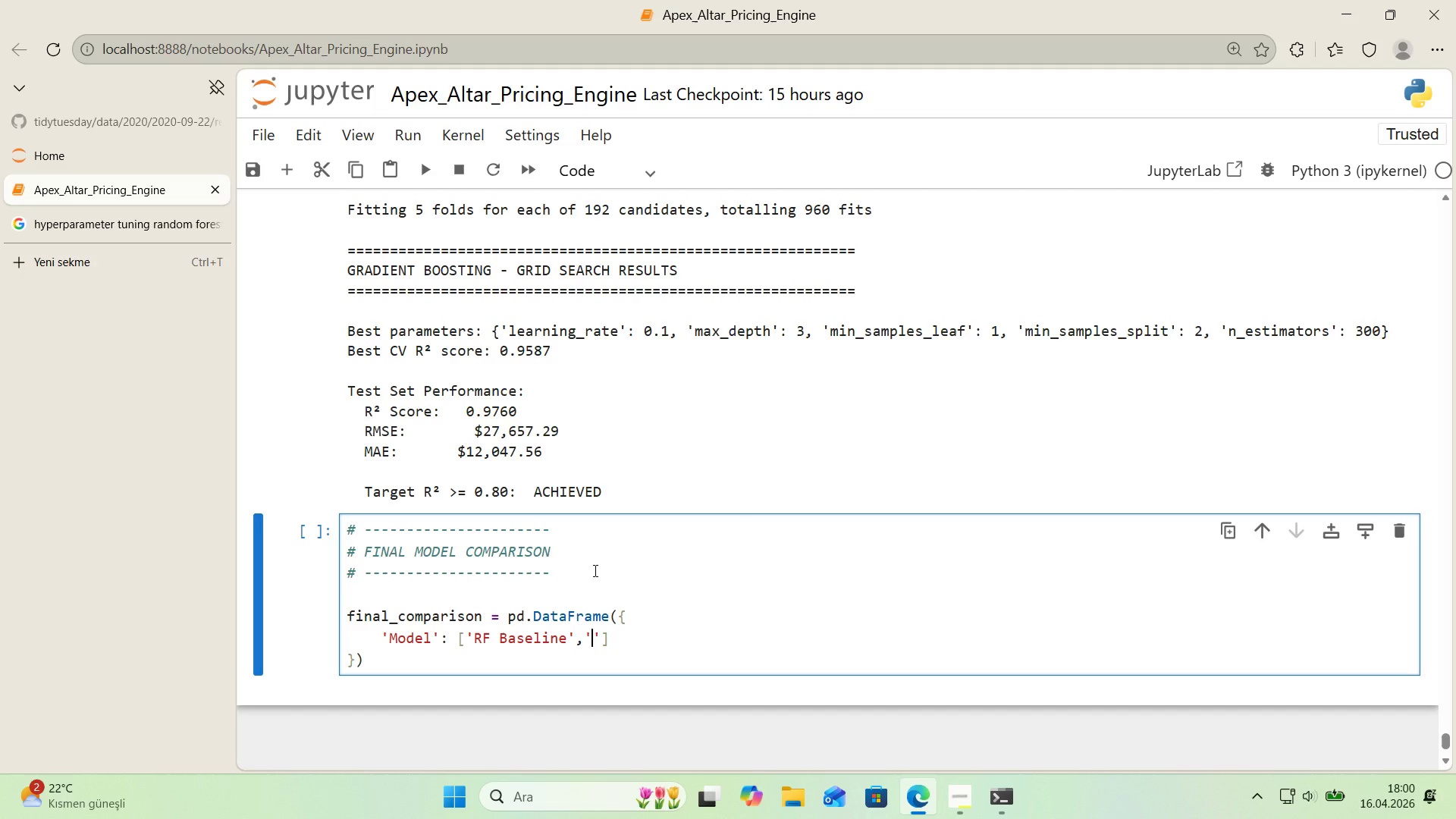 
type(RF Tuned)
 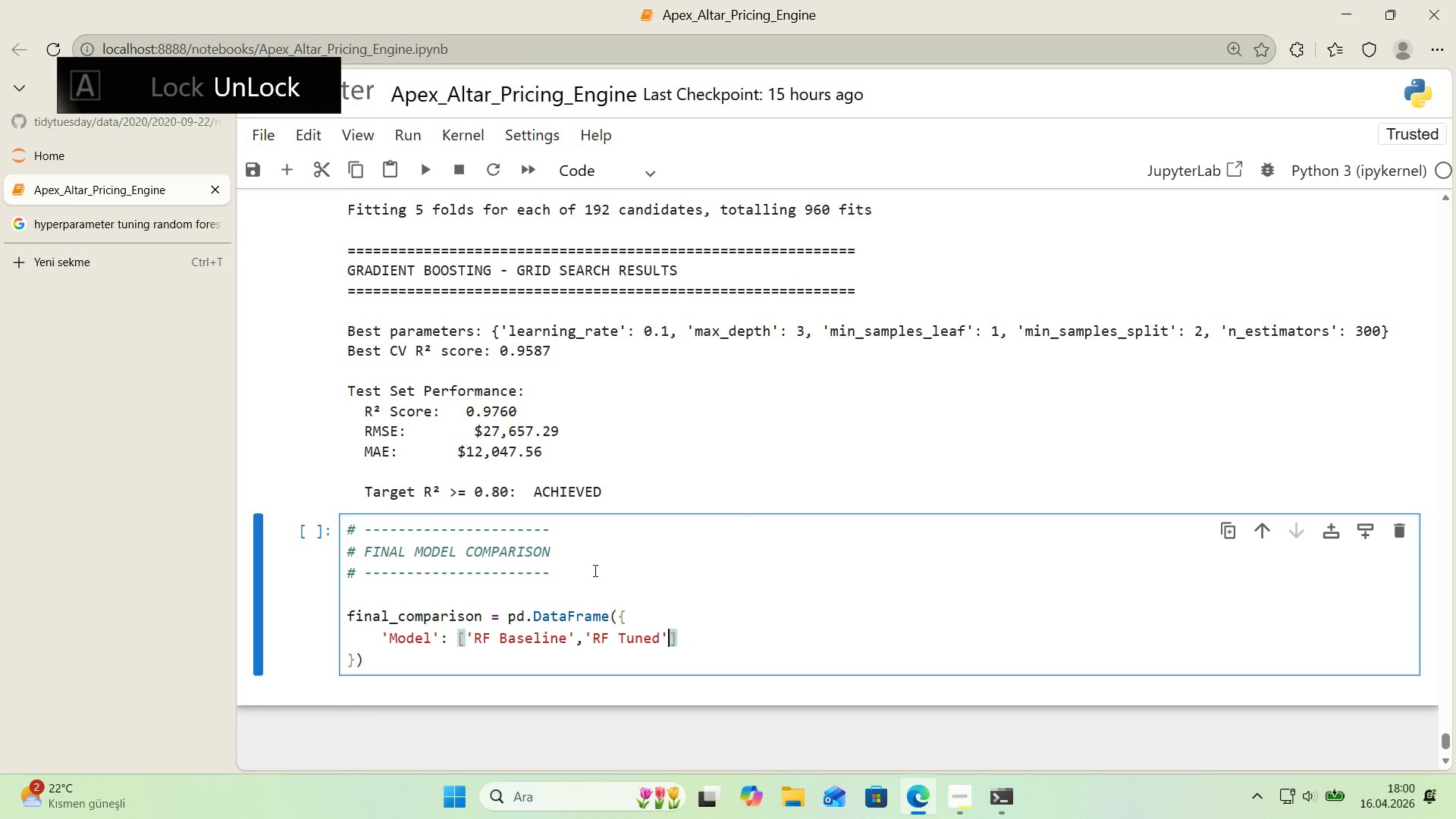 
key(ArrowRight)
 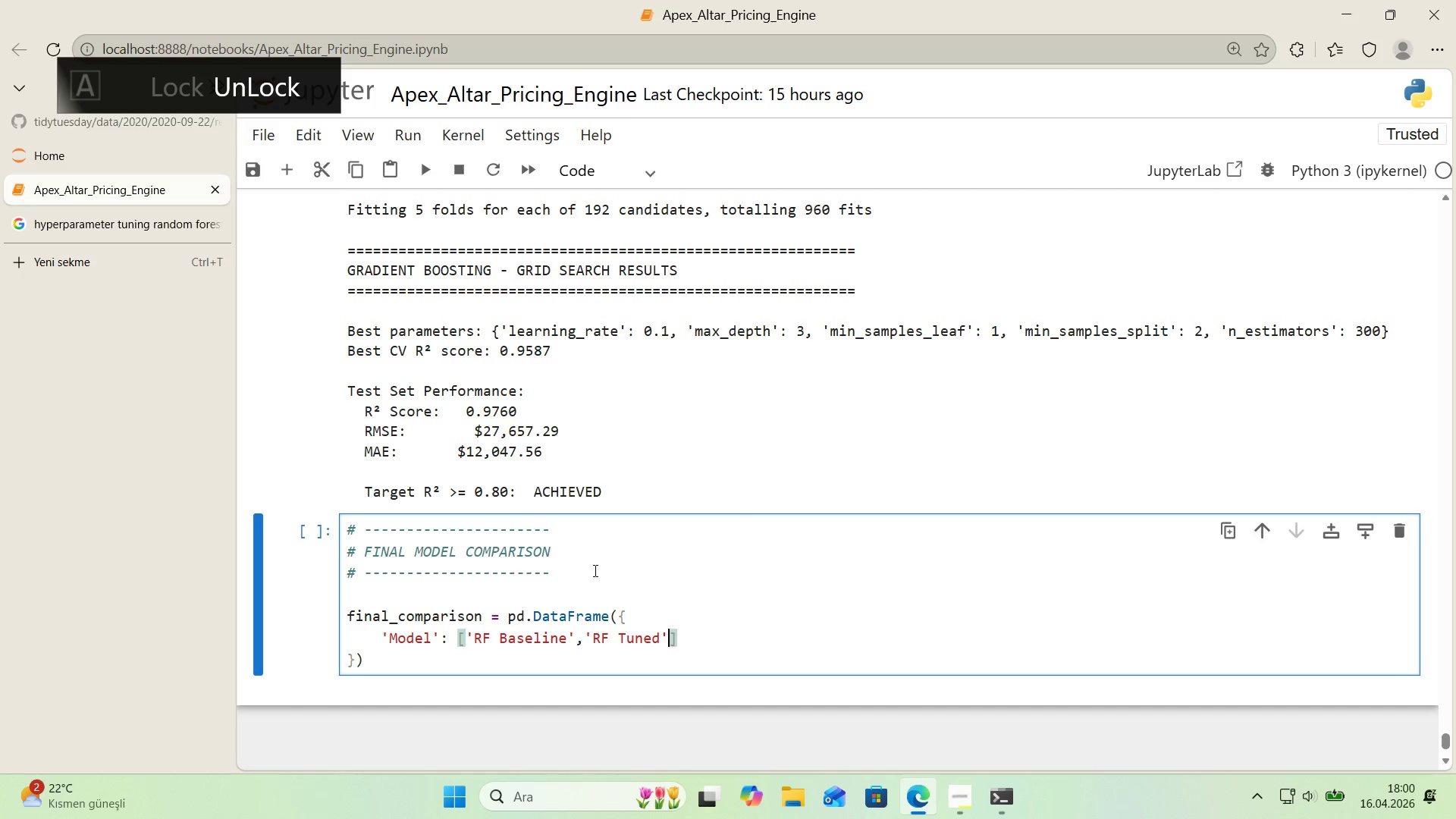 
type(, @@)
 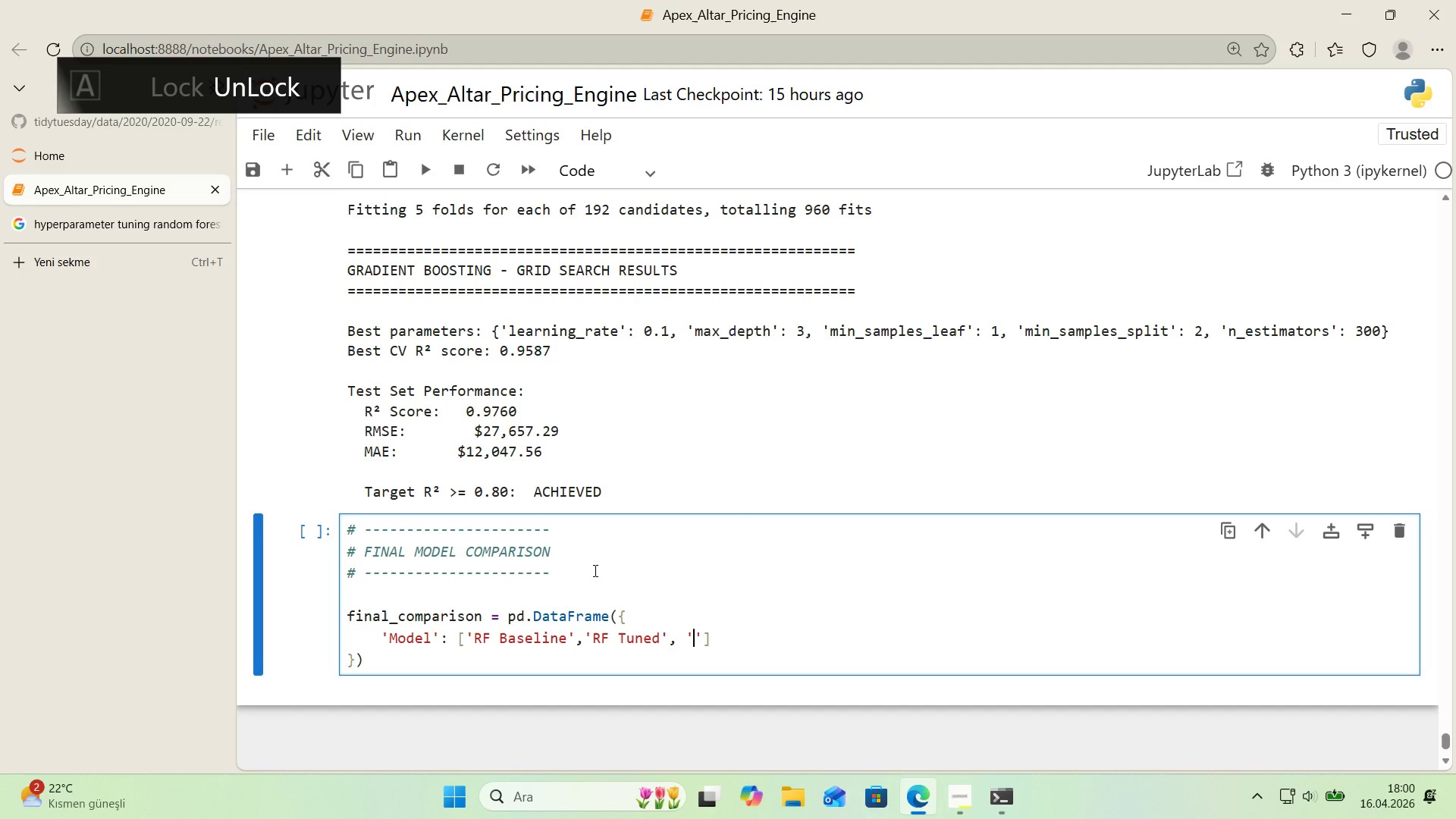 
 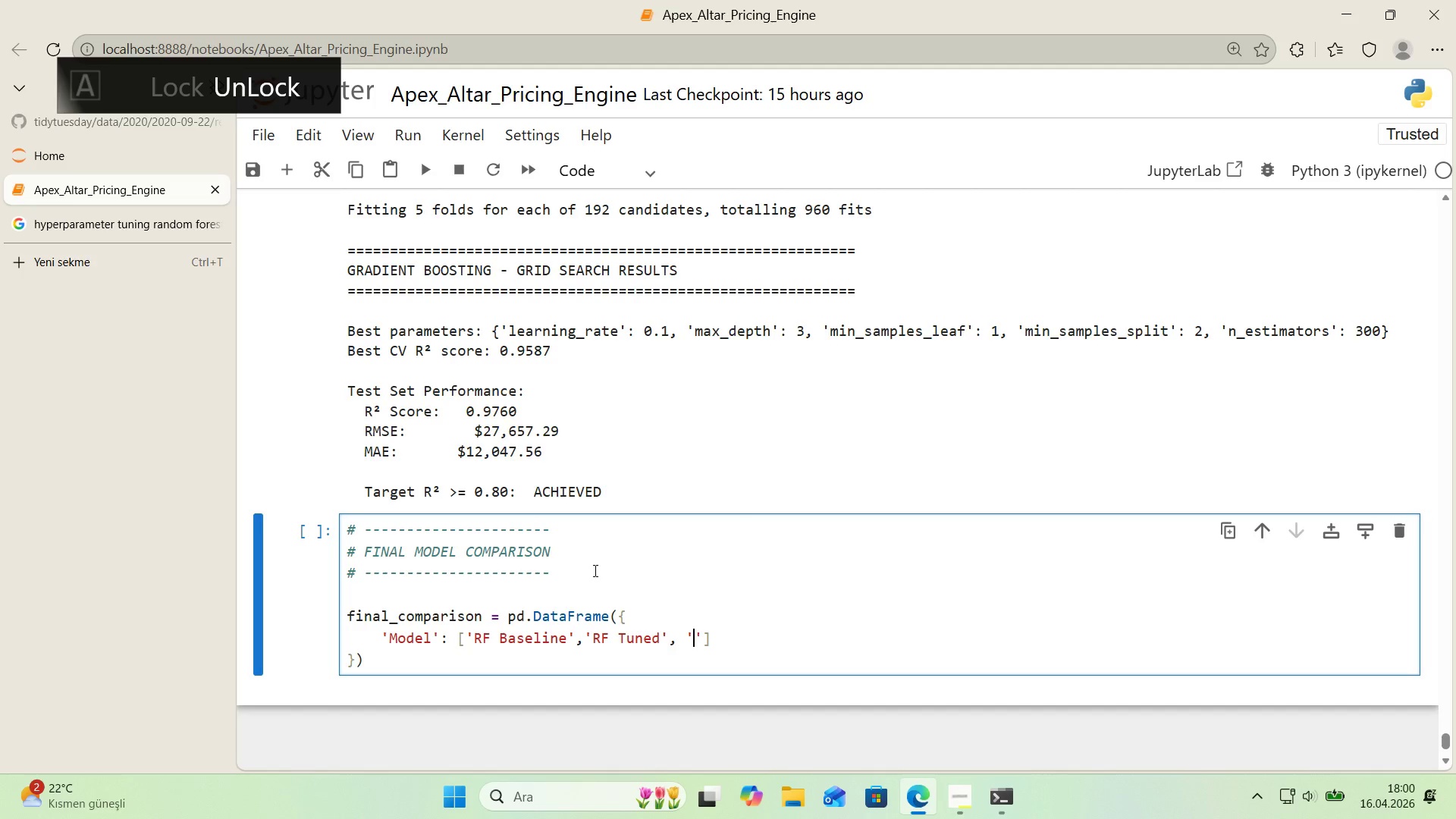 
key(ArrowLeft)
 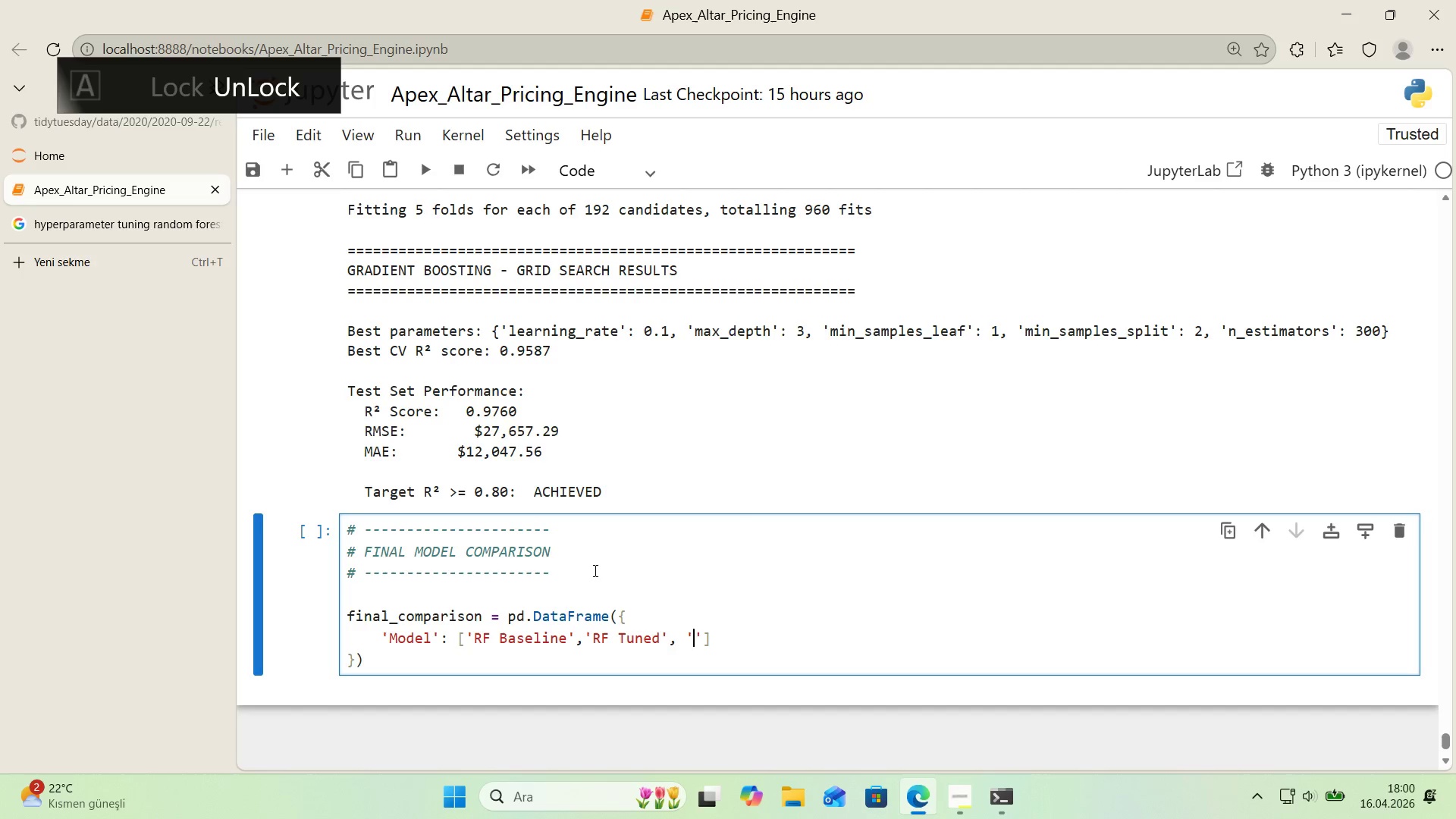 
type(FB)
key(Backspace)
key(Backspace)
type(GB Basel'ne)
 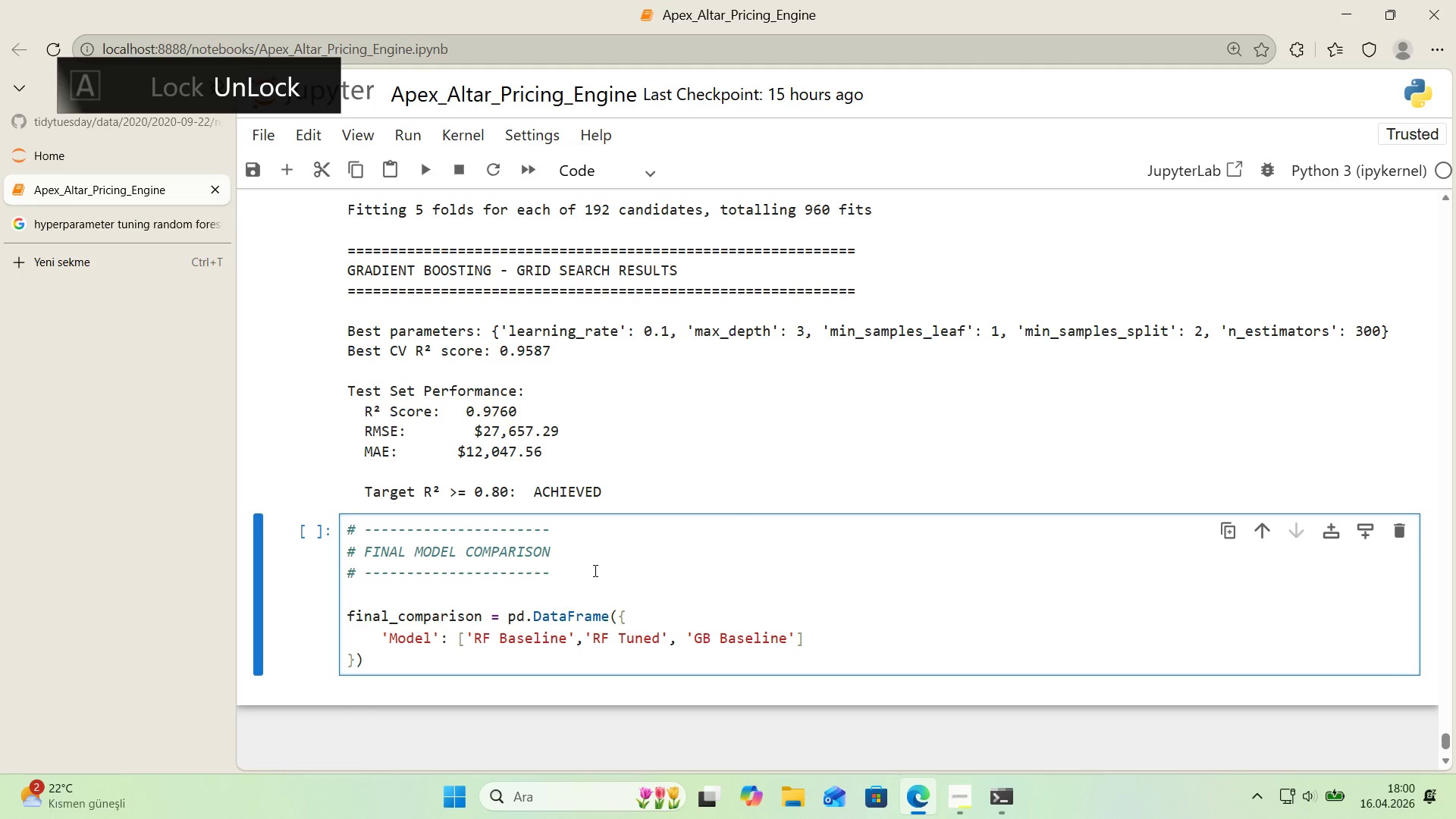 
key(ArrowRight)
 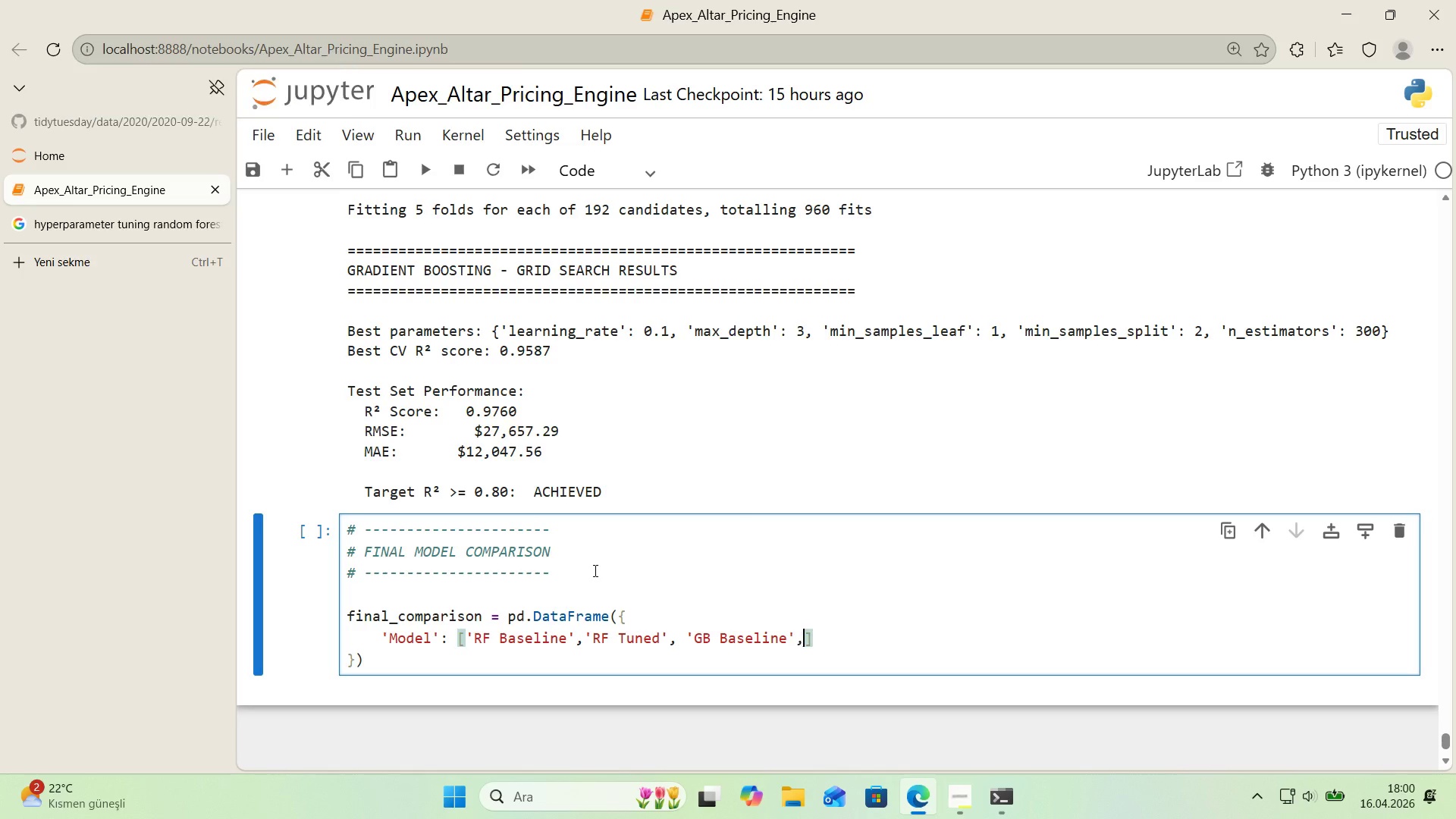 
type(, @@)
 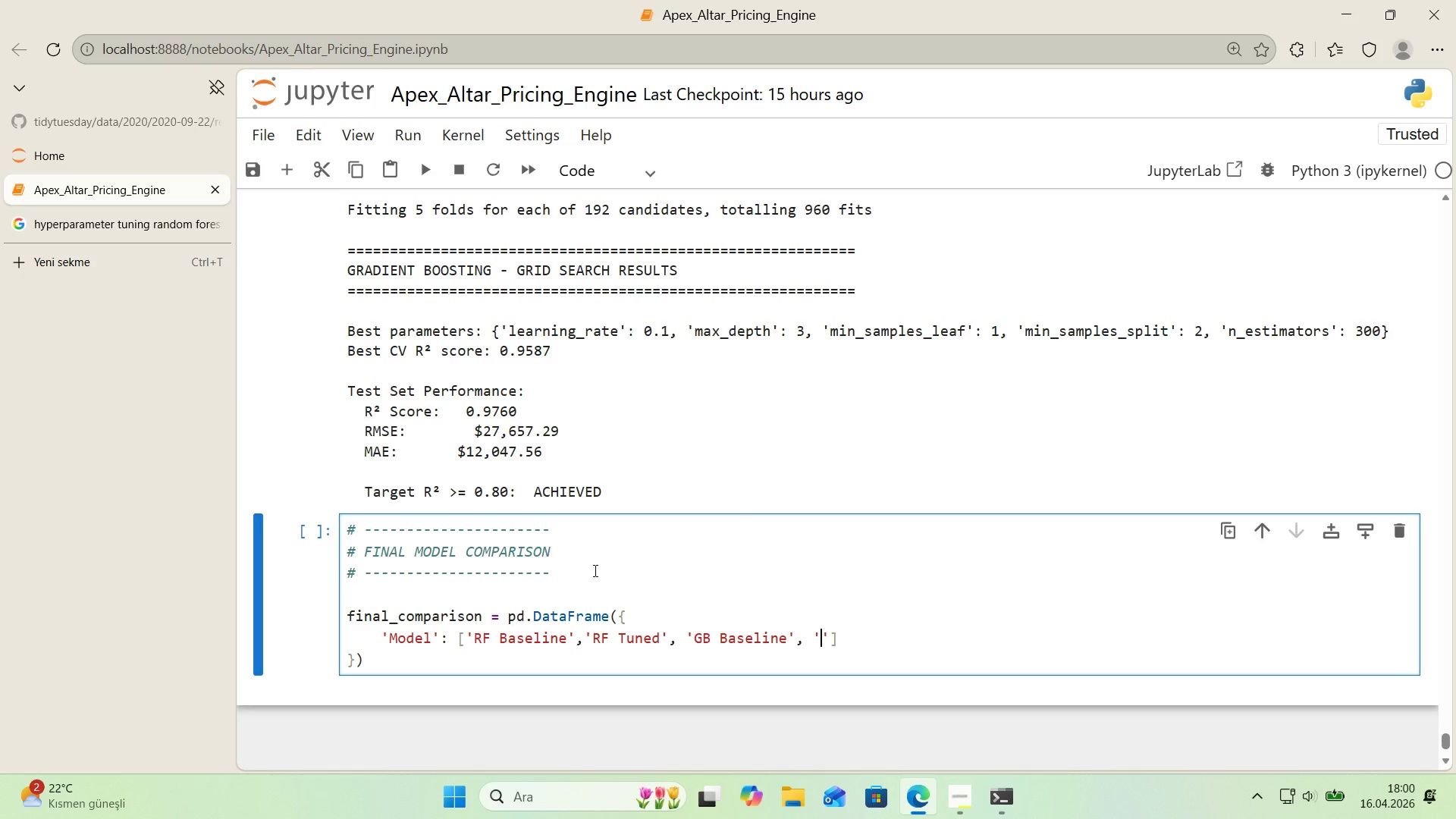 
 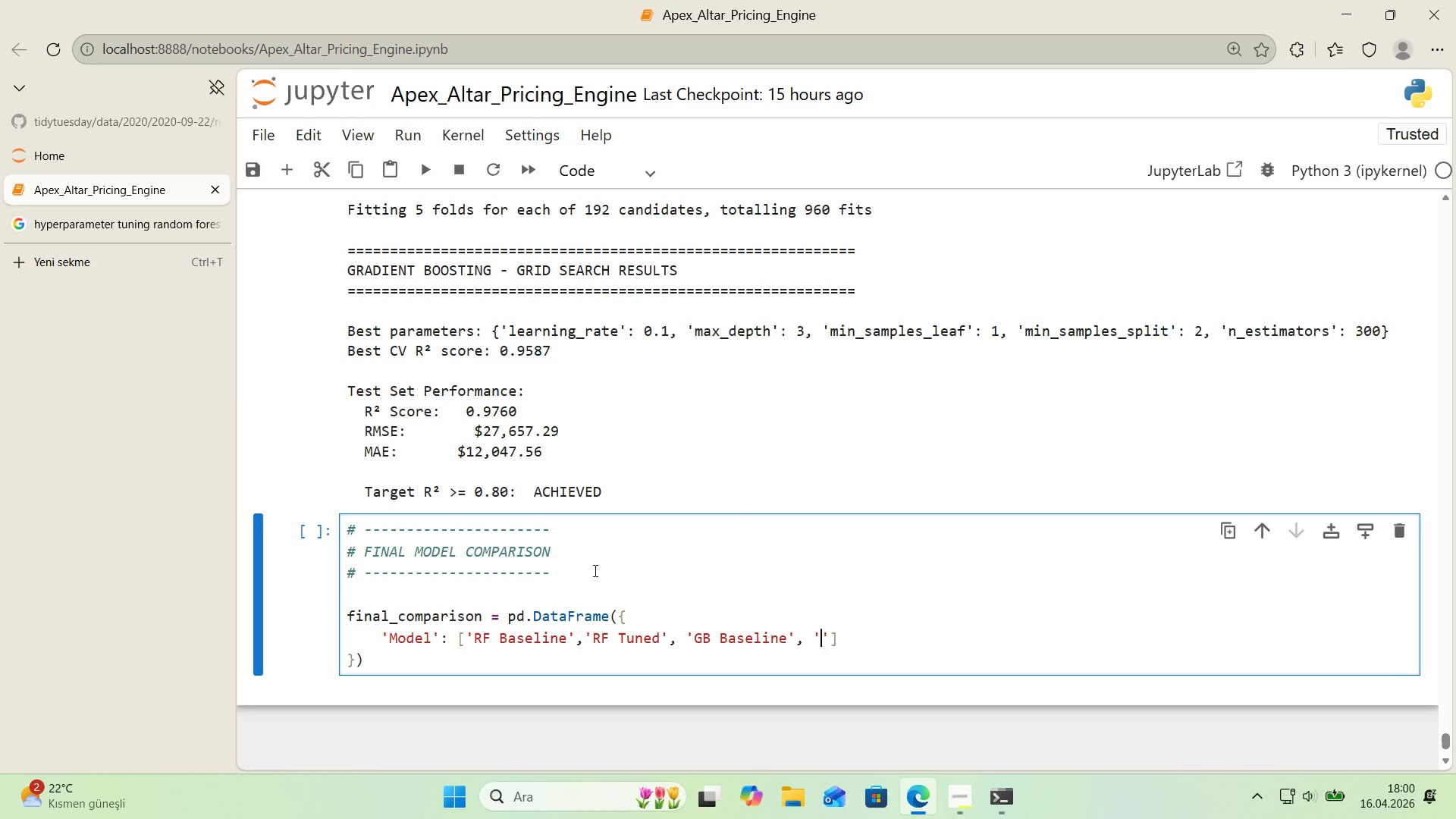 
key(ArrowLeft)
 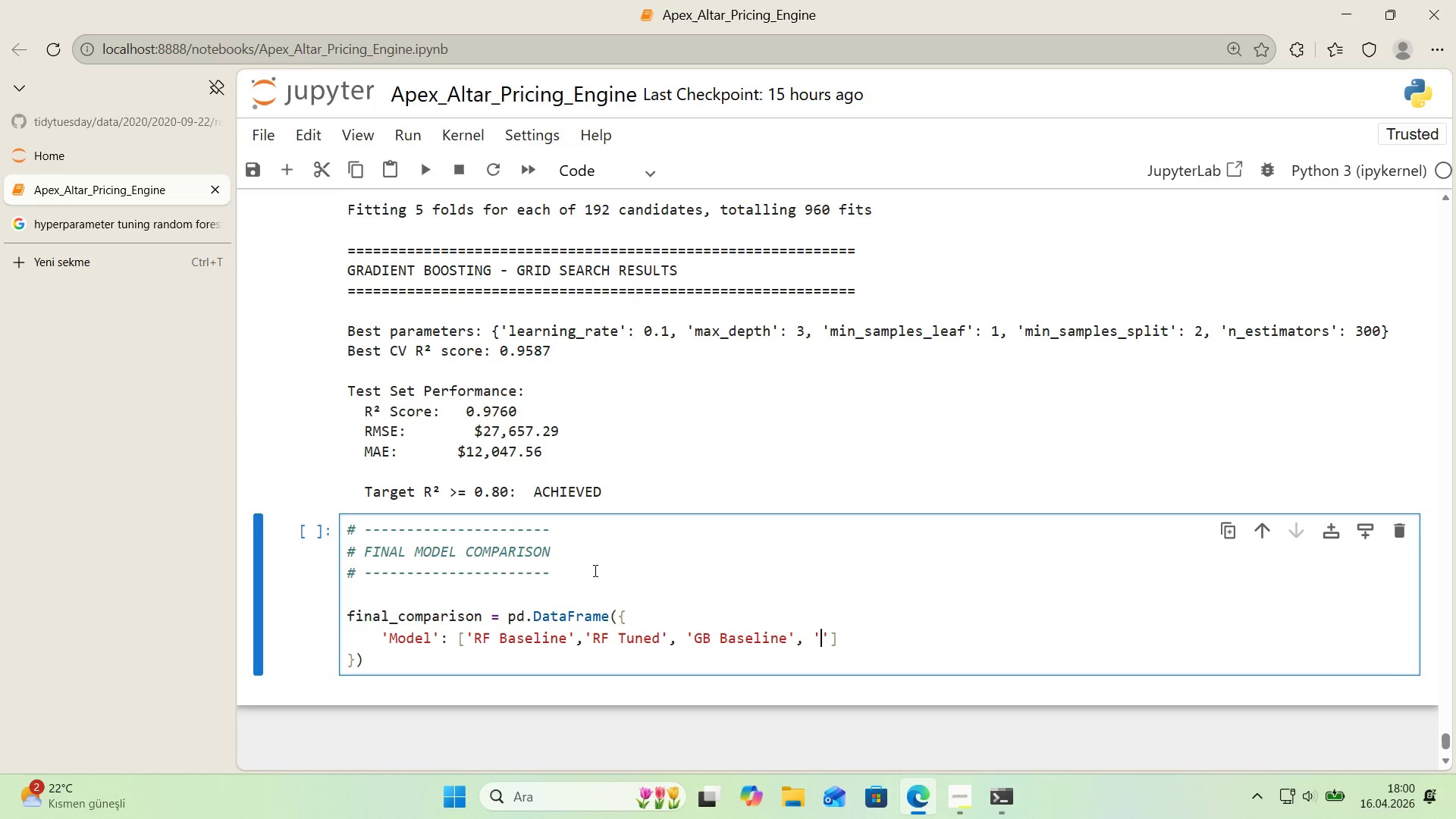 
type(GB Tuned)
 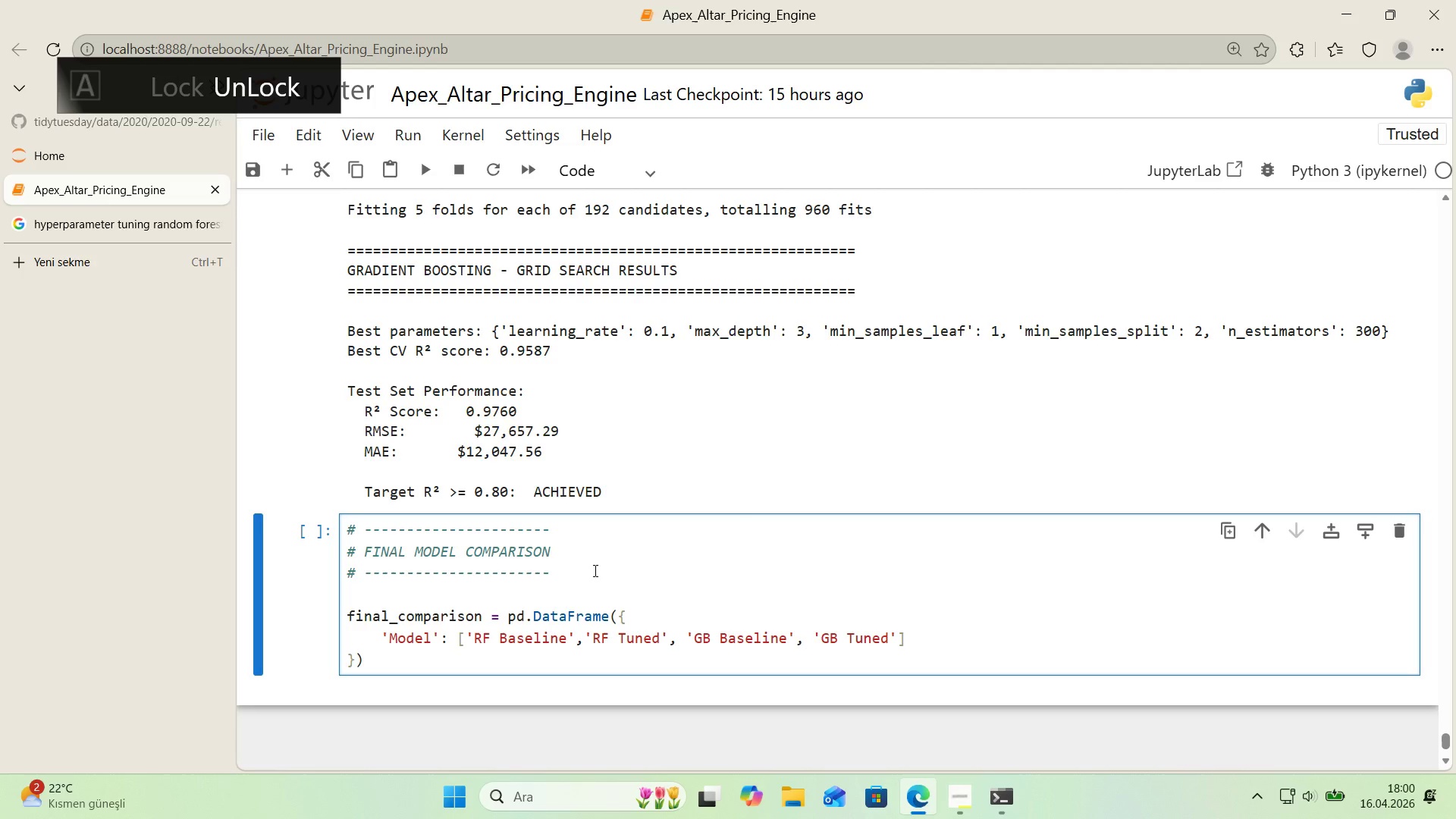 
key(ArrowRight)
 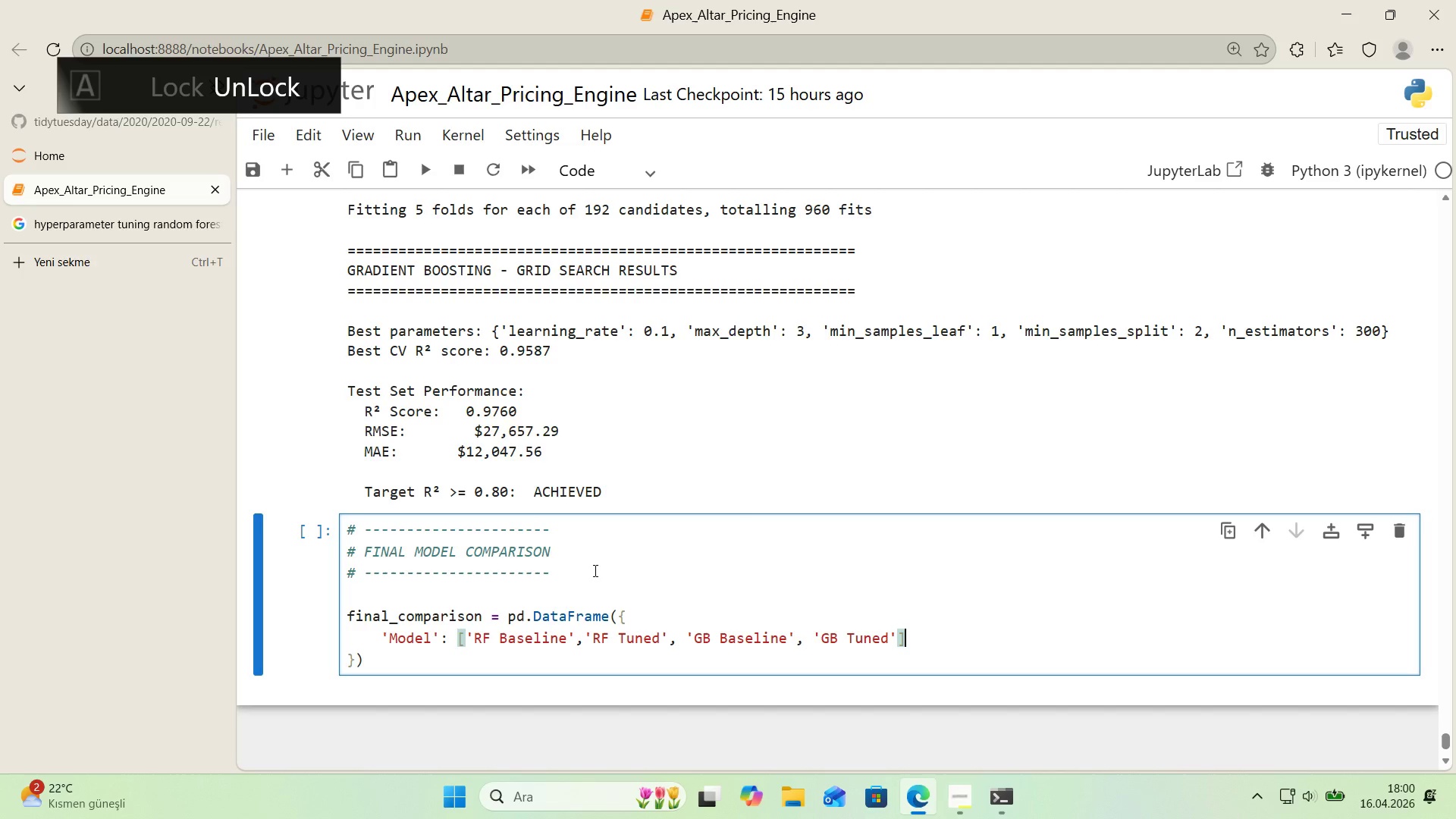 
key(ArrowRight)
 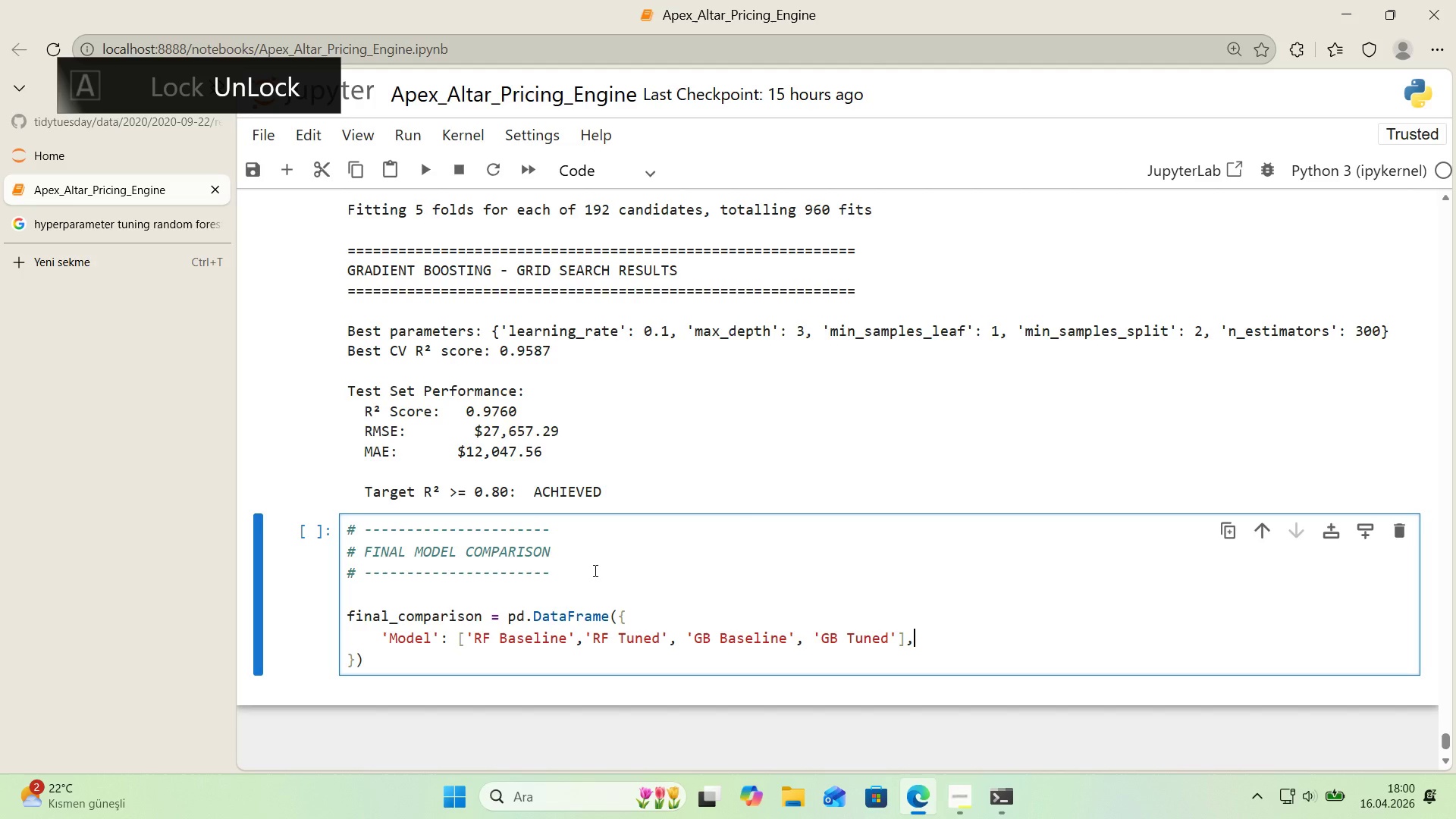 
key(Comma)
 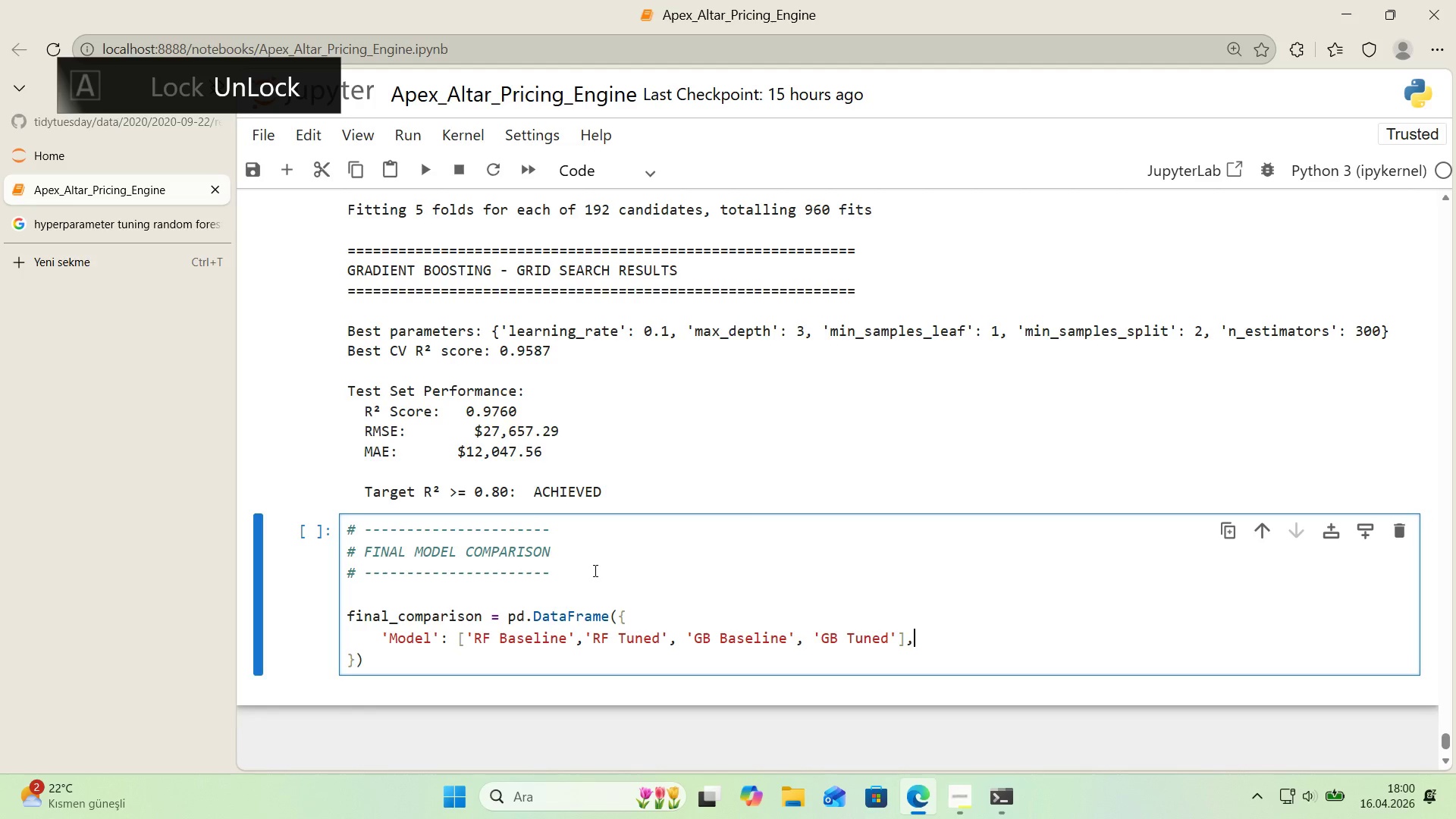 
key(Enter)
 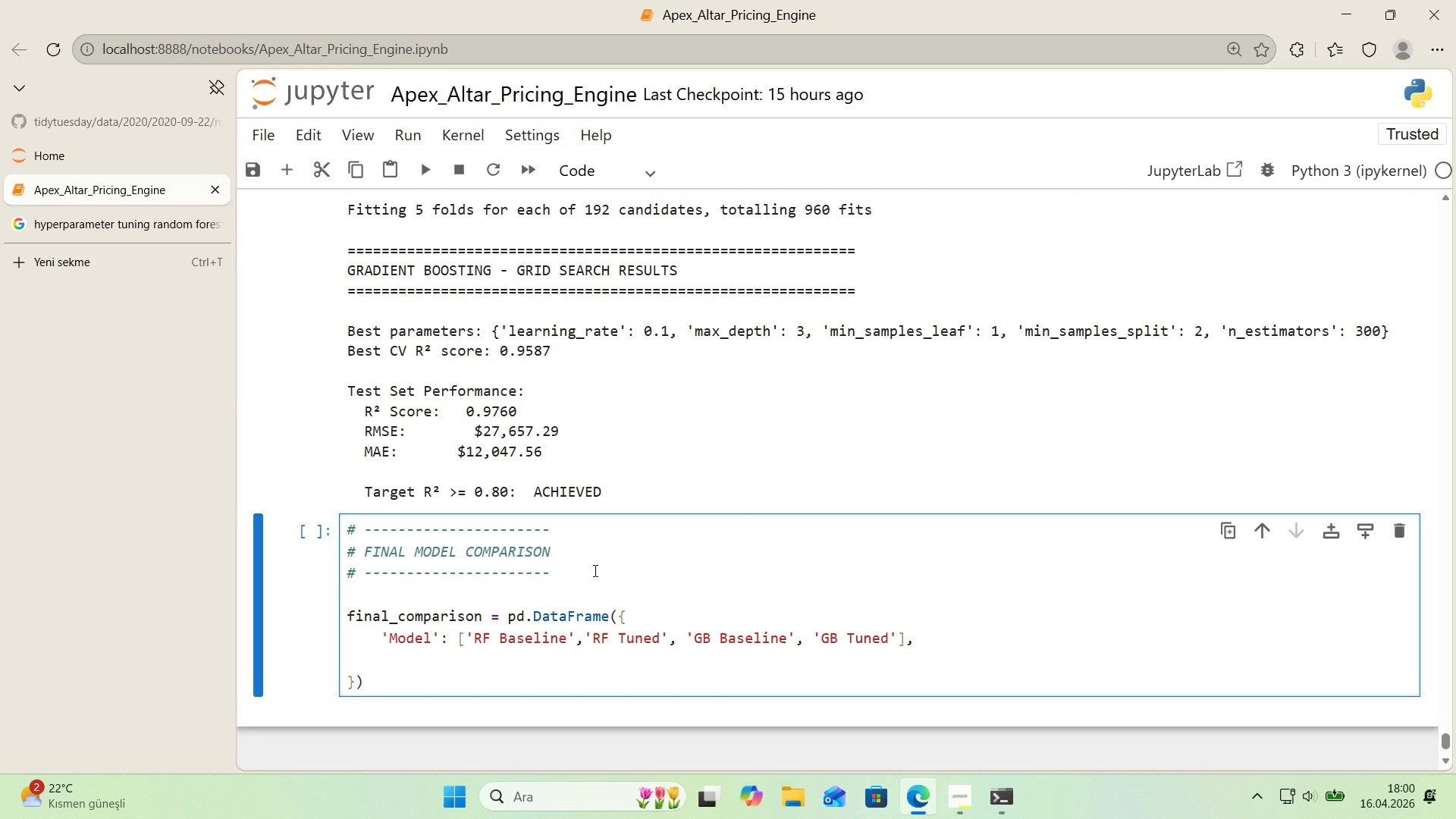 
wait(22.81)
 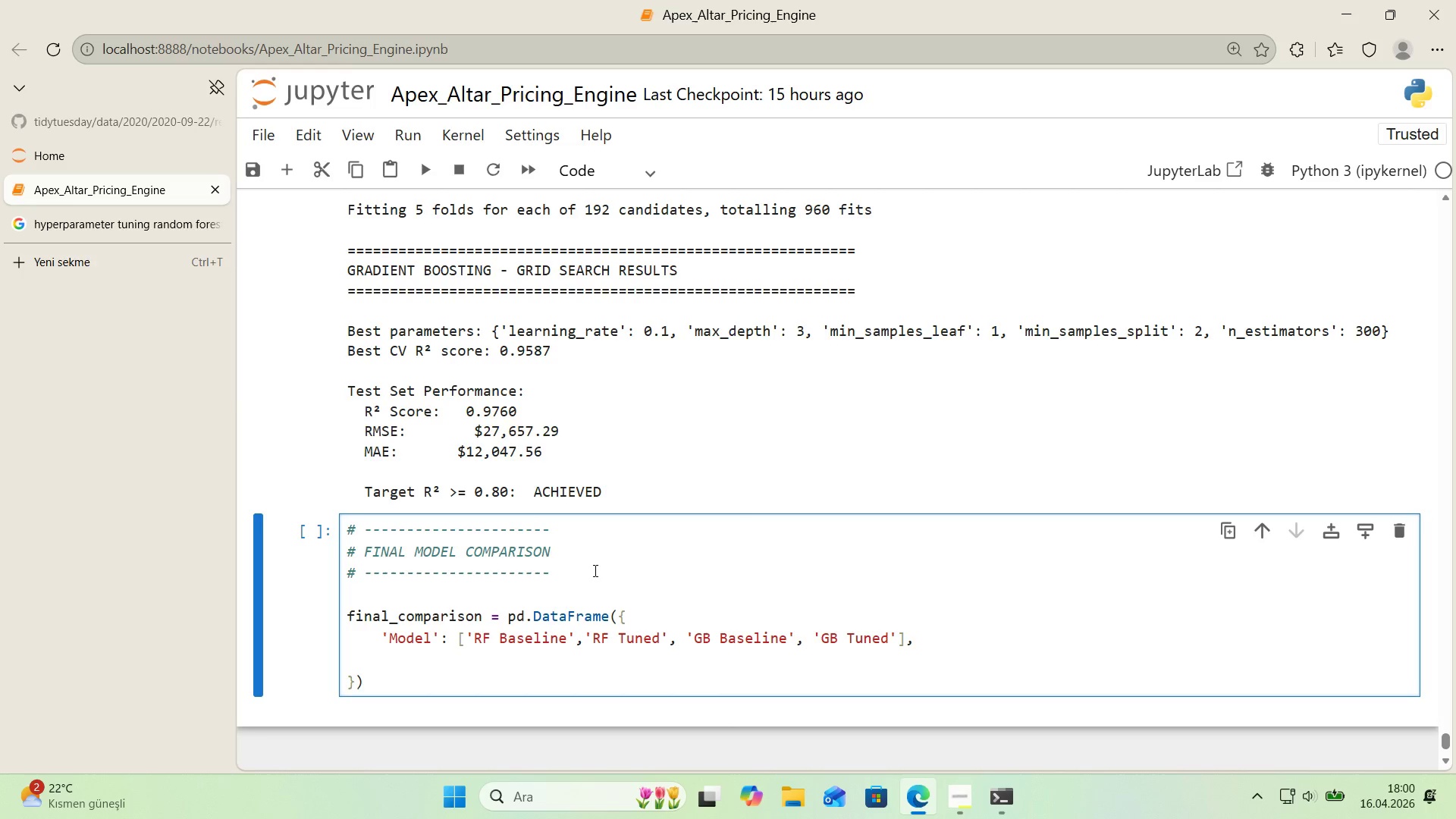 
type(@@)
 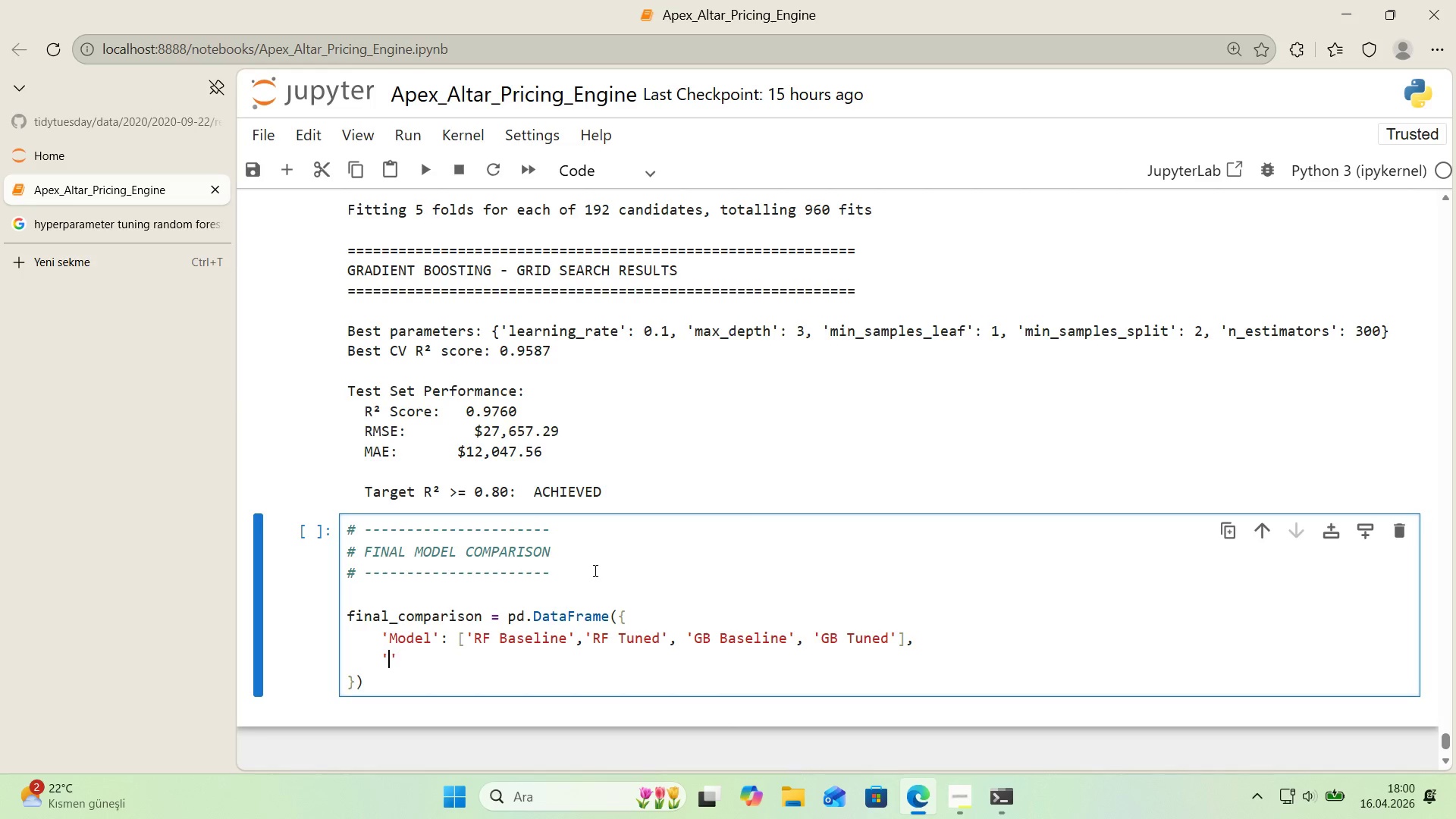 
key(ArrowLeft)
 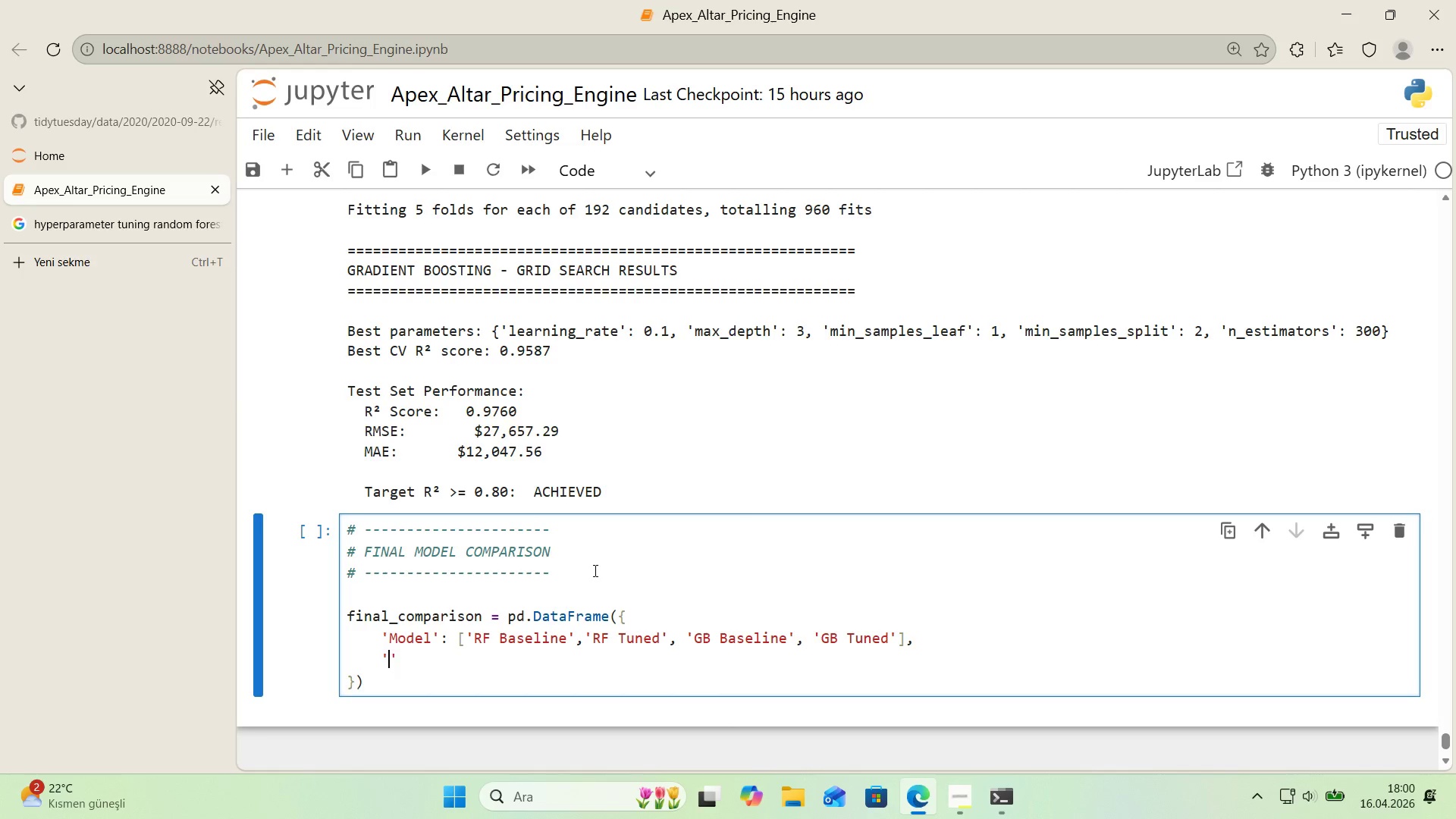 
key(CapsLock)
 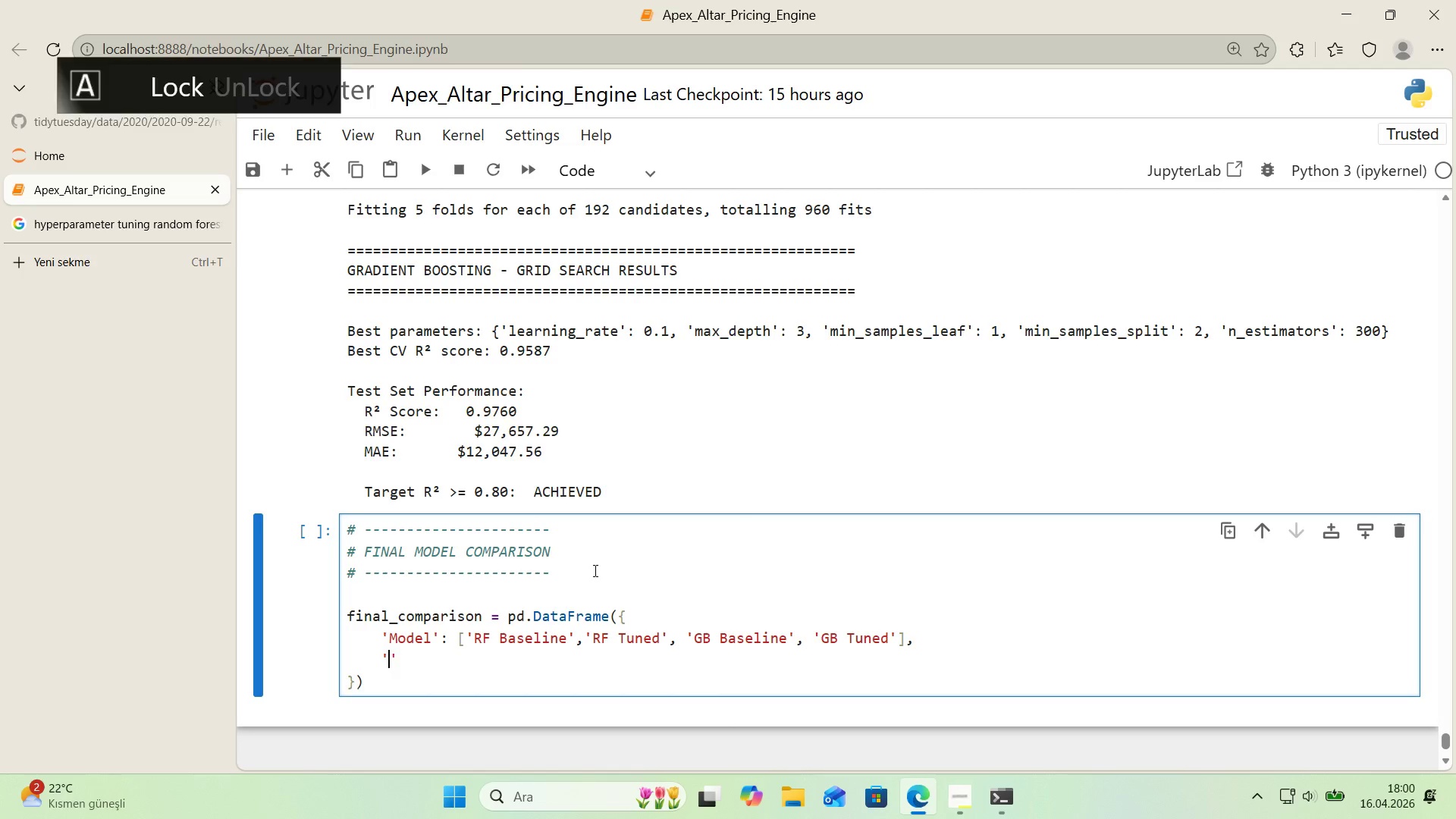 
key(R)
 